 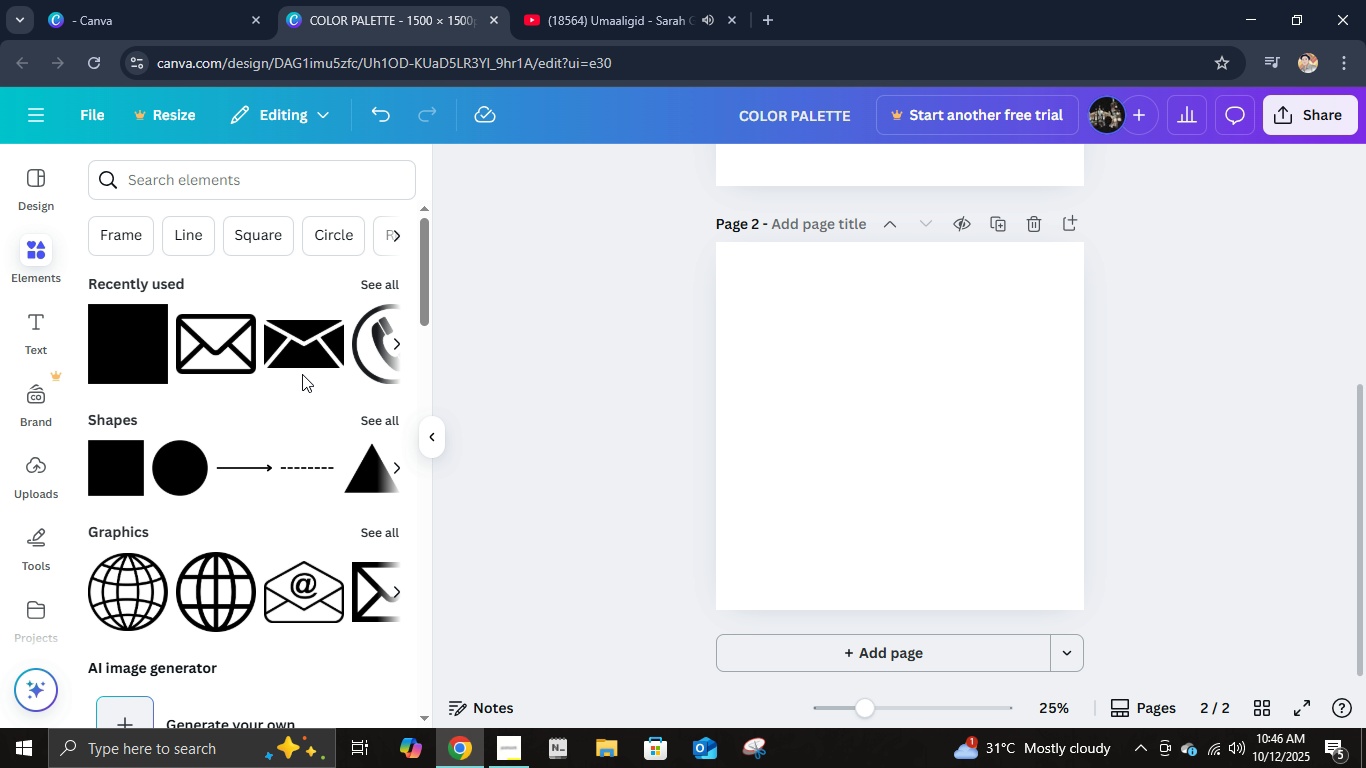 
left_click([197, 187])
 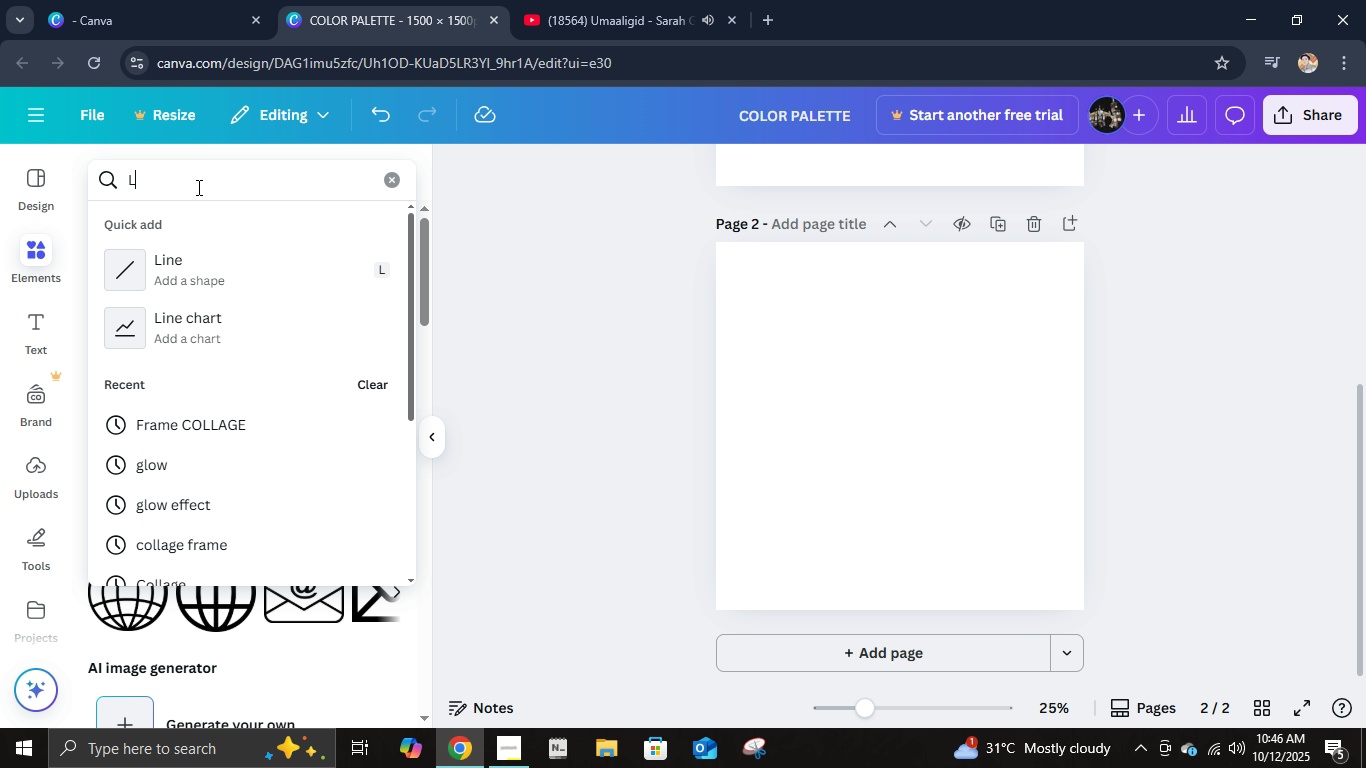 
type(logo\)
key(Backspace)
 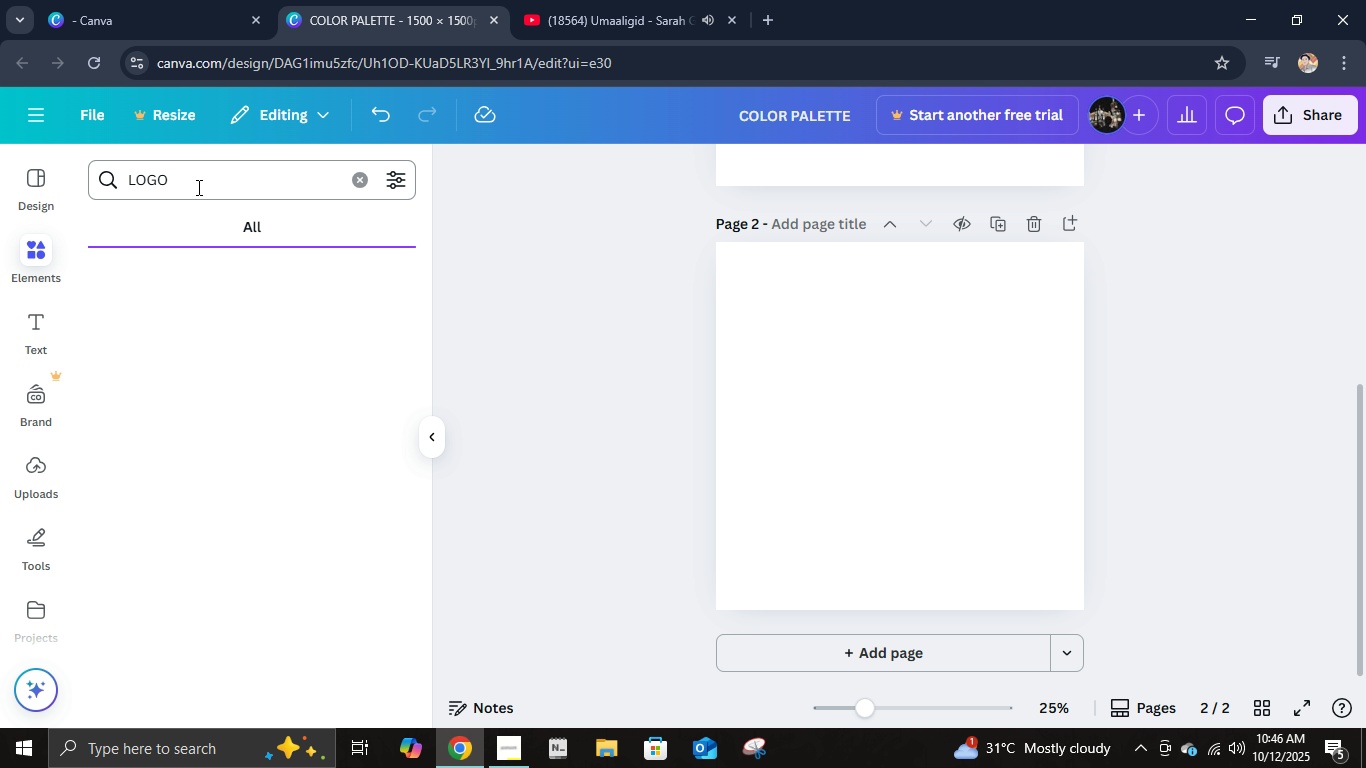 
key(Enter)
 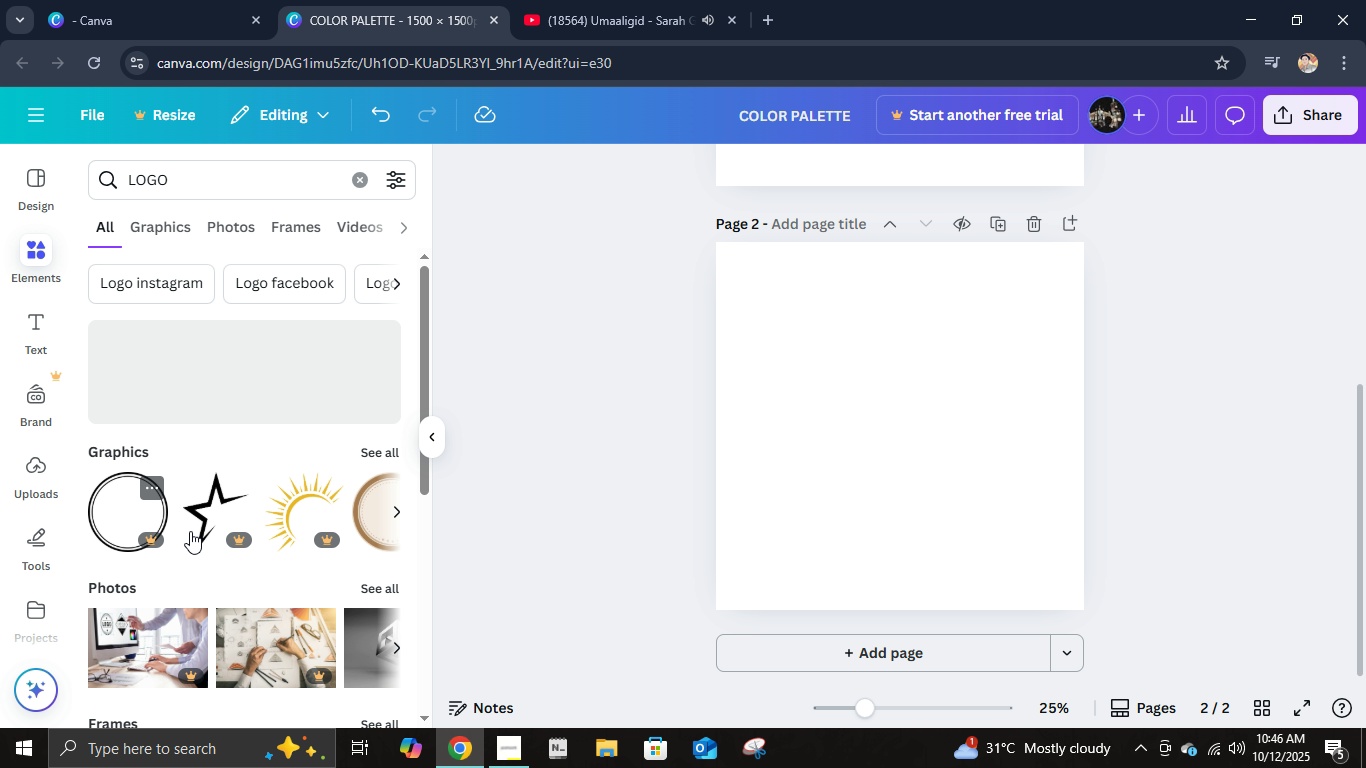 
scroll: coordinate [248, 501], scroll_direction: down, amount: 4.0
 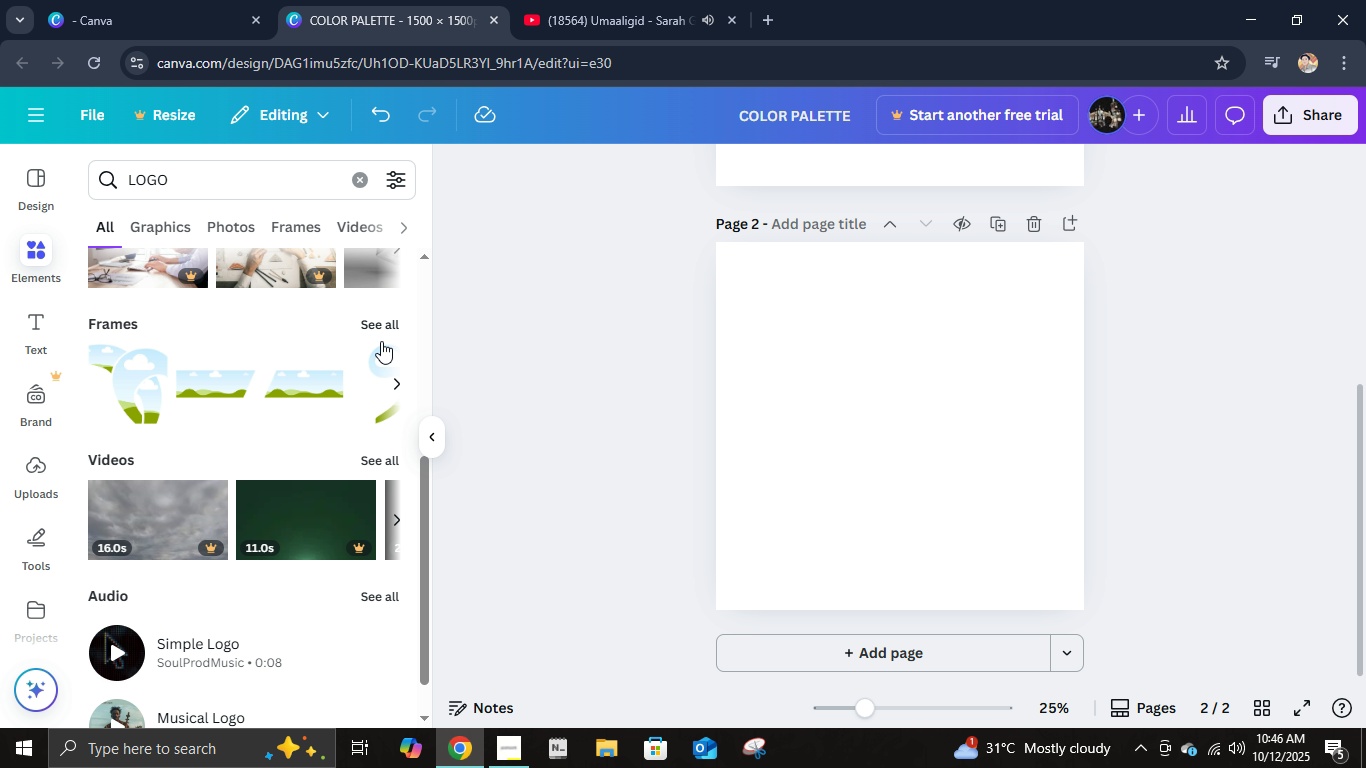 
left_click([398, 382])
 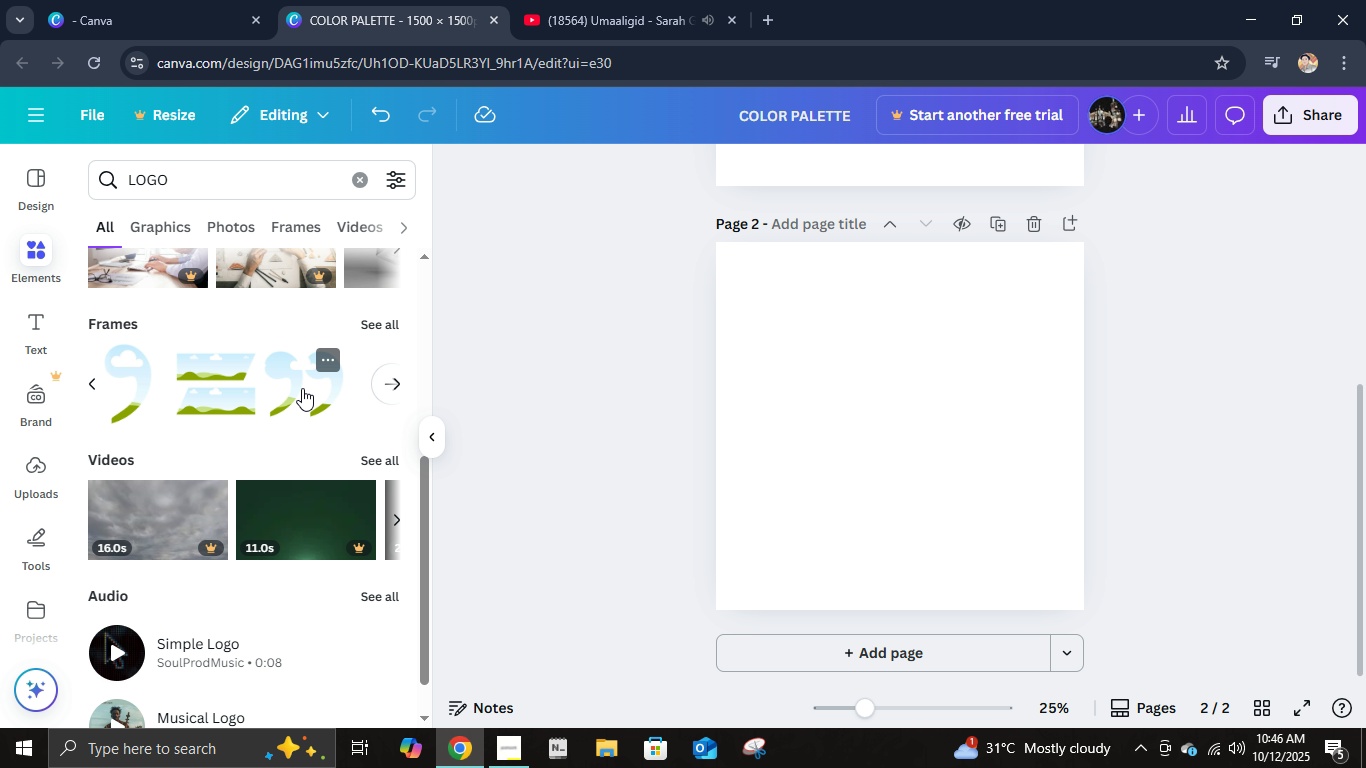 
scroll: coordinate [302, 388], scroll_direction: down, amount: 4.0
 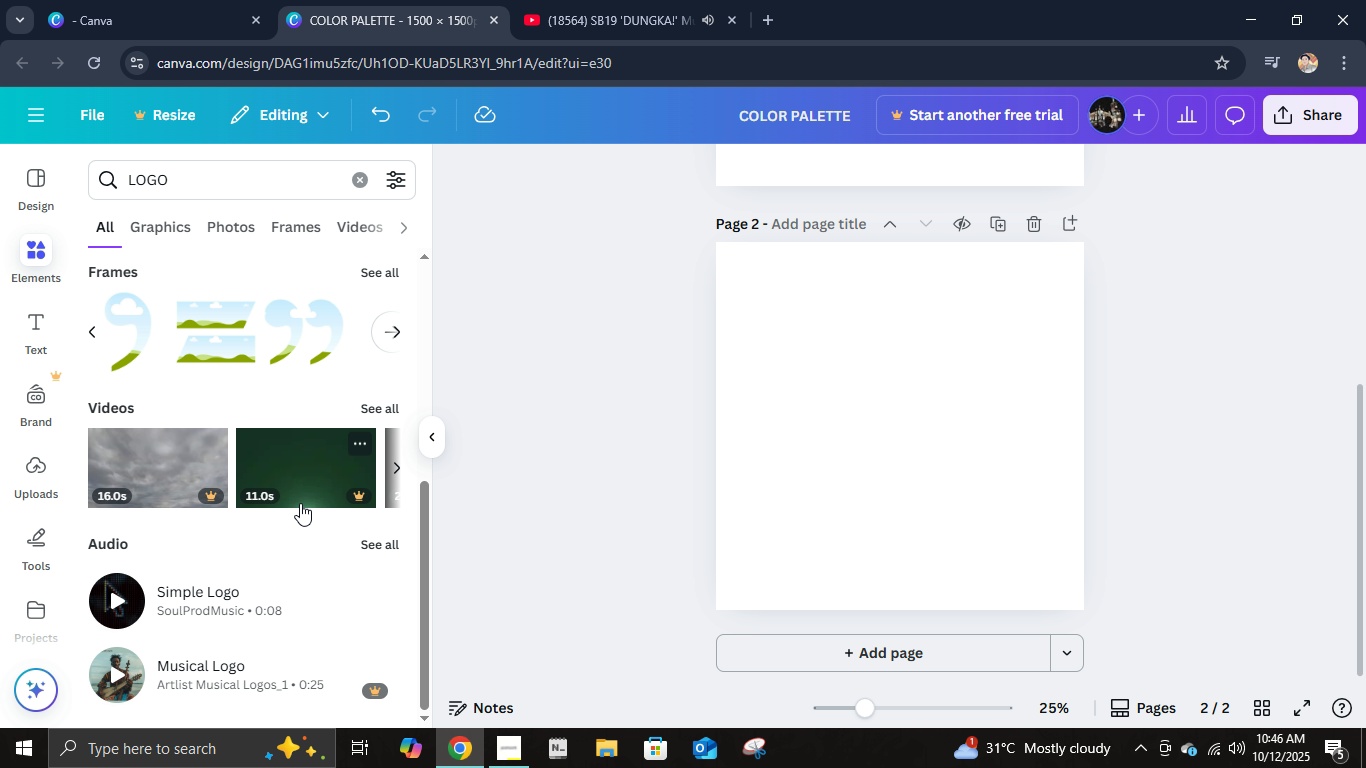 
scroll: coordinate [285, 542], scroll_direction: up, amount: 8.0
 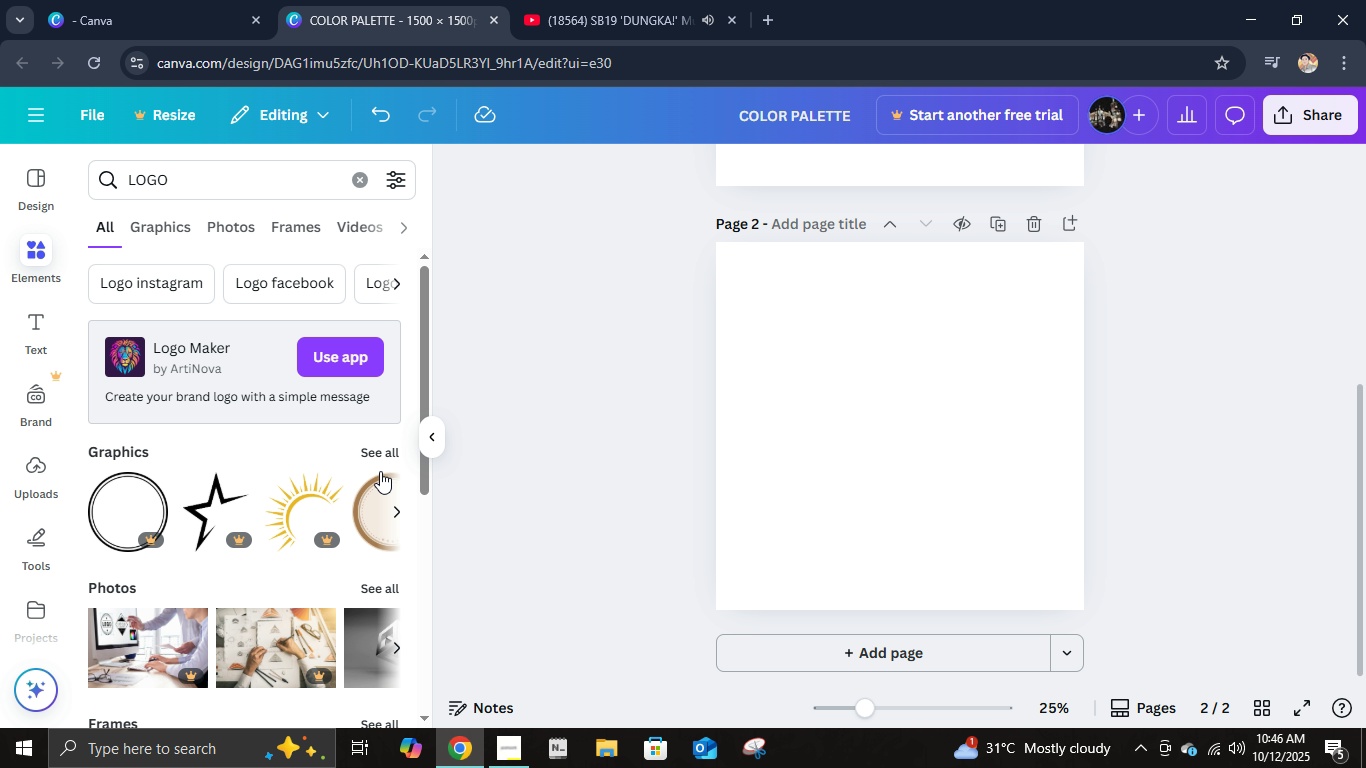 
left_click([379, 458])
 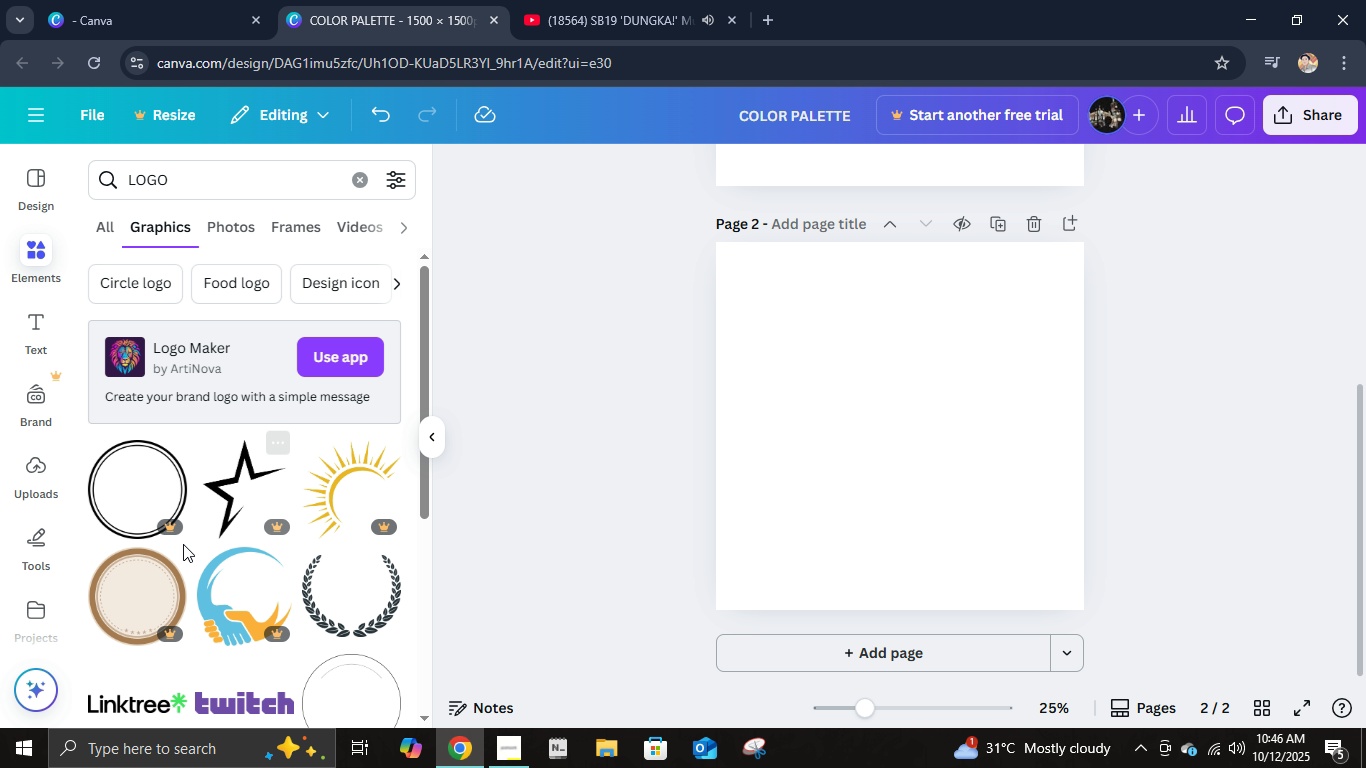 
scroll: coordinate [295, 602], scroll_direction: down, amount: 14.0
 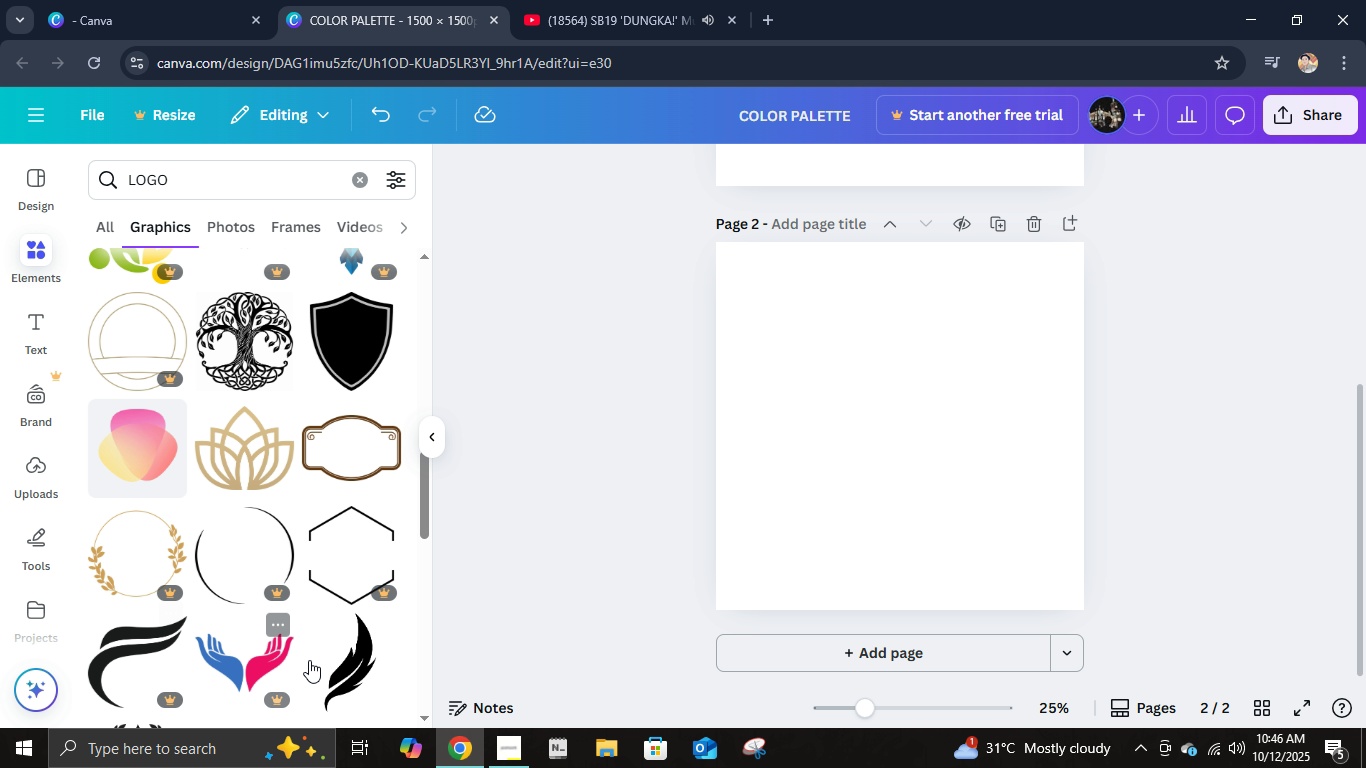 
scroll: coordinate [273, 576], scroll_direction: down, amount: 5.0
 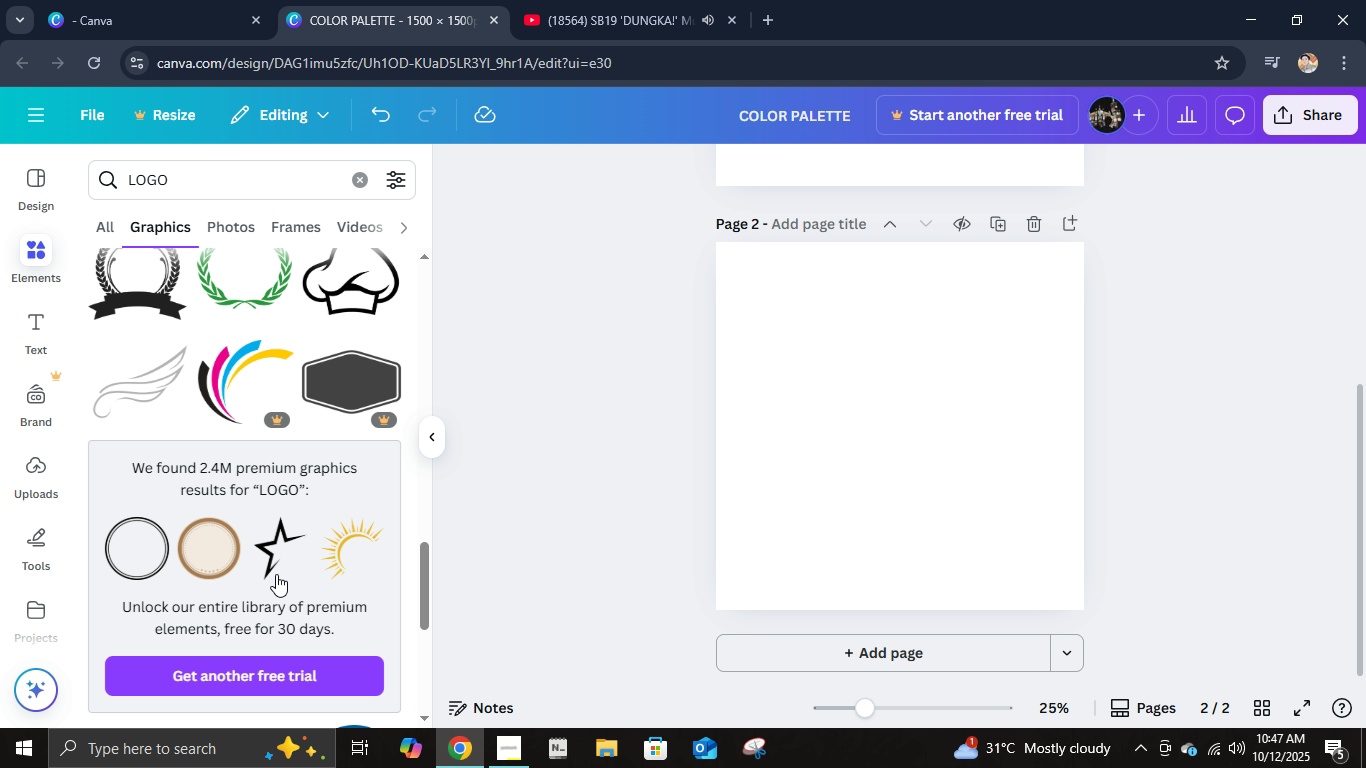 
scroll: coordinate [283, 567], scroll_direction: up, amount: 10.0
 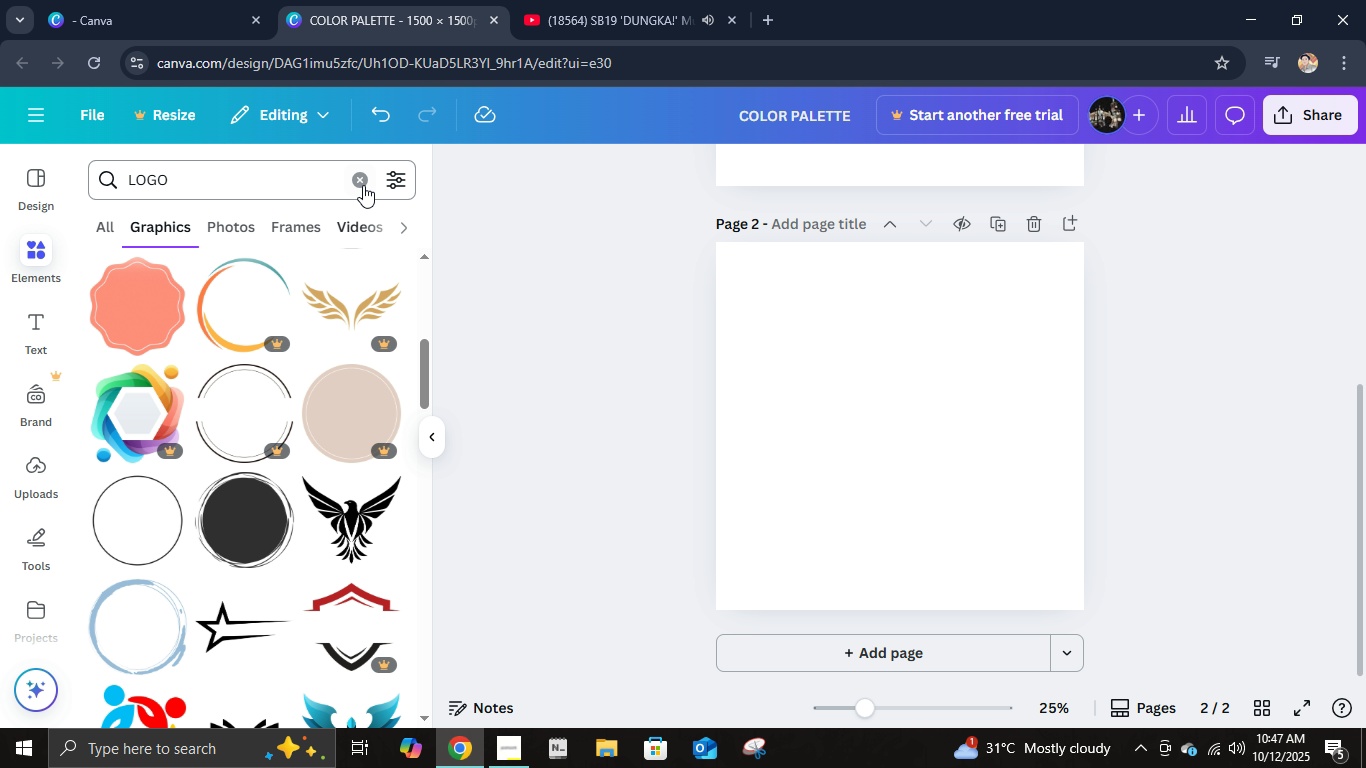 
left_click([363, 184])
 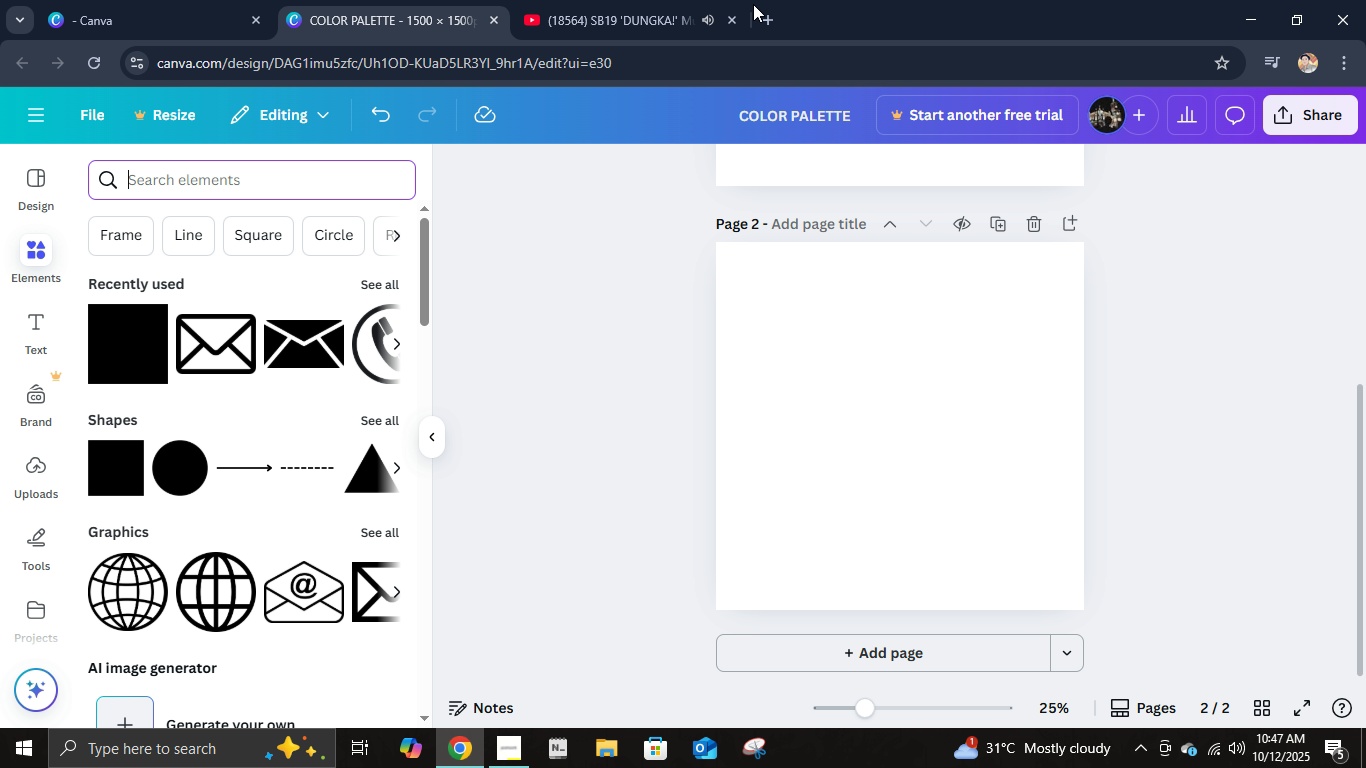 
left_click([759, 12])
 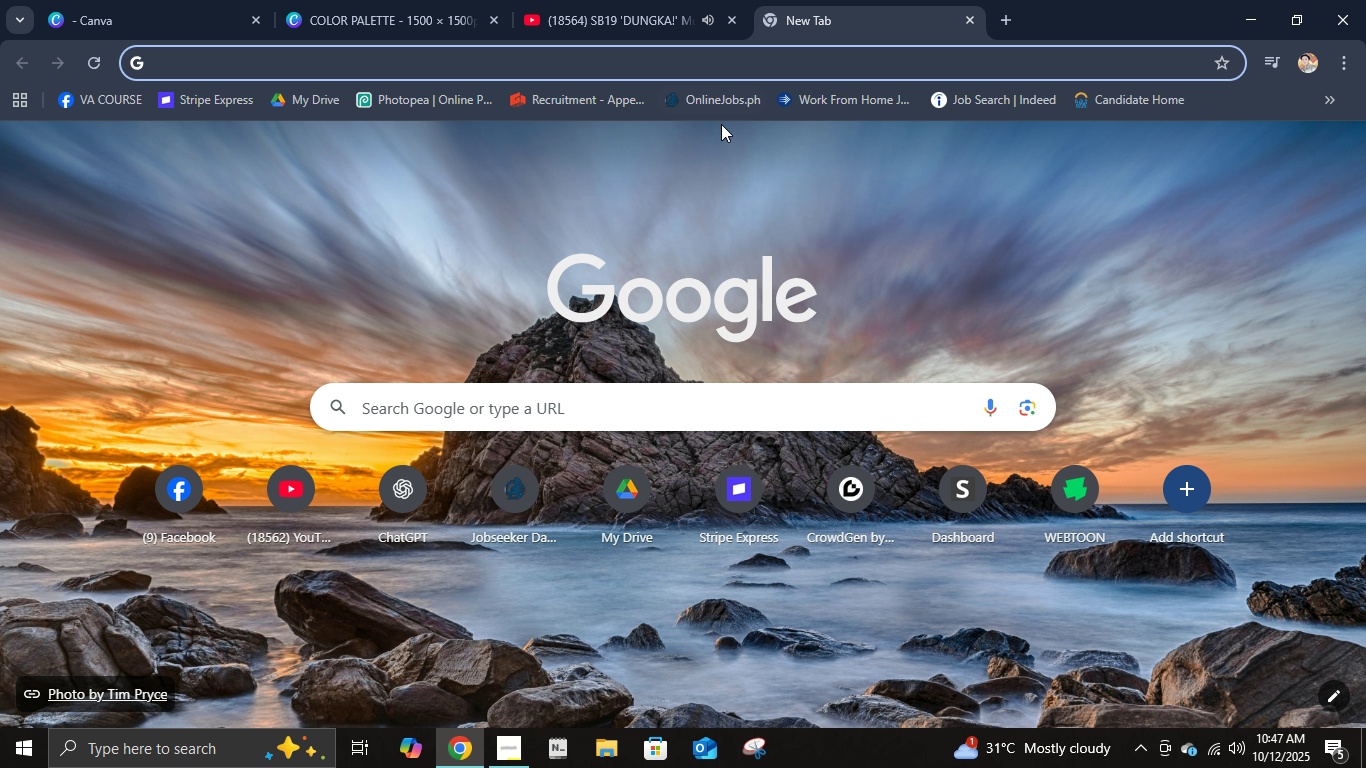 
type(eco frien)
 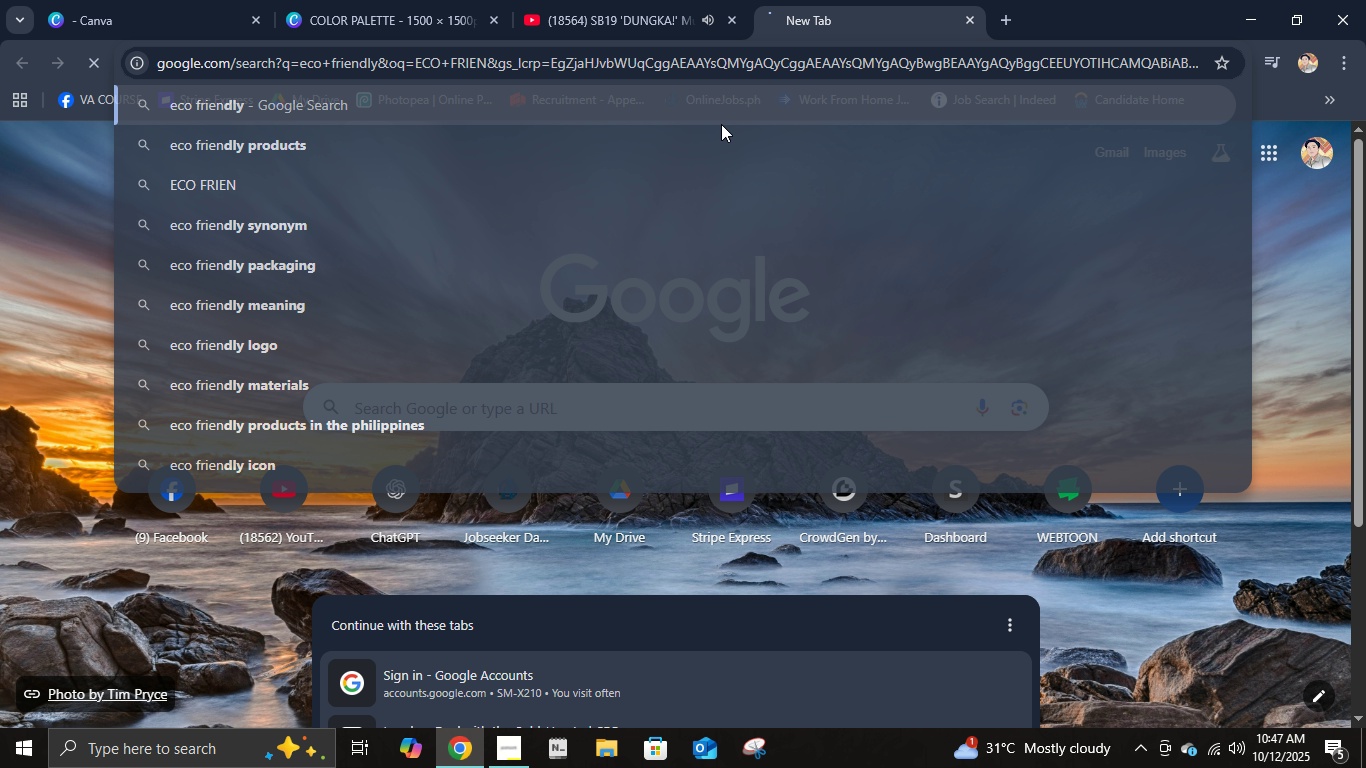 
key(Enter)
 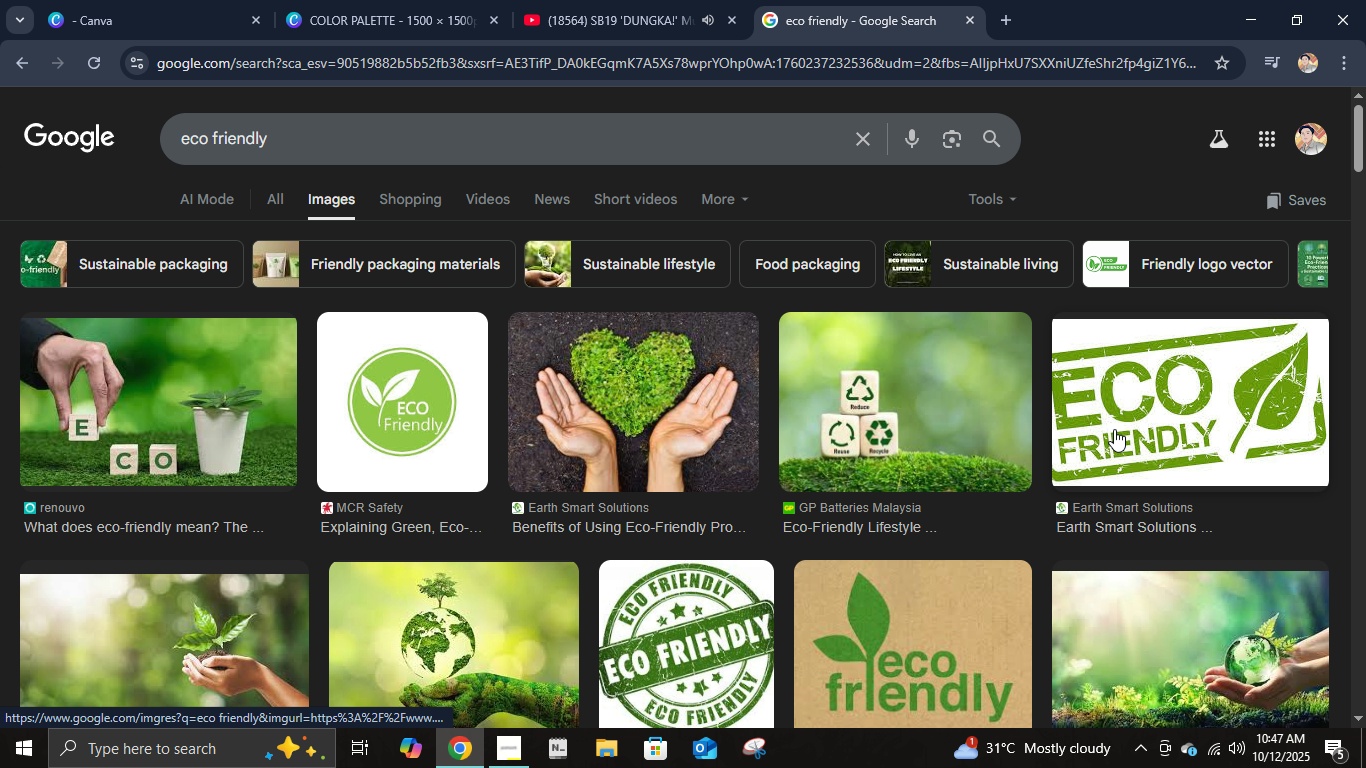 
wait(5.94)
 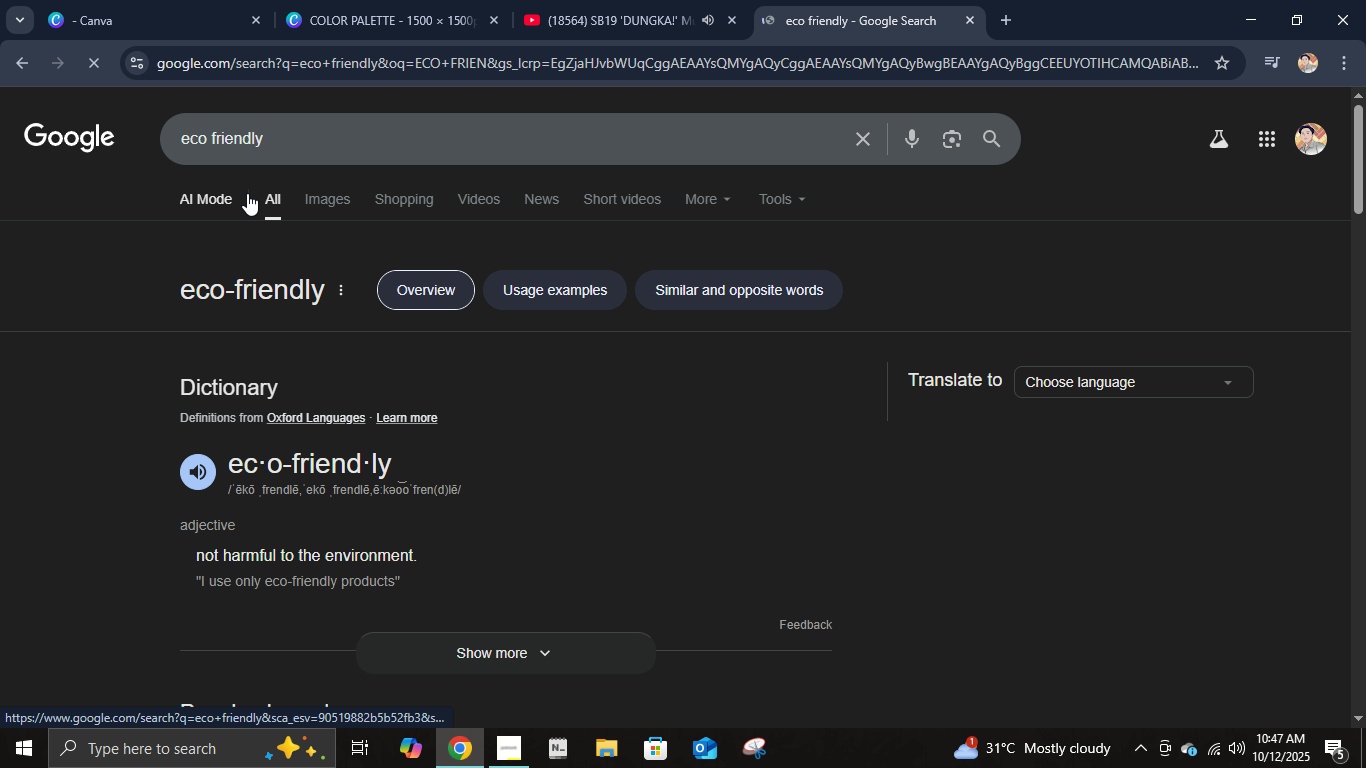 
scroll: coordinate [947, 483], scroll_direction: down, amount: 5.0
 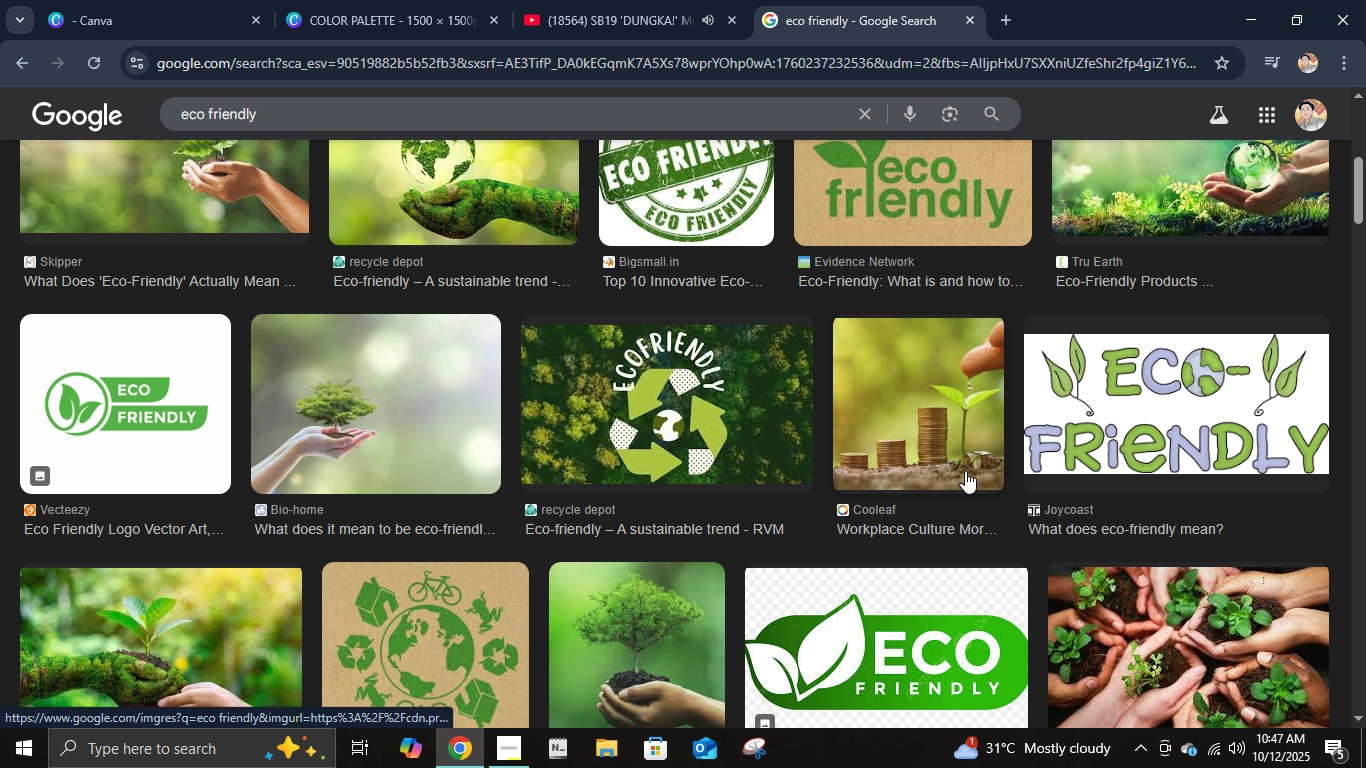 
scroll: coordinate [965, 471], scroll_direction: up, amount: 2.0
 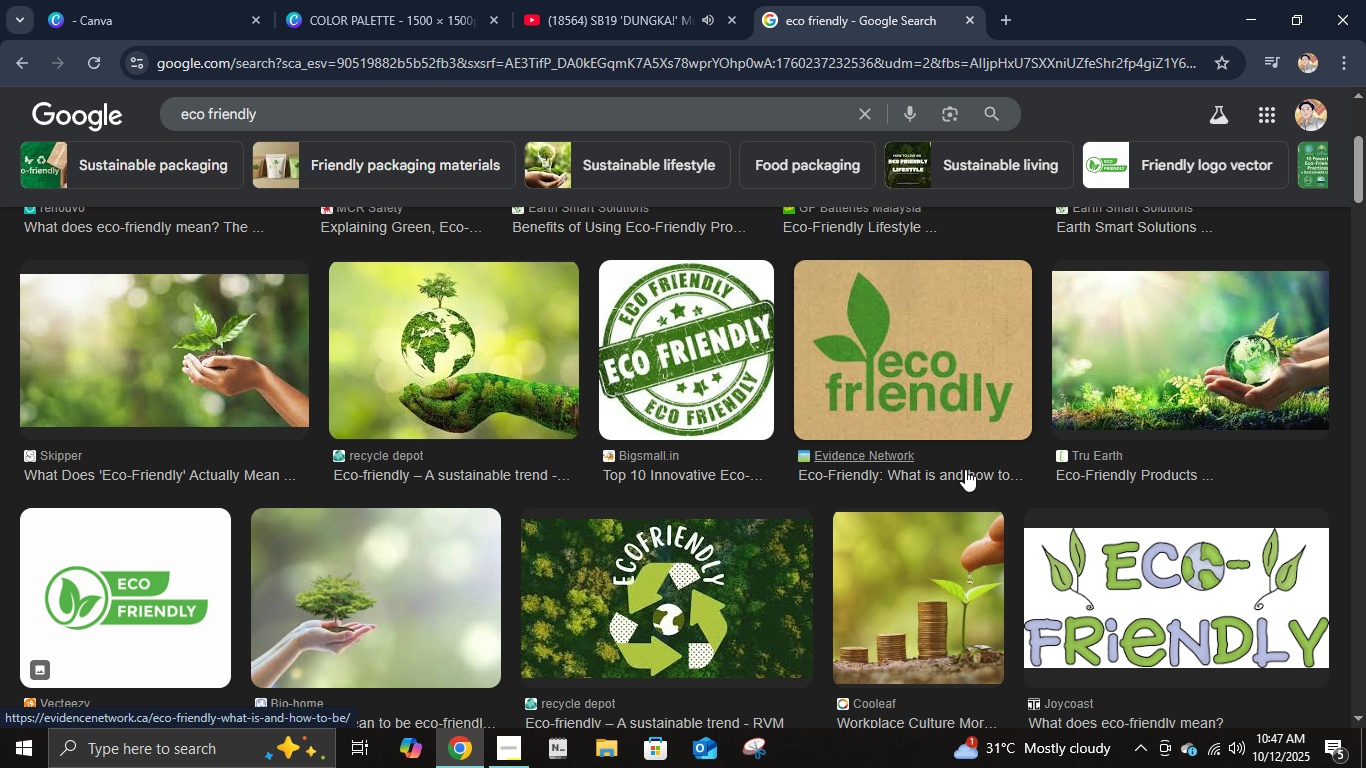 
scroll: coordinate [938, 505], scroll_direction: down, amount: 11.0
 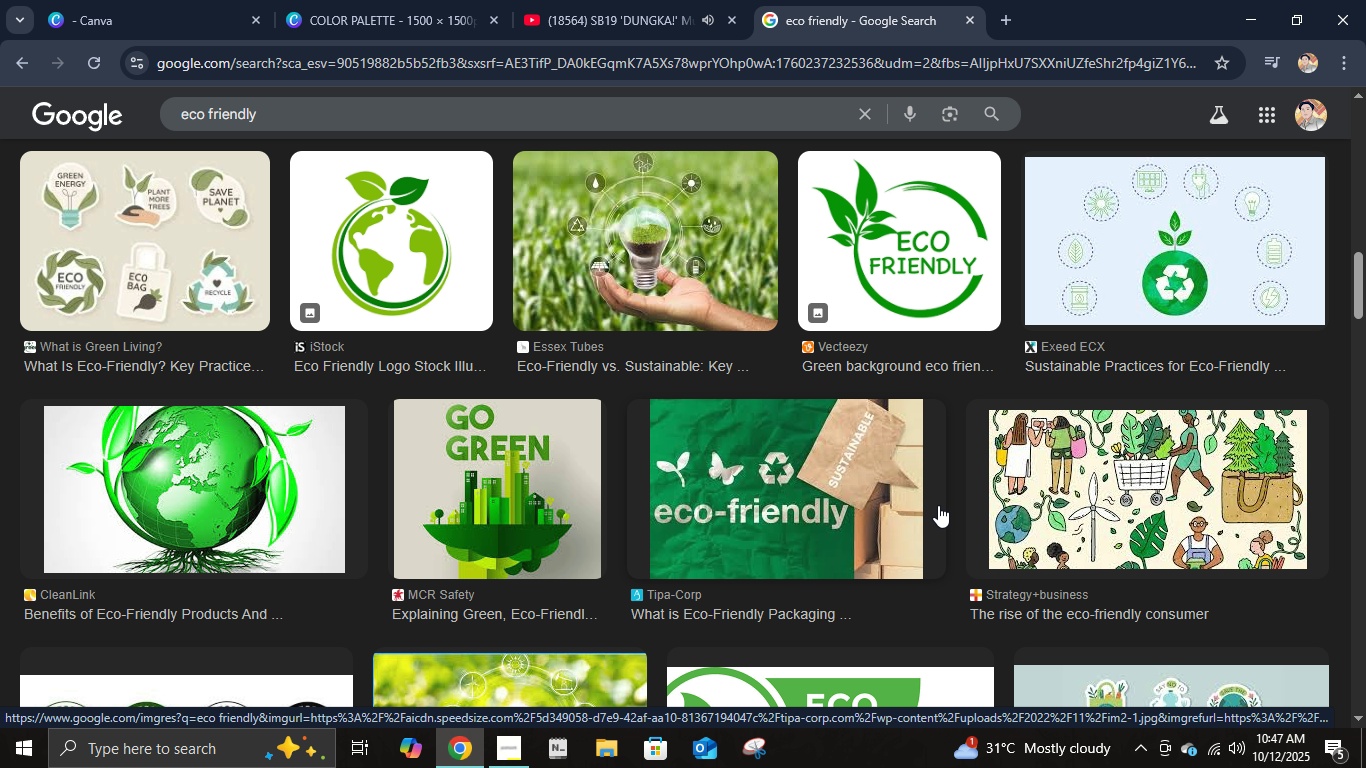 
scroll: coordinate [938, 505], scroll_direction: down, amount: 1.0
 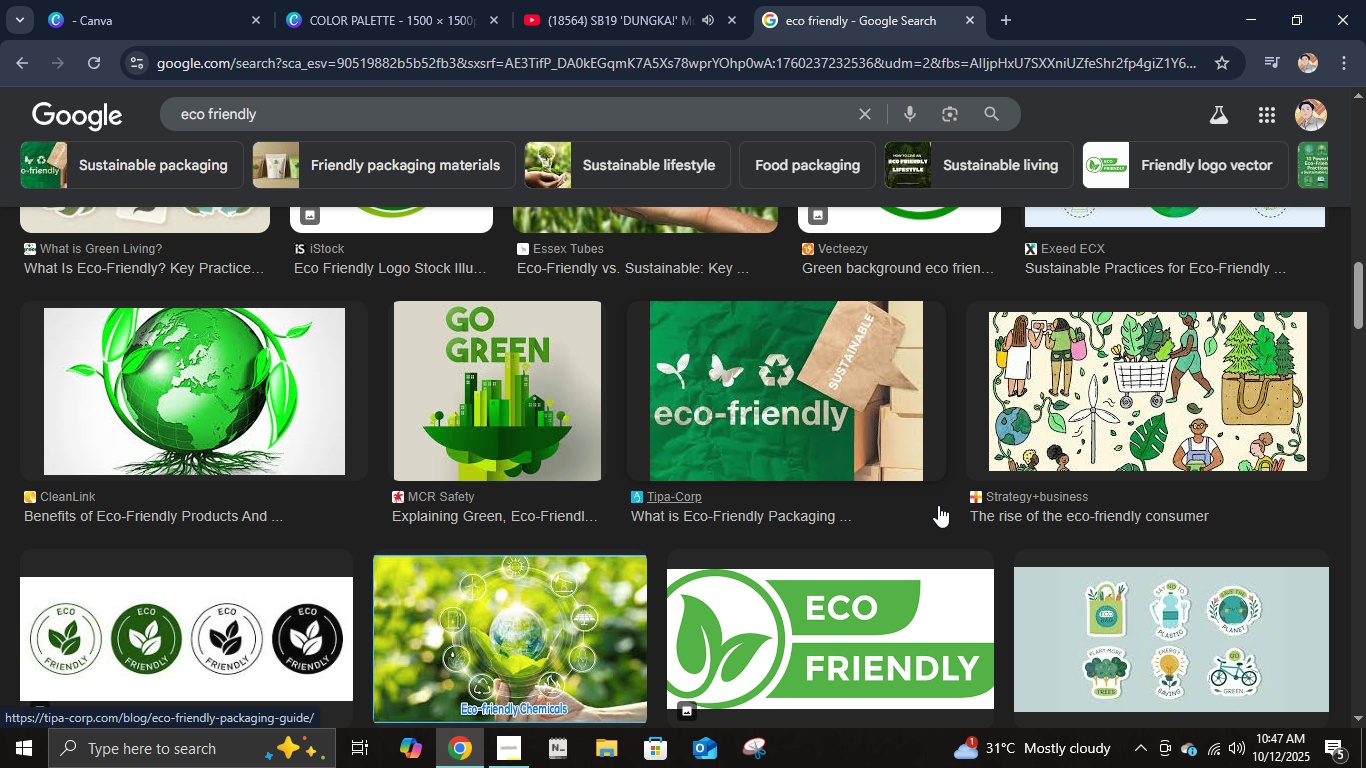 
scroll: coordinate [938, 505], scroll_direction: none, amount: 0.0
 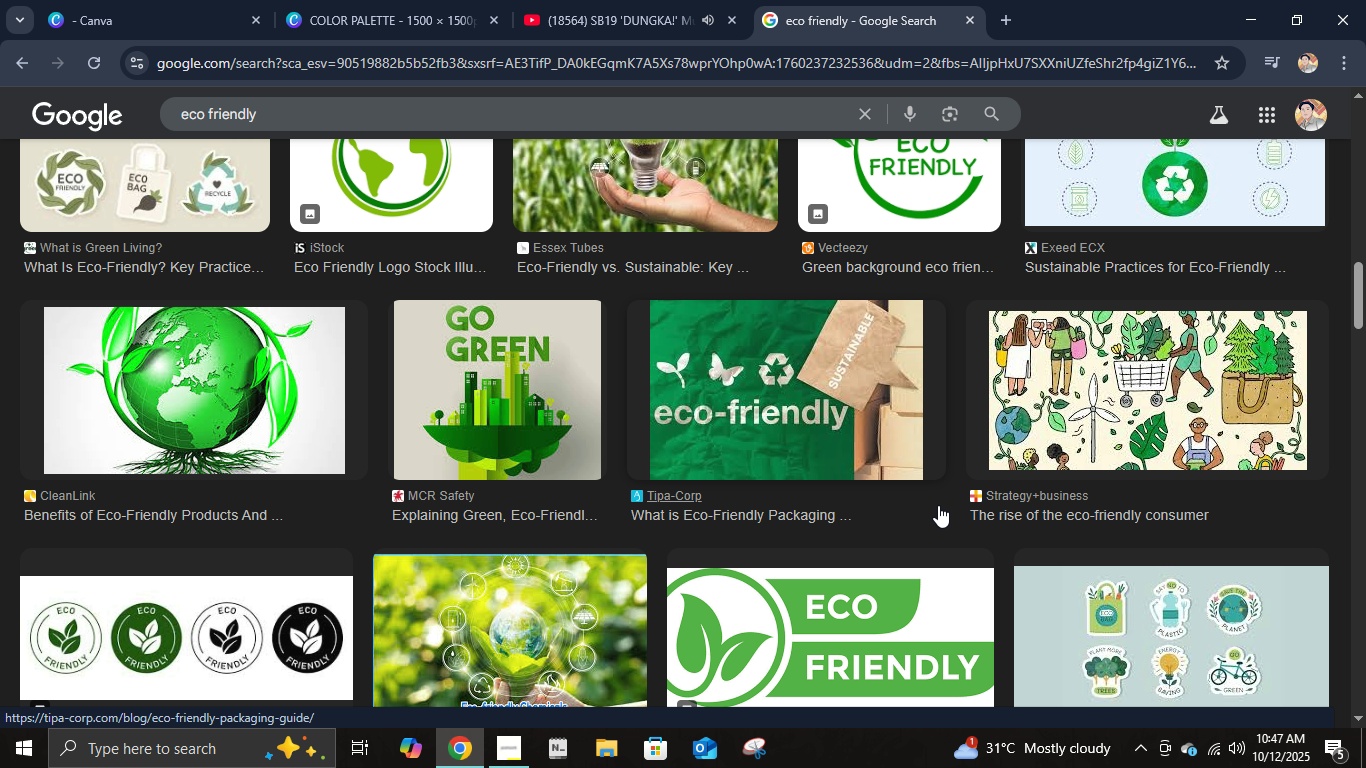 
scroll: coordinate [938, 505], scroll_direction: down, amount: 3.0
 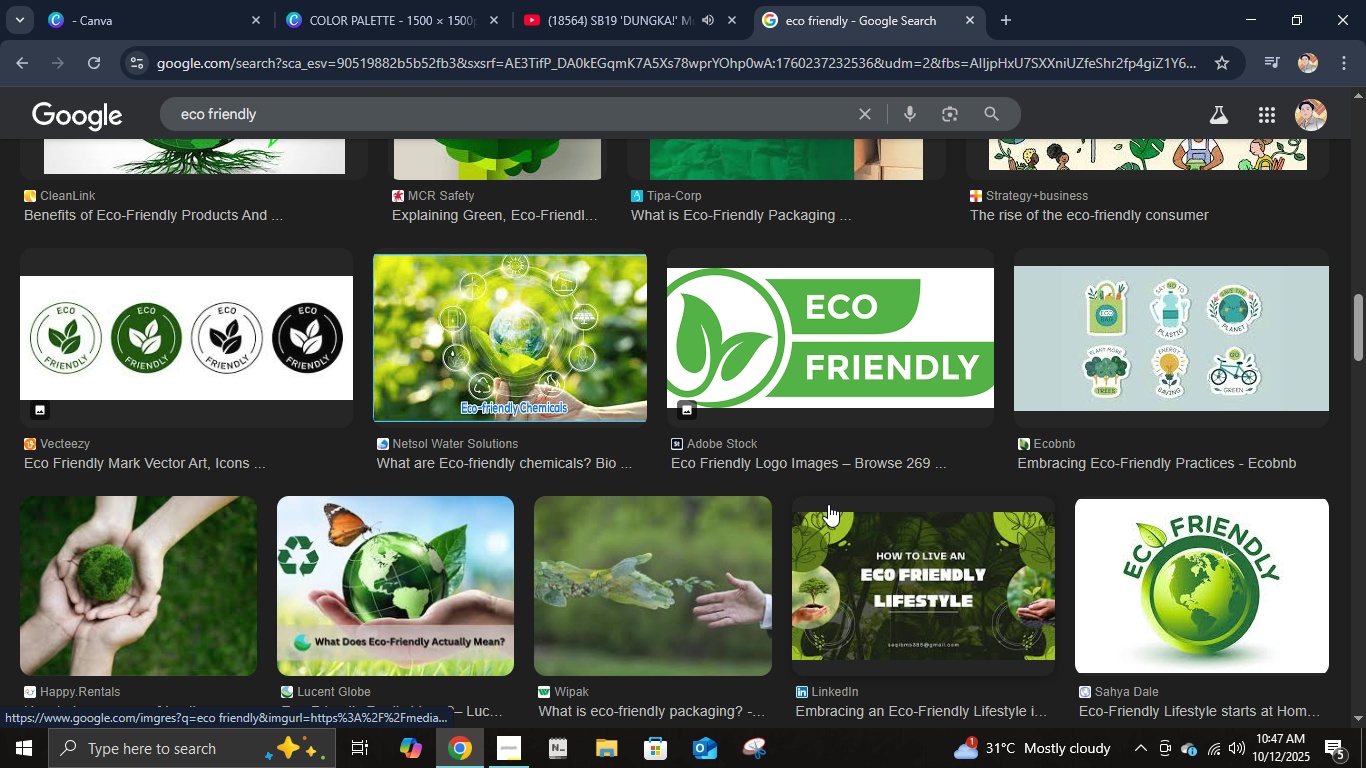 
wait(5.55)
 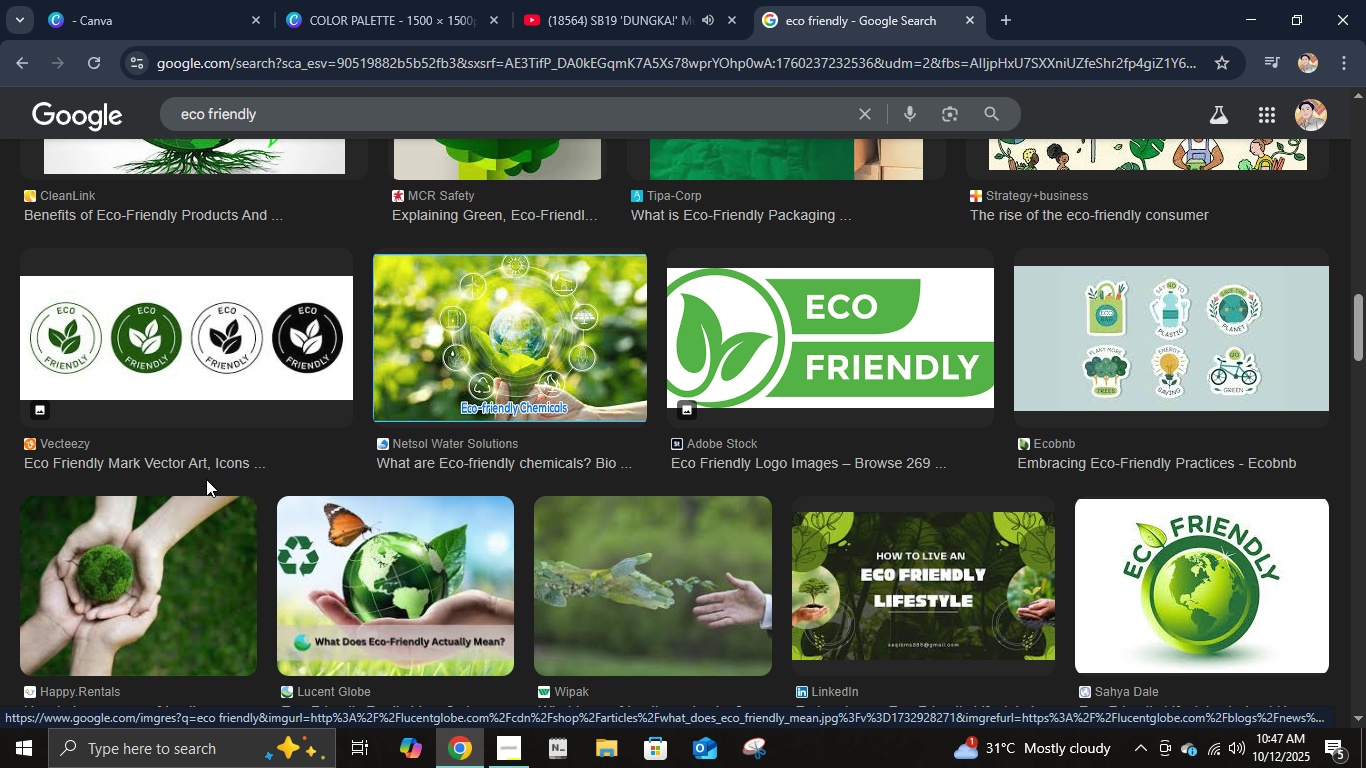 
scroll: coordinate [1009, 532], scroll_direction: down, amount: 10.0
 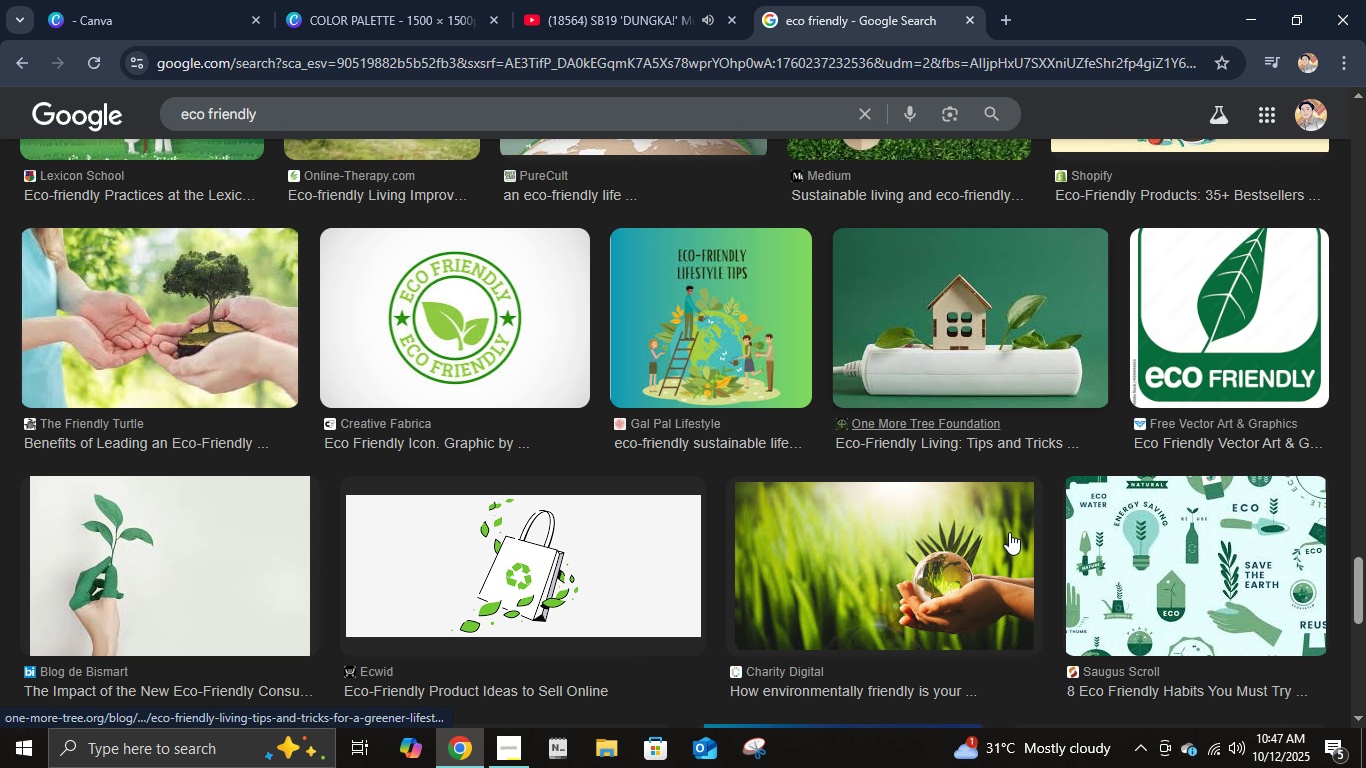 
scroll: coordinate [1009, 532], scroll_direction: up, amount: 2.0
 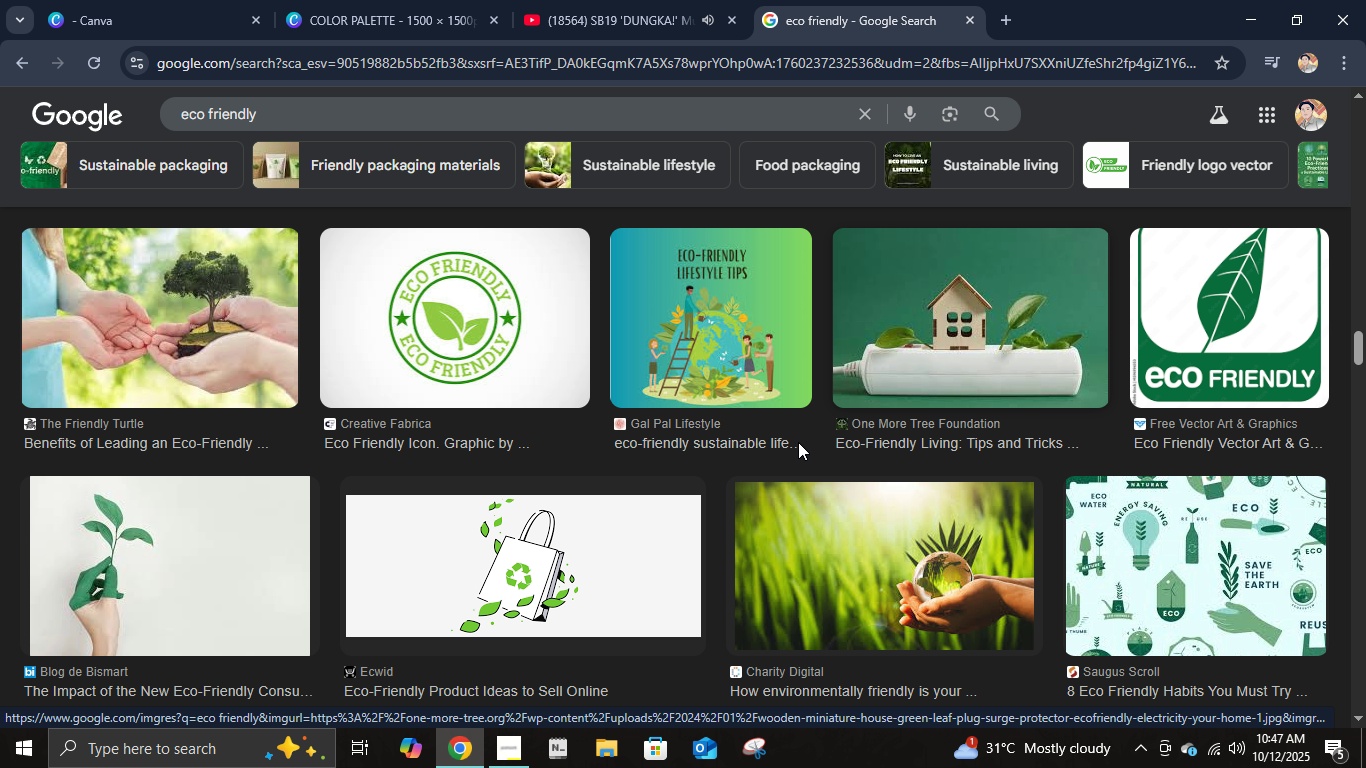 
scroll: coordinate [364, 531], scroll_direction: down, amount: 10.0
 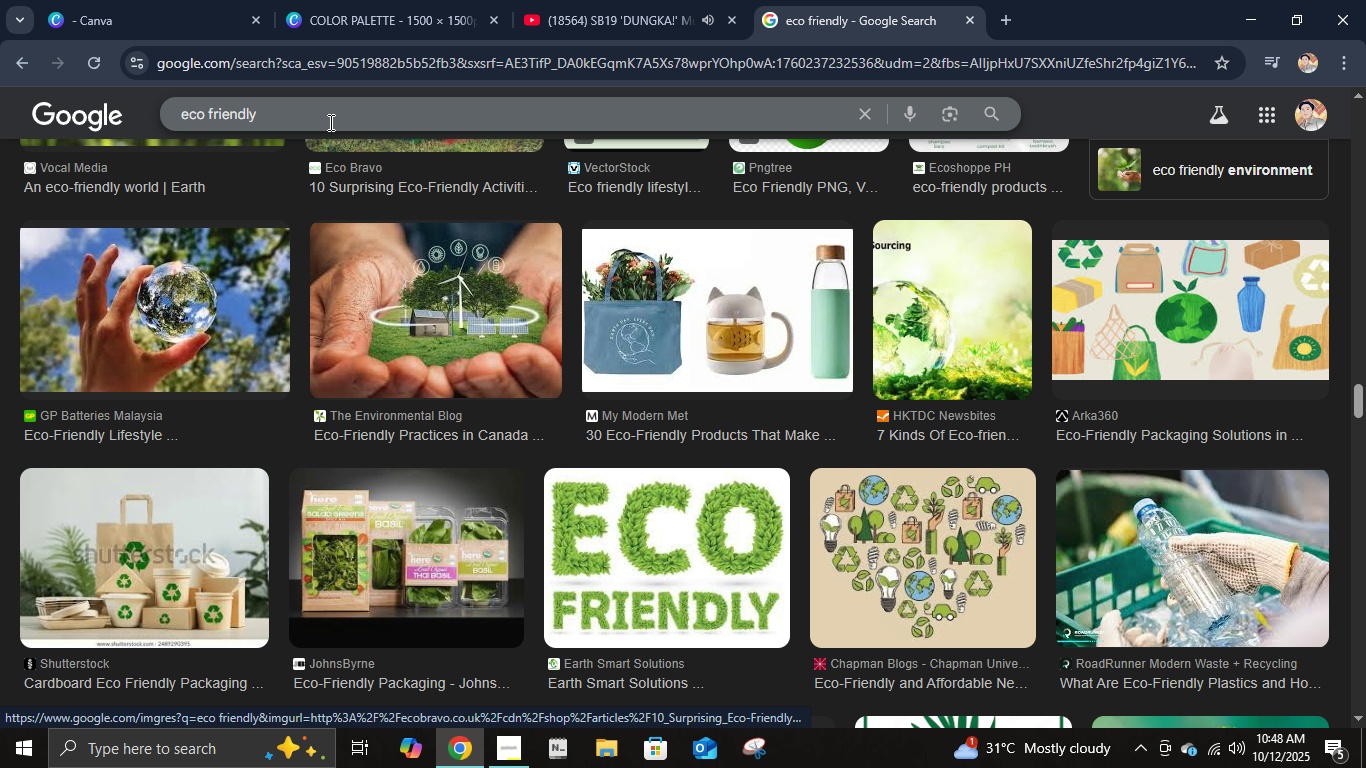 
left_click([342, 103])
 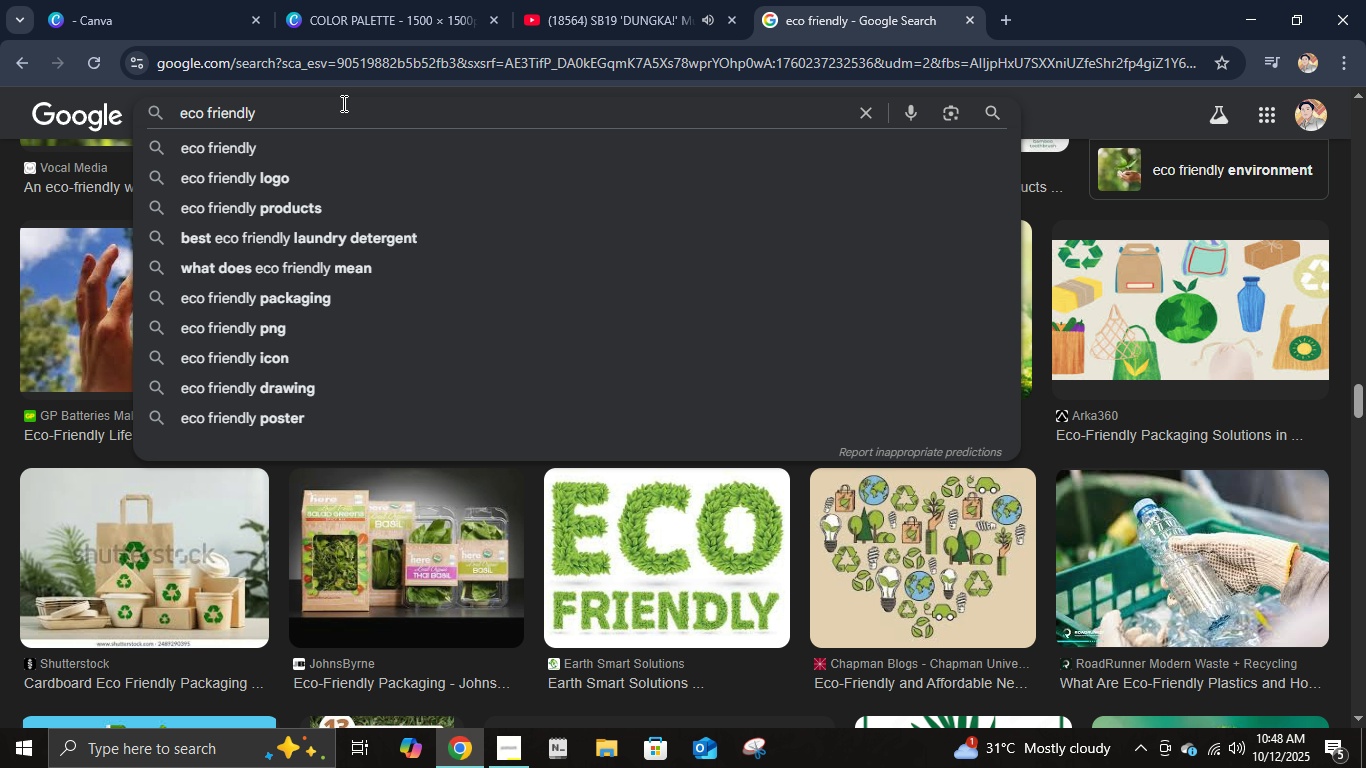 
key(Control+A)
 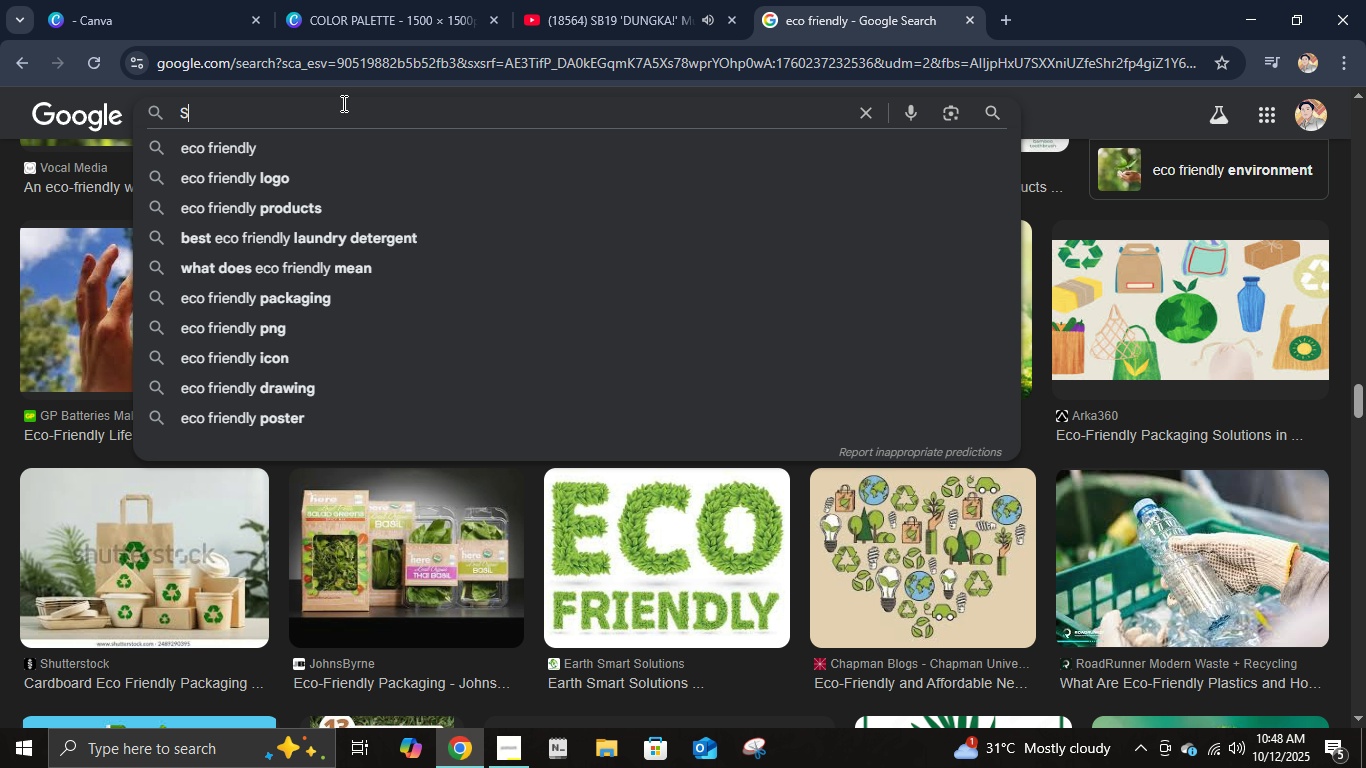 
type(store)
 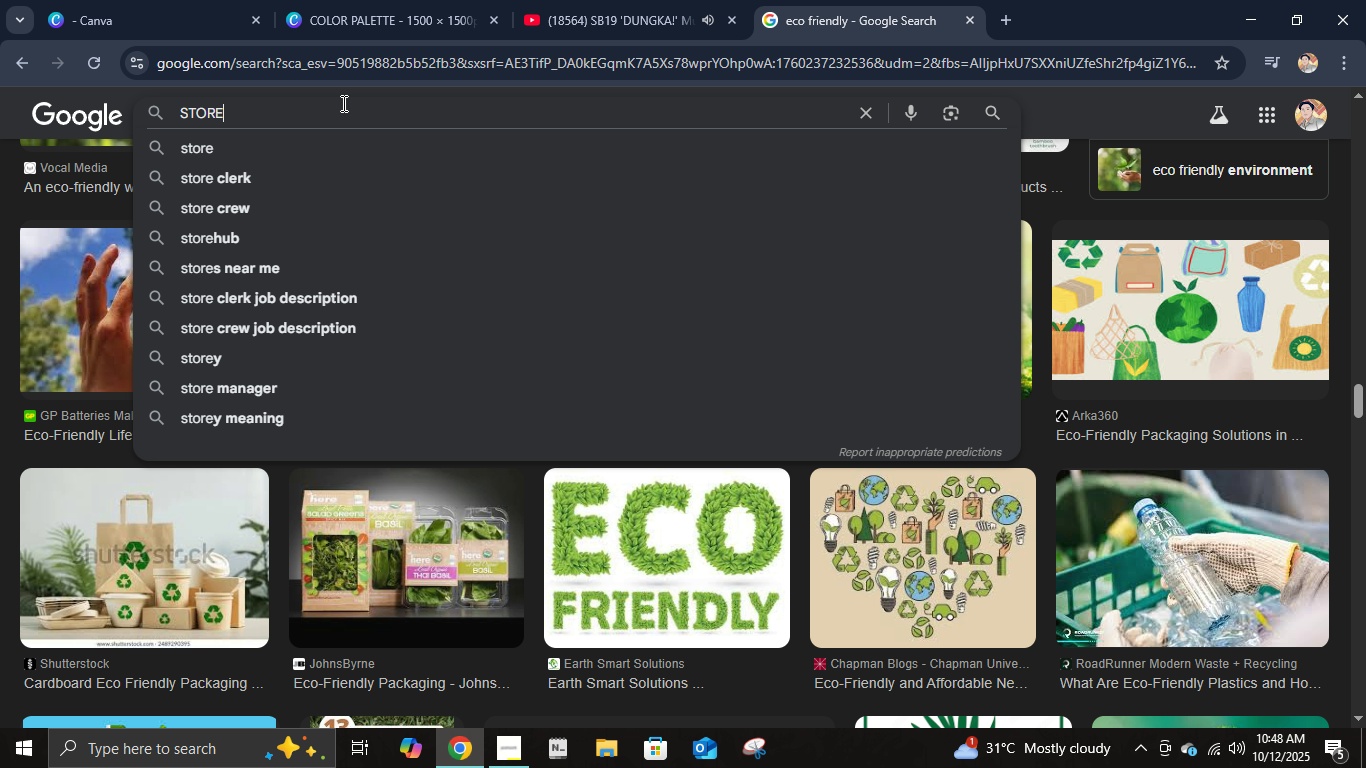 
key(Enter)
 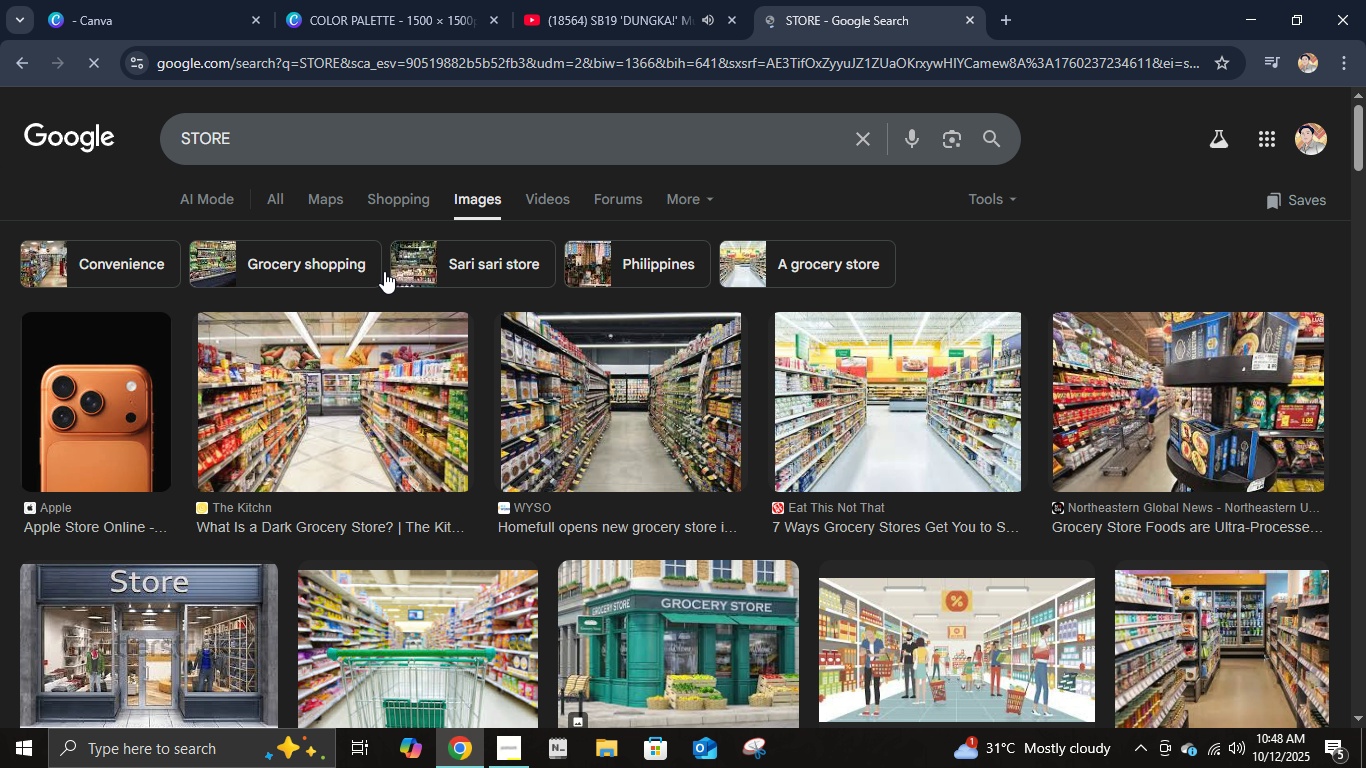 
scroll: coordinate [551, 484], scroll_direction: down, amount: 4.0
 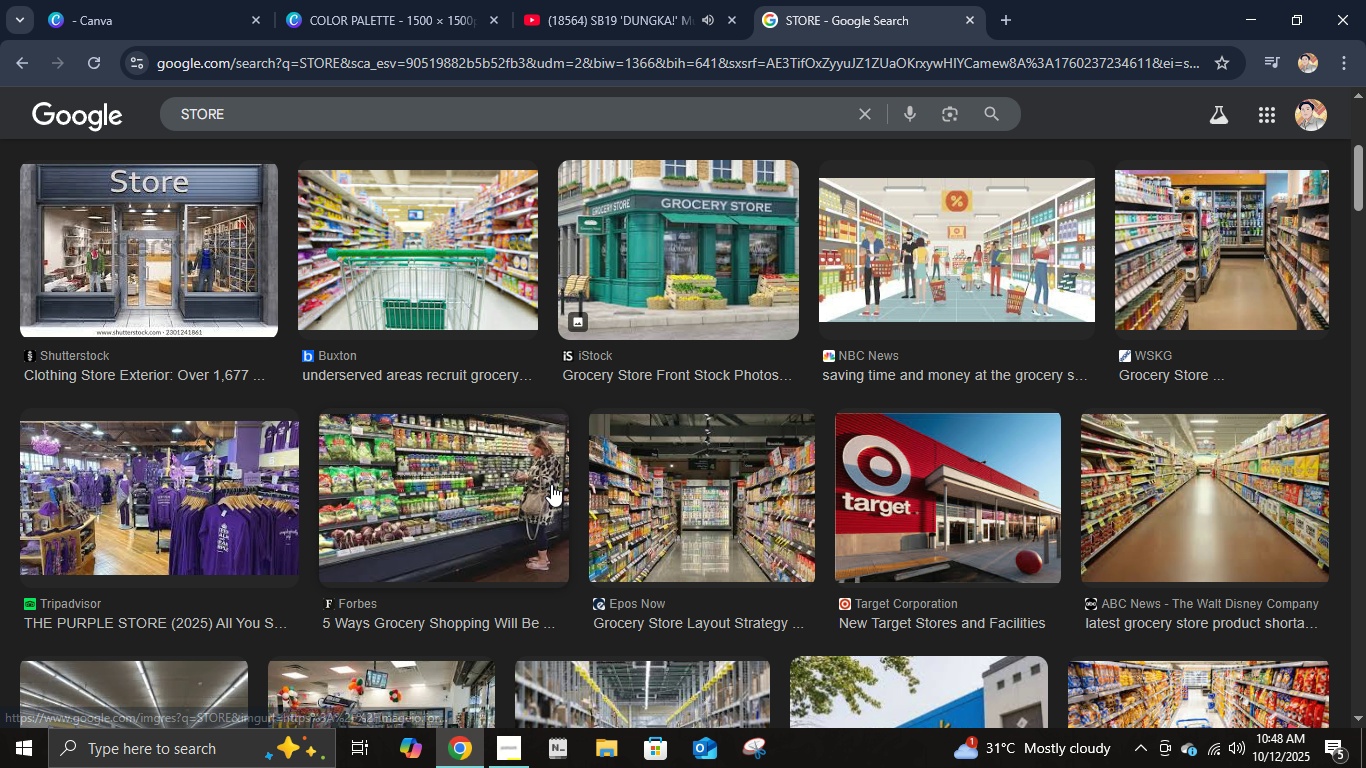 
scroll: coordinate [551, 484], scroll_direction: up, amount: 4.0
 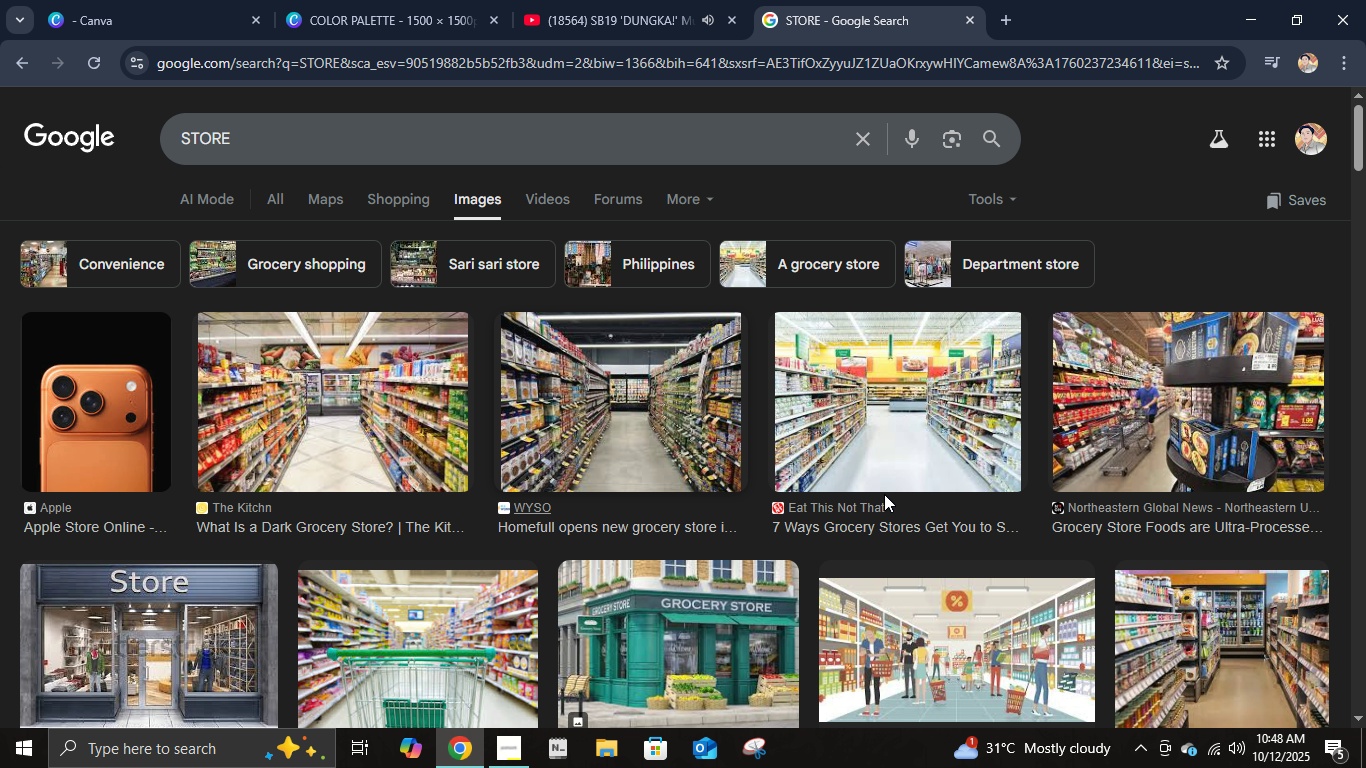 
scroll: coordinate [1017, 475], scroll_direction: down, amount: 7.0
 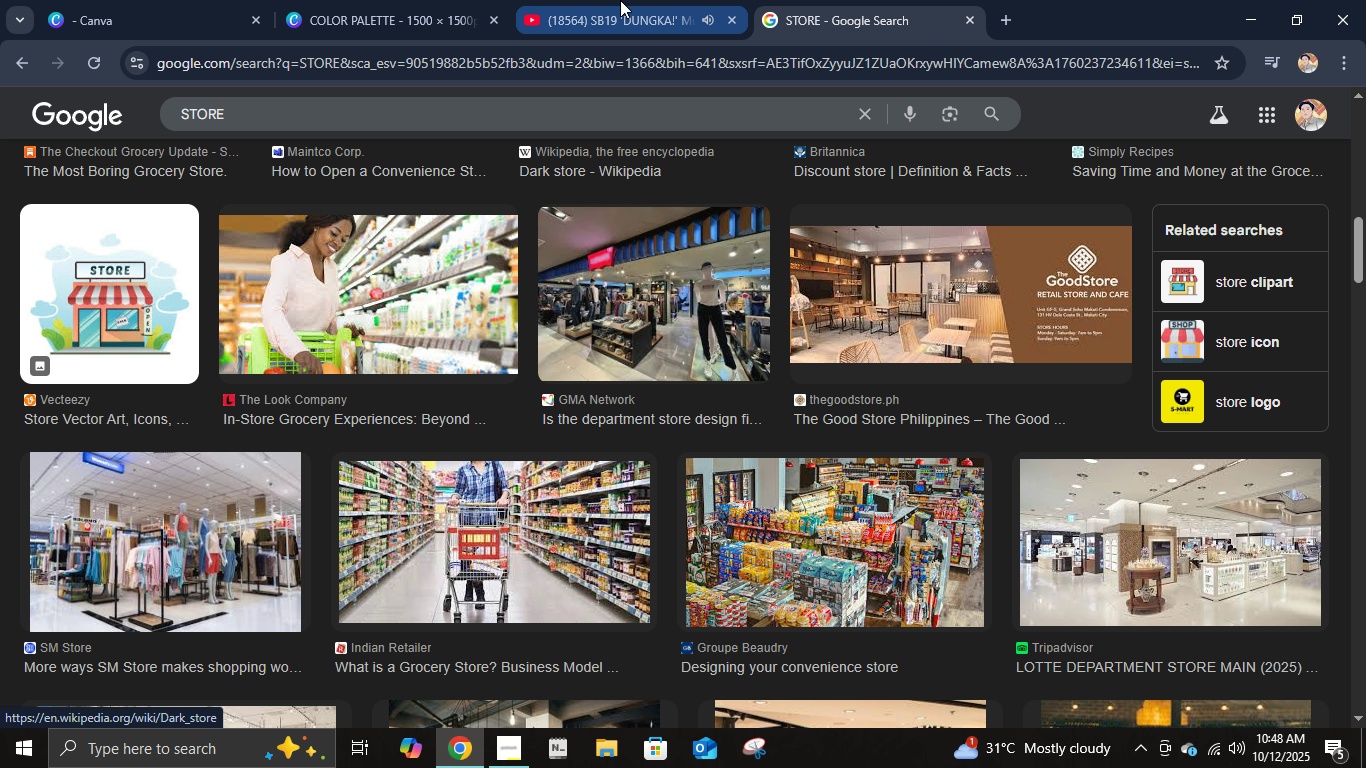 
left_click([620, 0])
 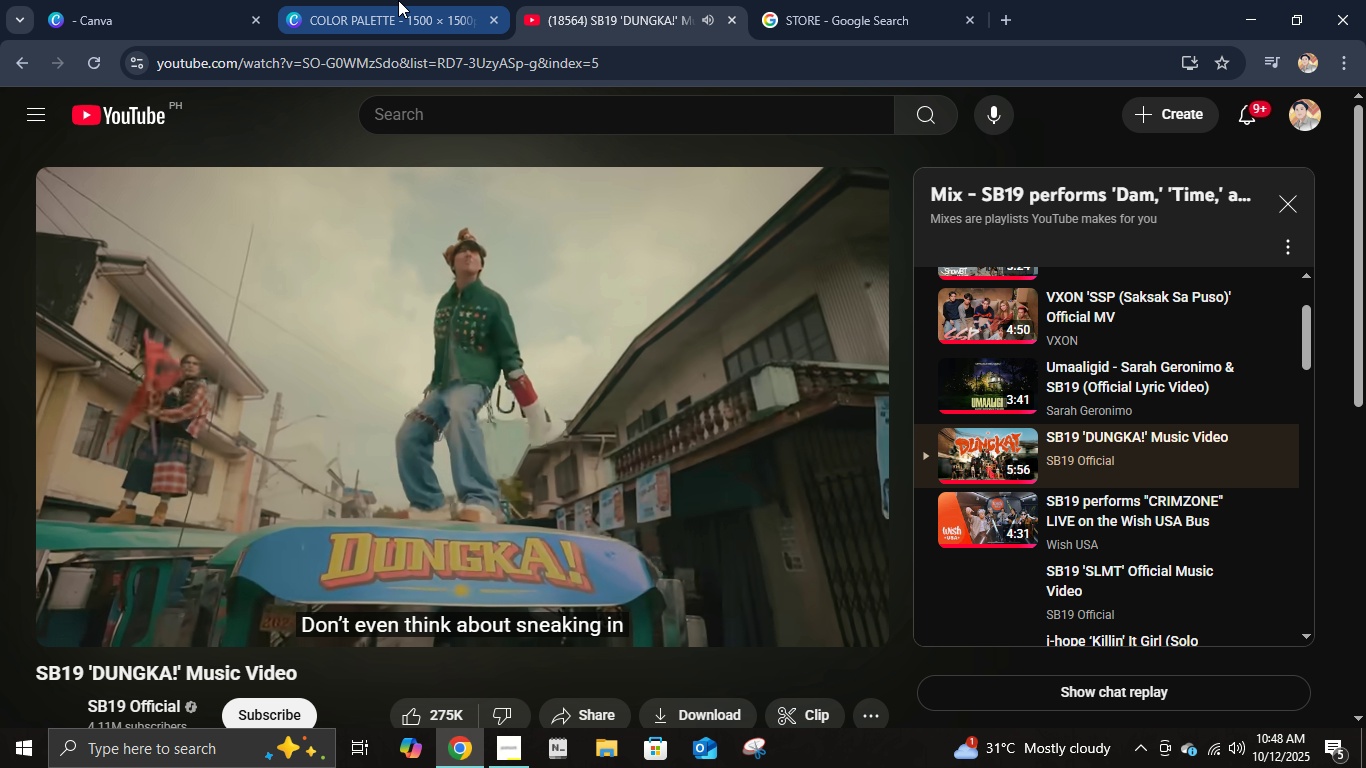 
left_click([398, 0])
 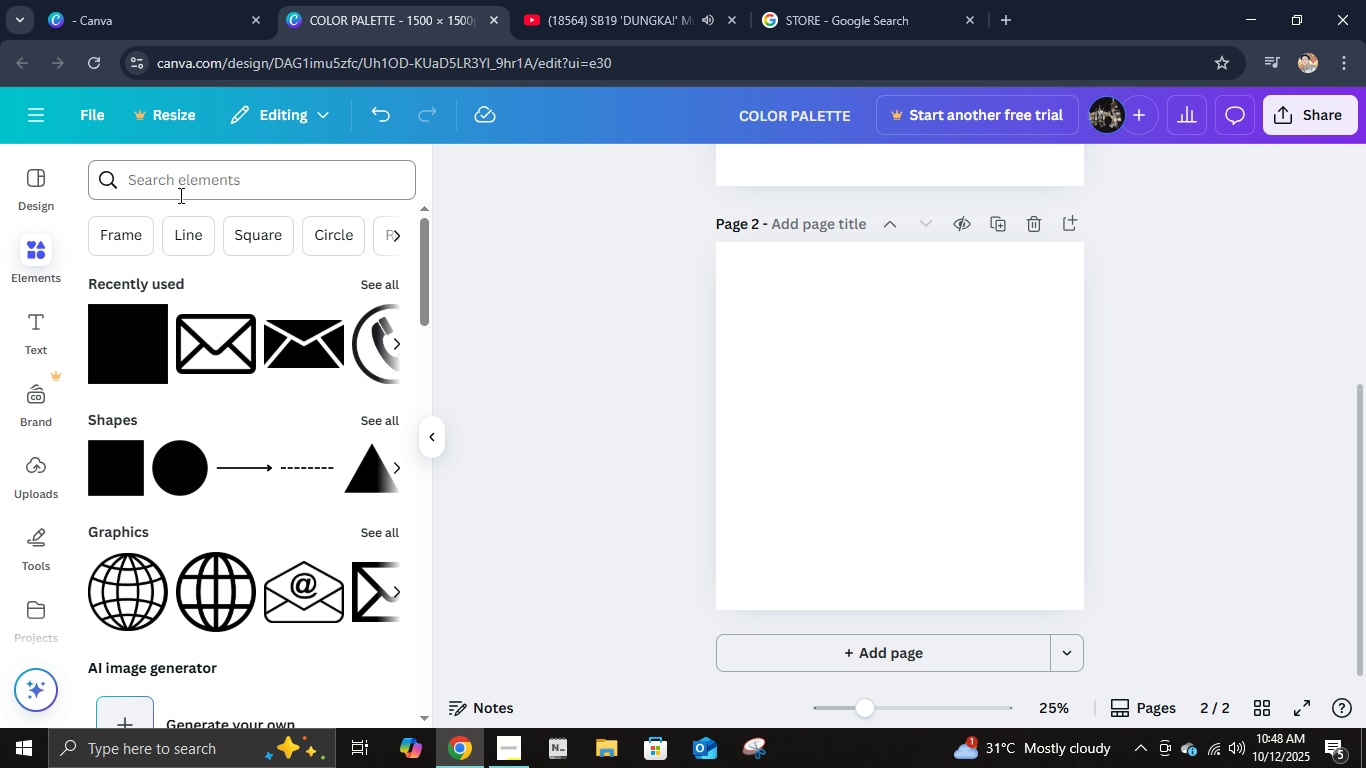 
left_click([183, 190])
 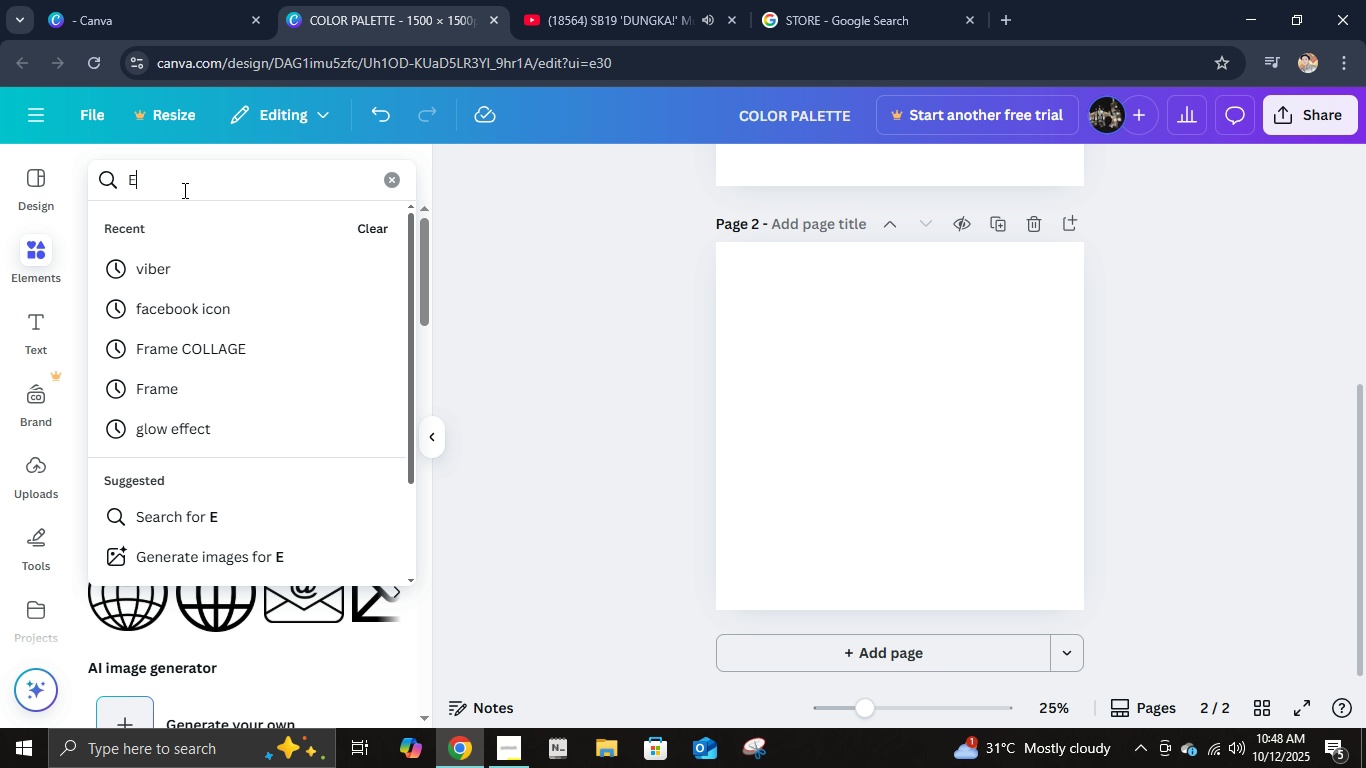 
type(eco)
 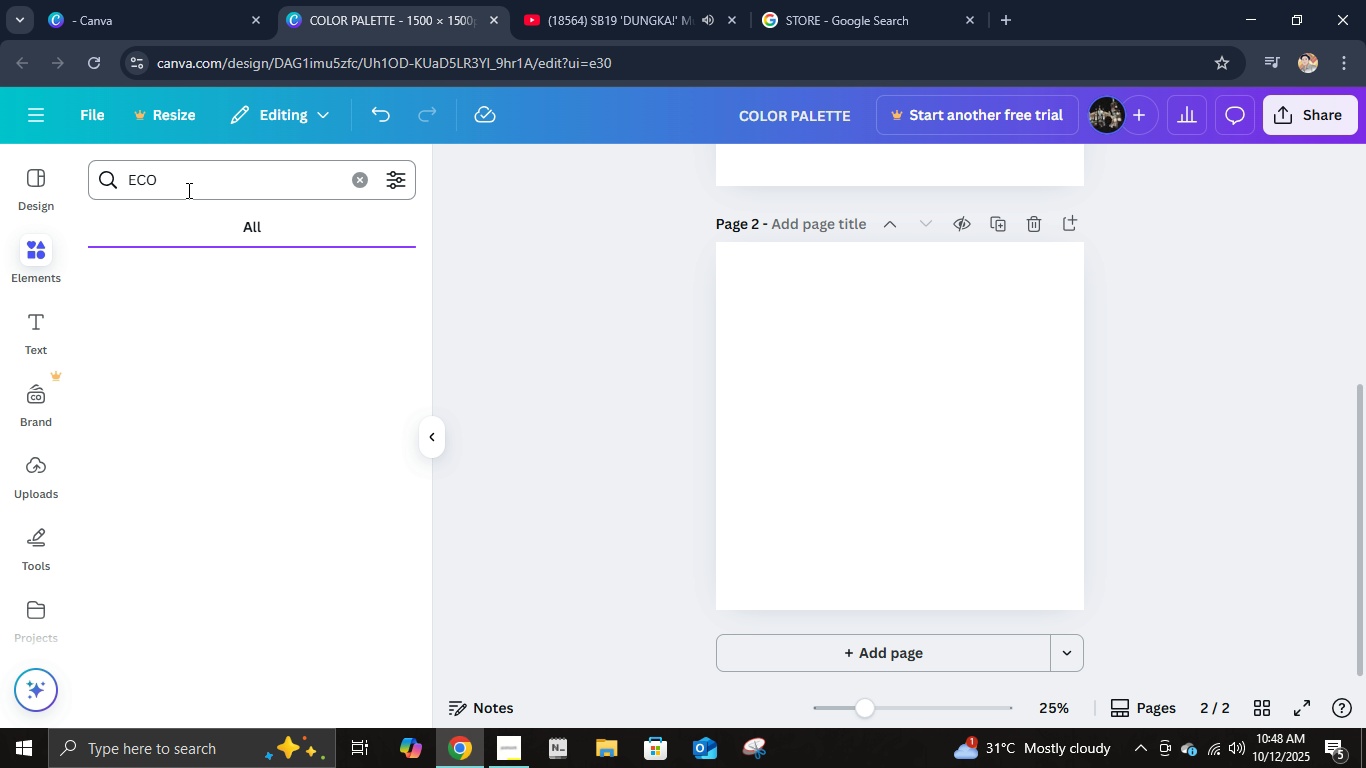 
key(Enter)
 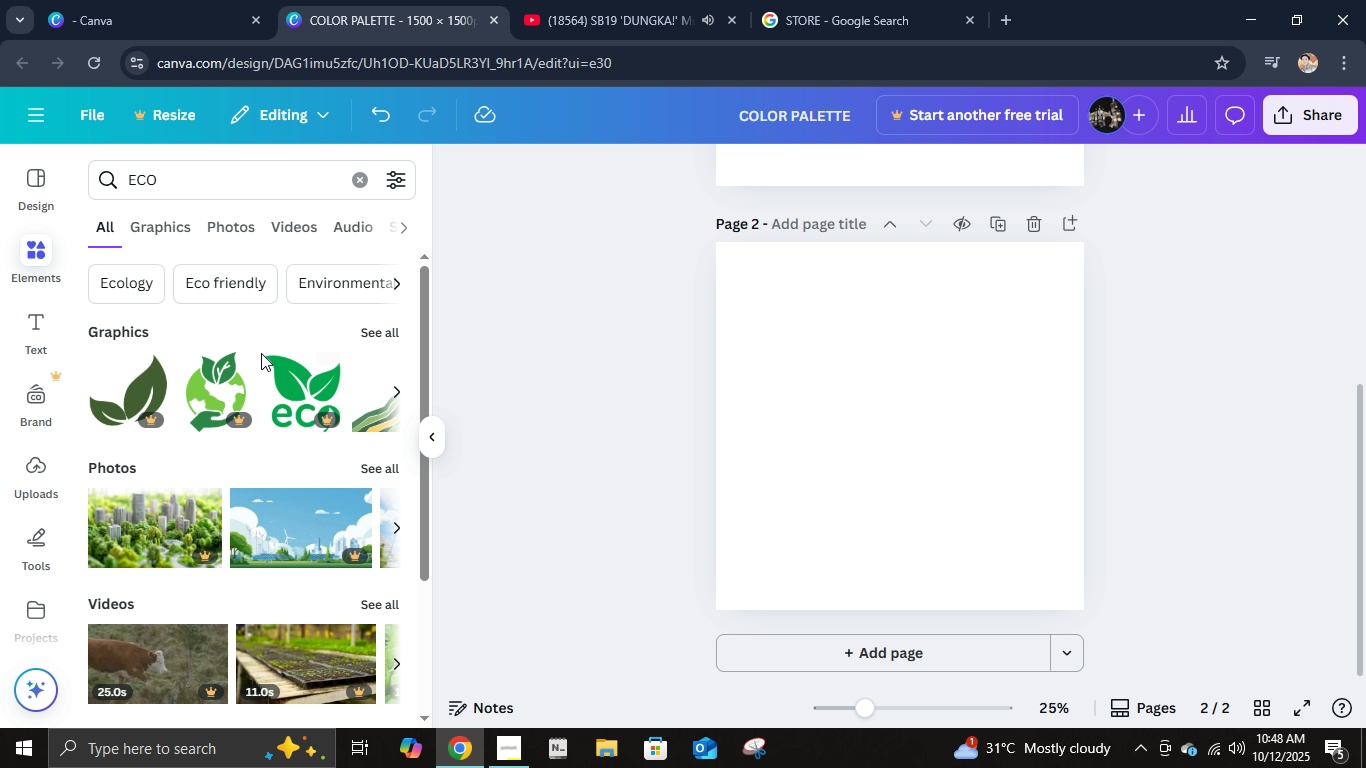 
left_click([378, 335])
 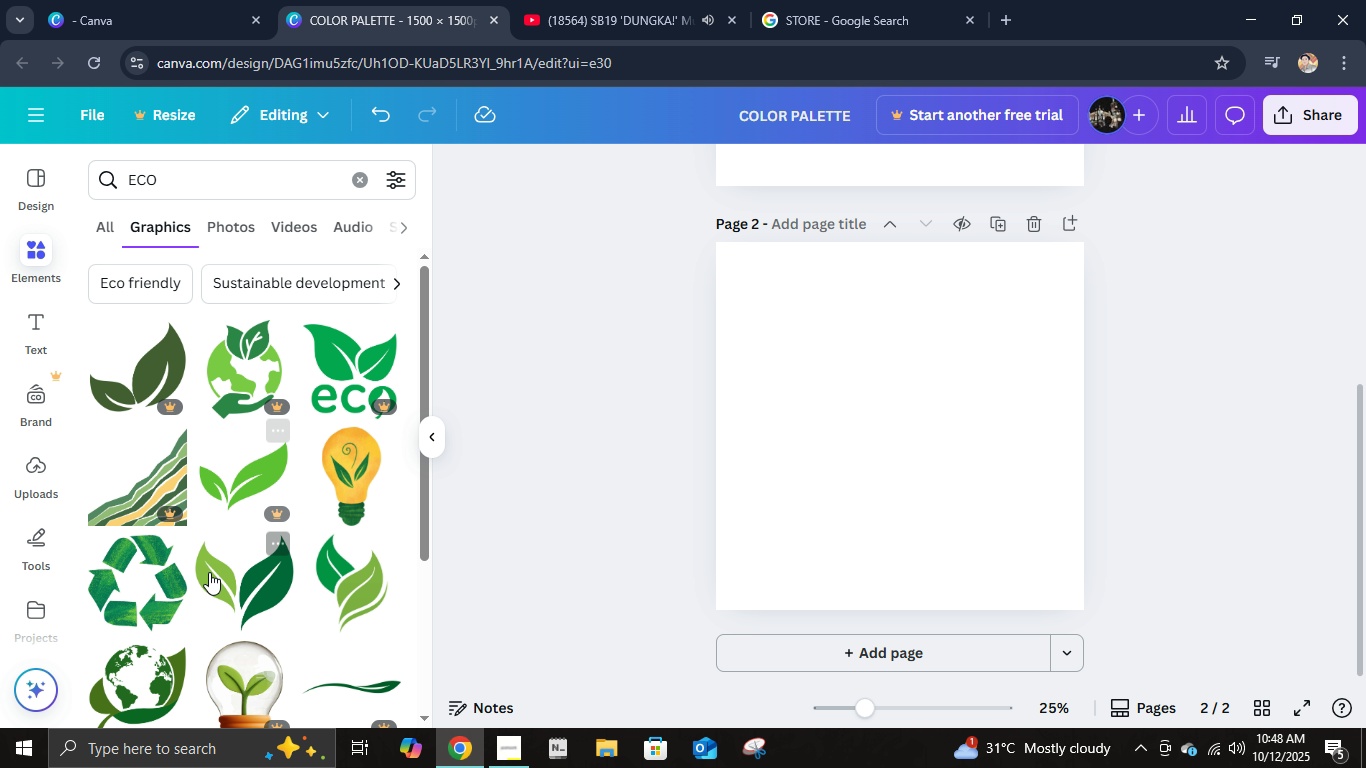 
scroll: coordinate [247, 586], scroll_direction: down, amount: 6.0
 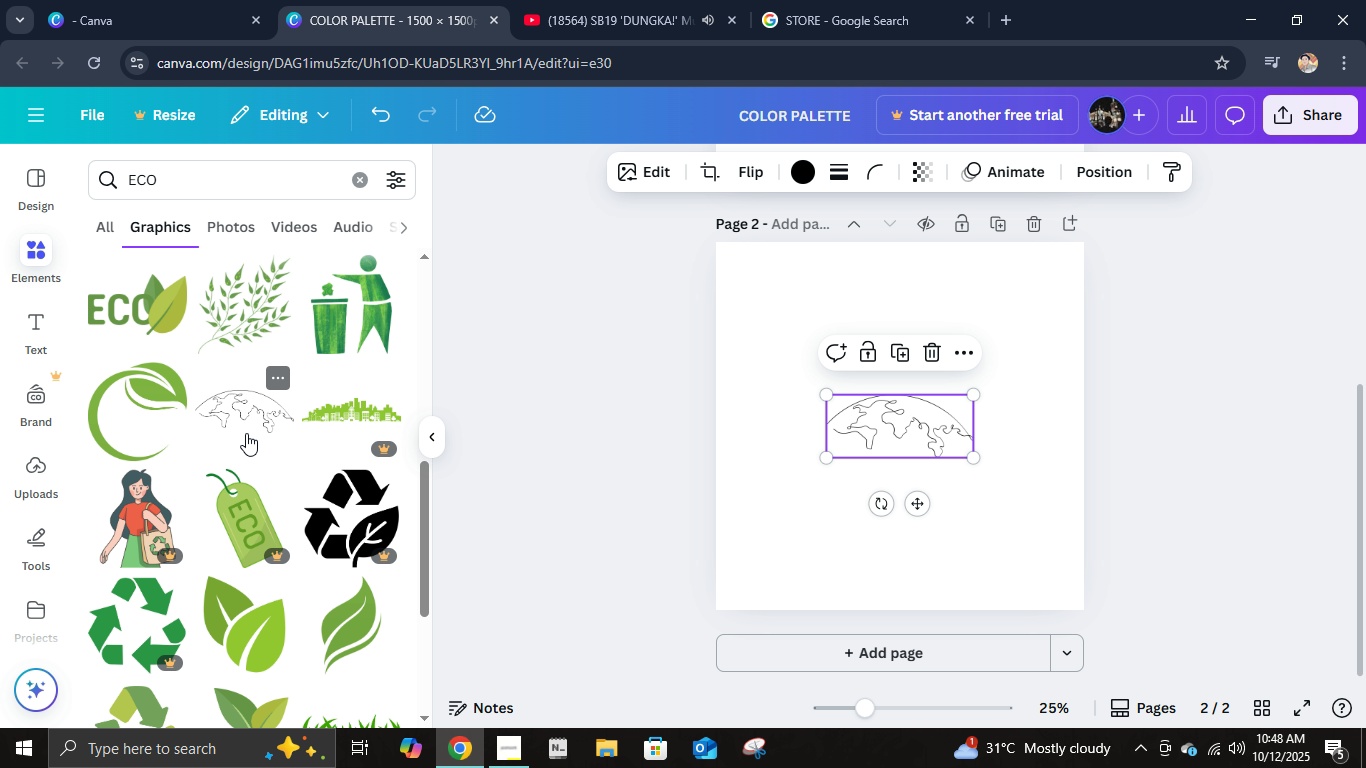 
left_click([246, 433])
 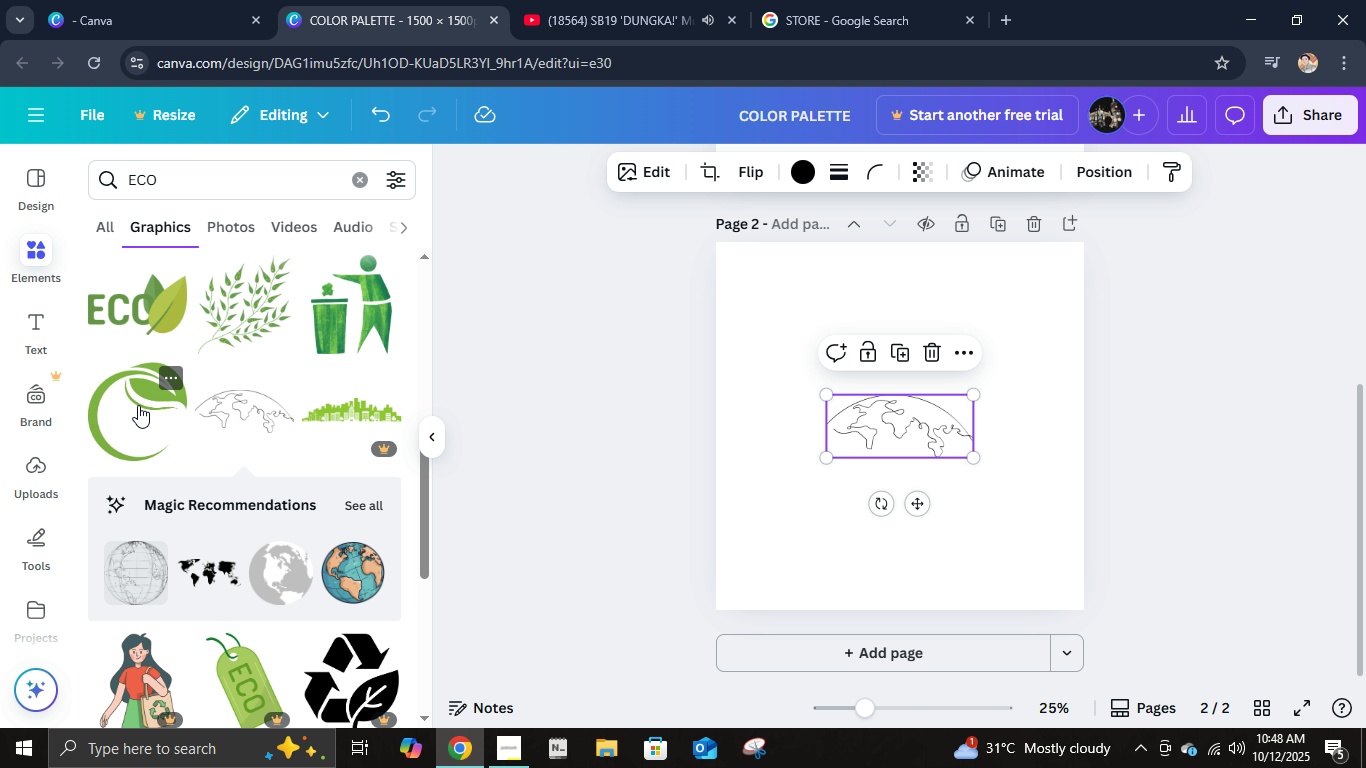 
left_click([133, 406])
 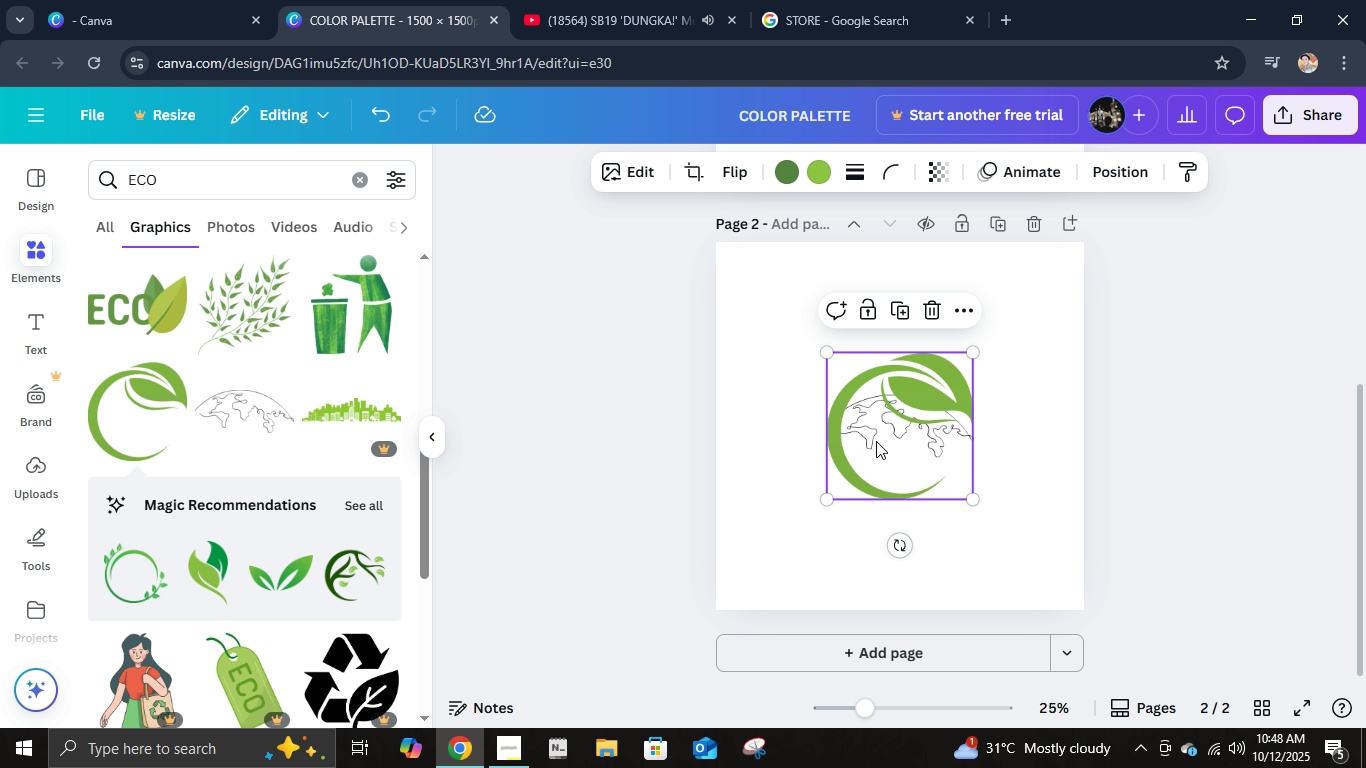 
left_click_drag(start_coordinate=[917, 392], to_coordinate=[898, 363])
 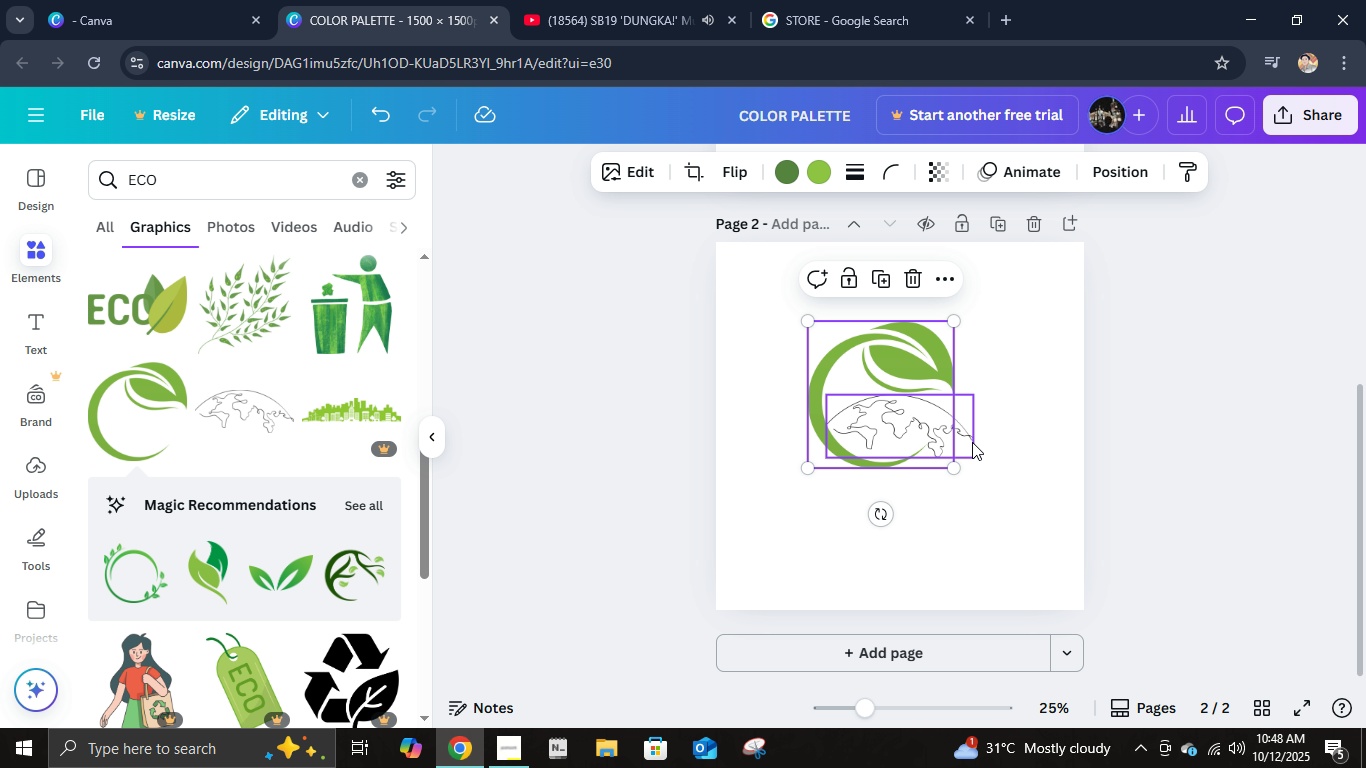 
left_click_drag(start_coordinate=[972, 442], to_coordinate=[962, 377])
 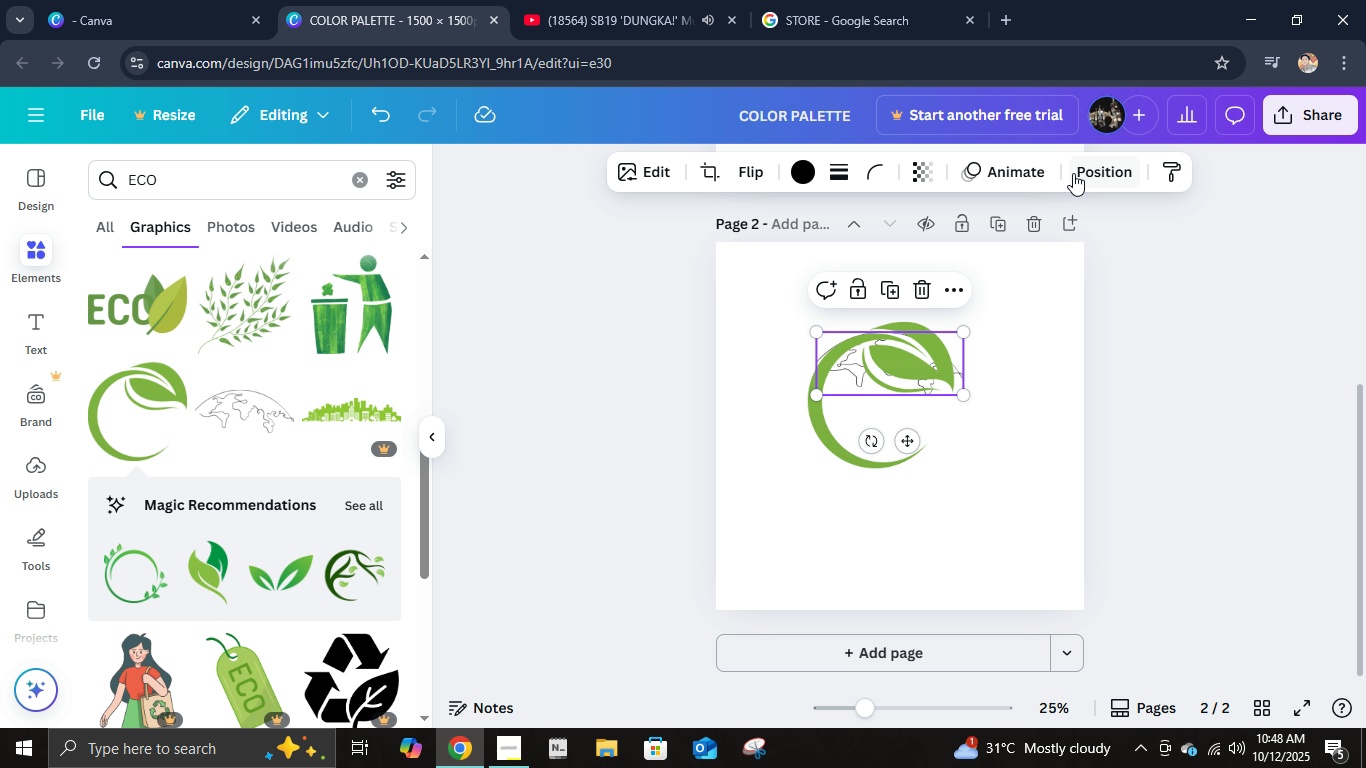 
left_click([1073, 173])
 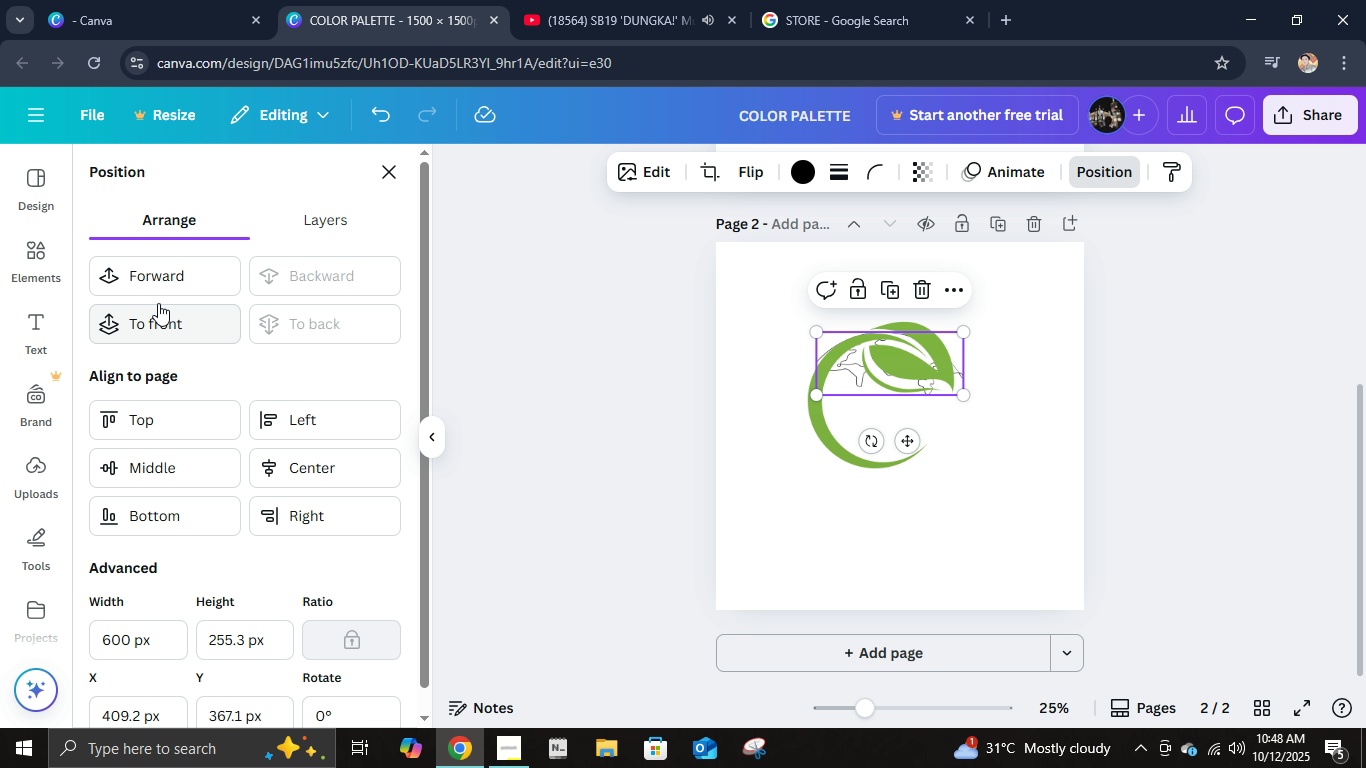 
left_click([168, 328])
 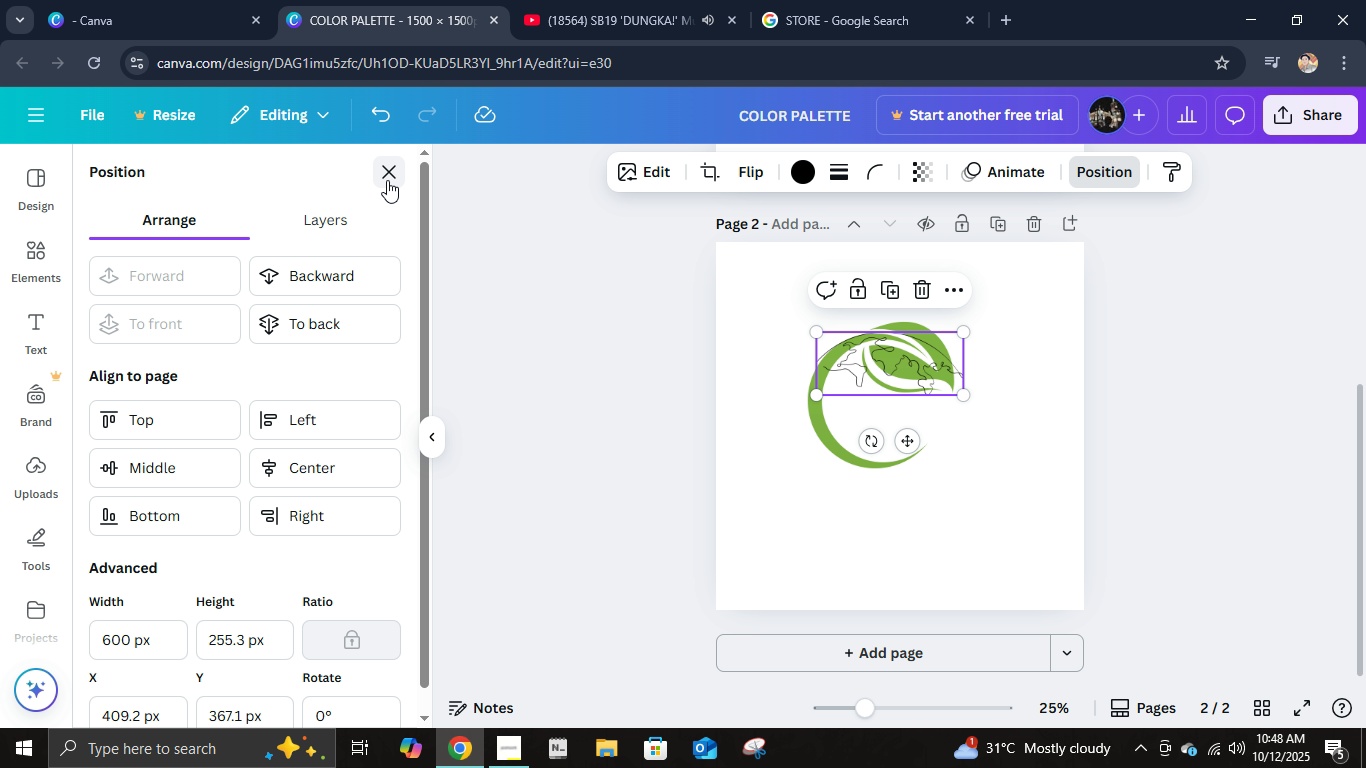 
left_click([387, 180])
 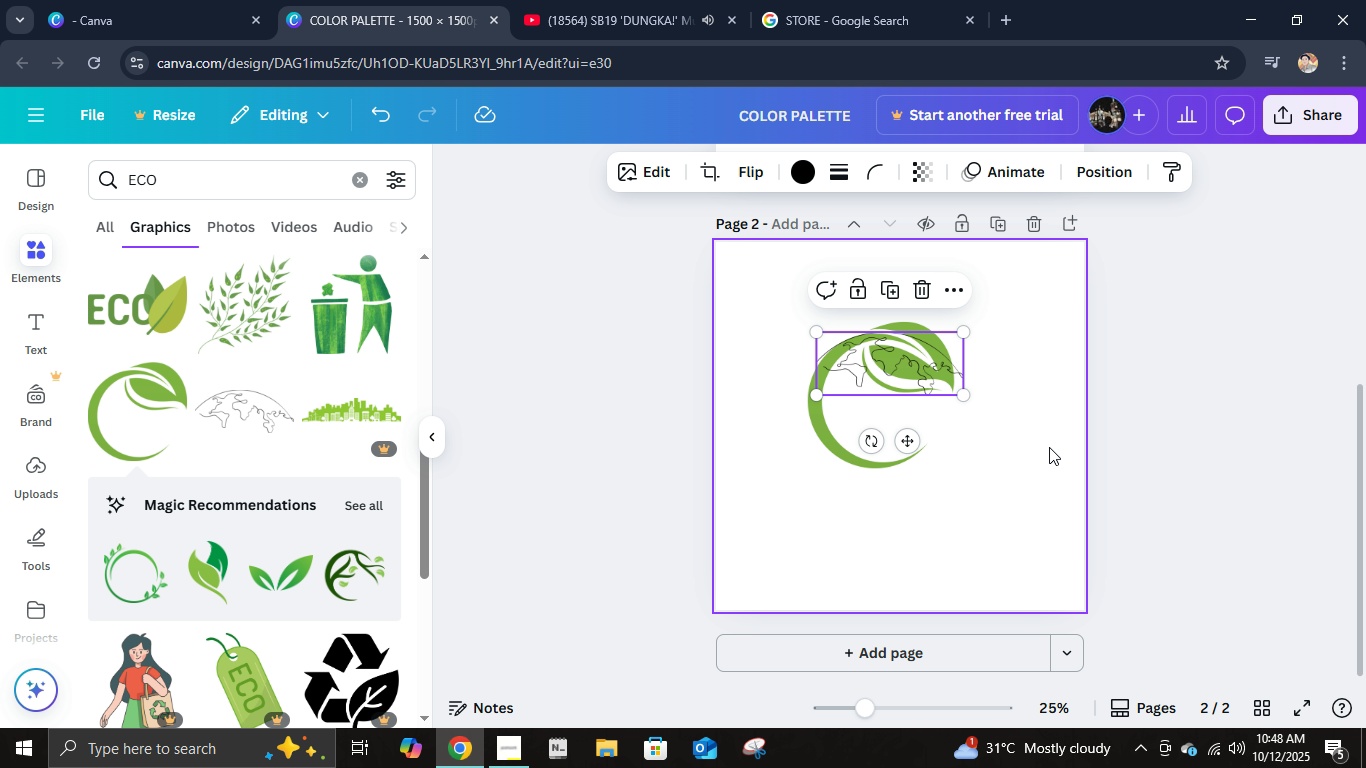 
left_click([1074, 441])
 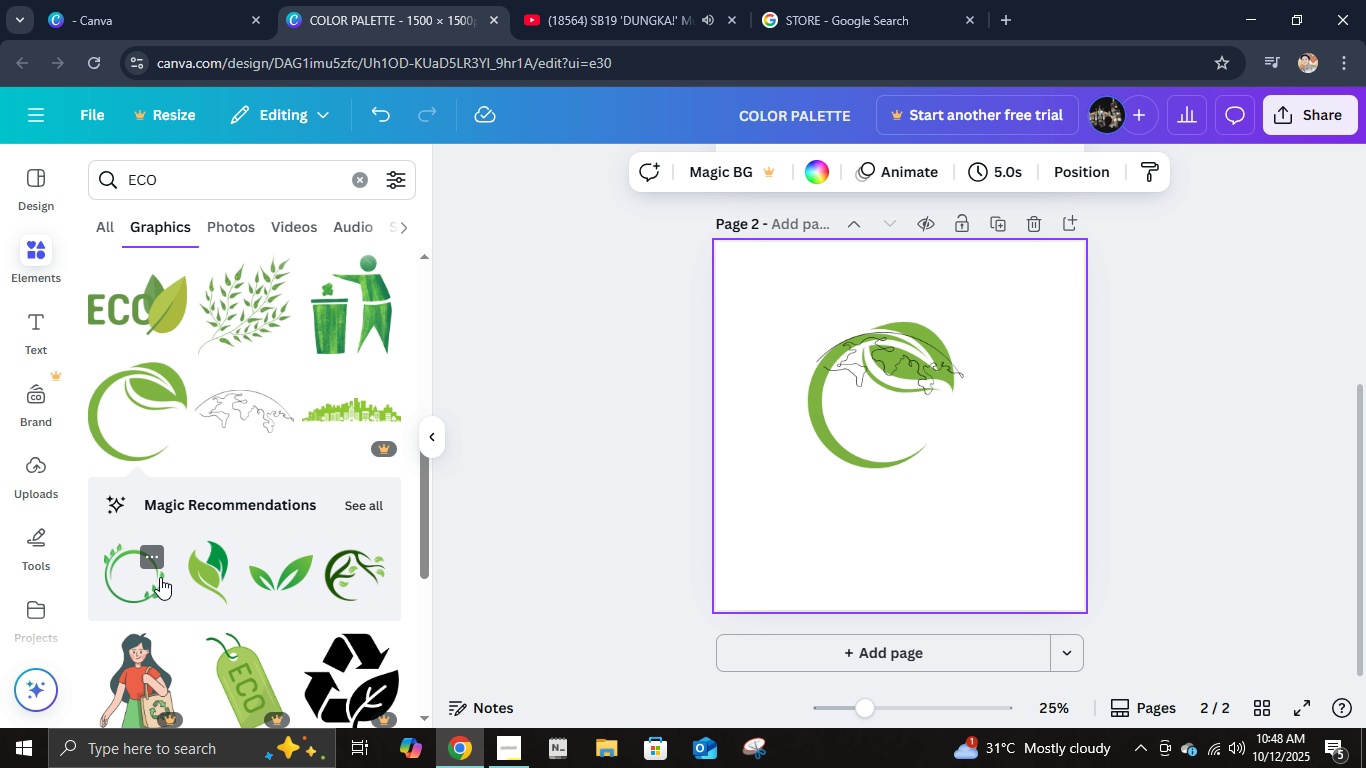 
scroll: coordinate [332, 519], scroll_direction: down, amount: 6.0
 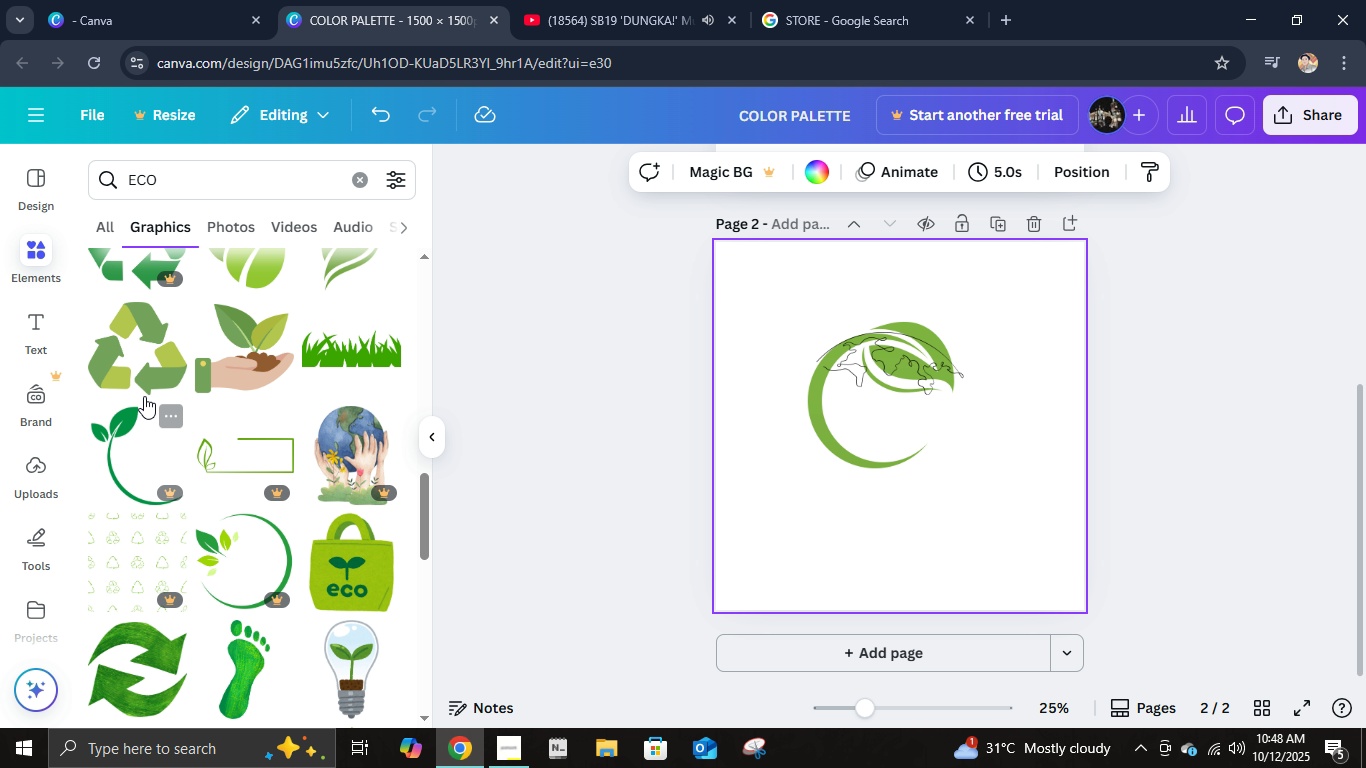 
scroll: coordinate [148, 394], scroll_direction: up, amount: 1.0
 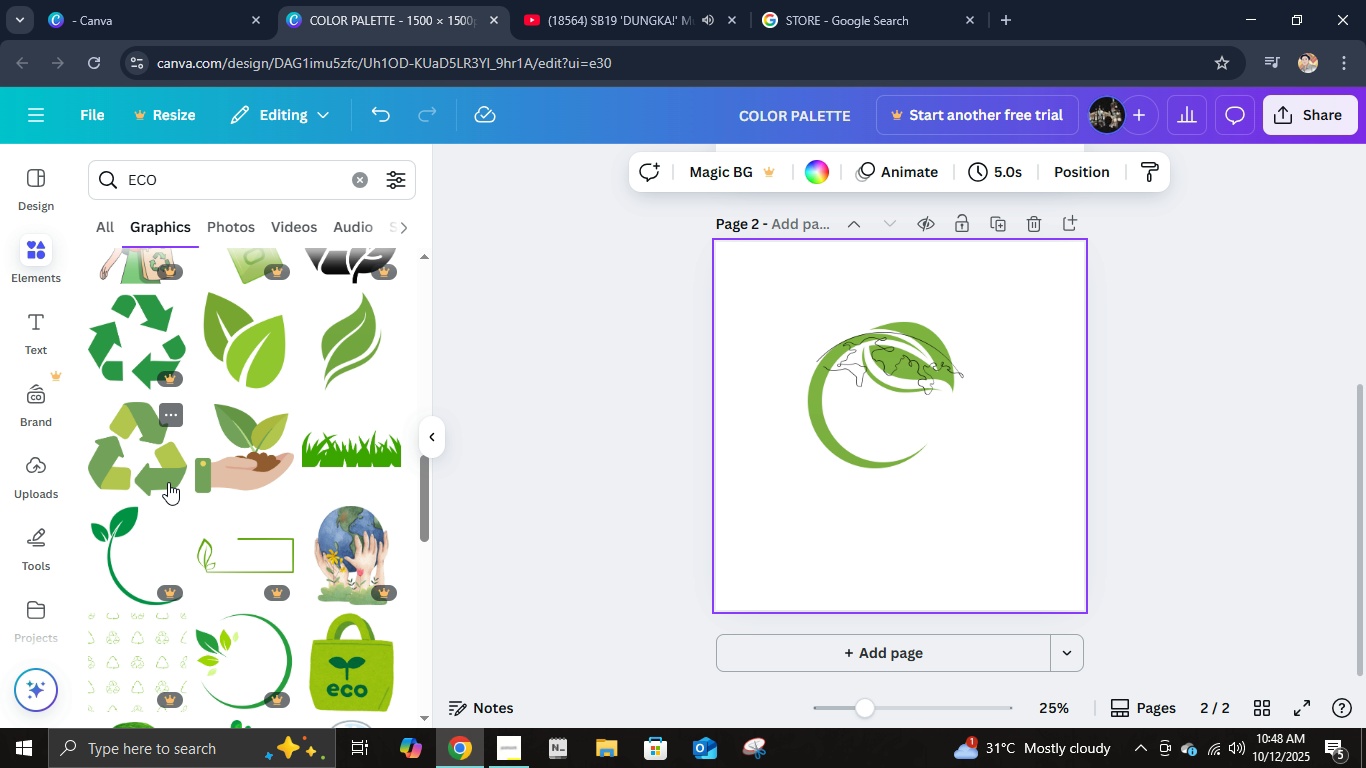 
left_click([168, 482])
 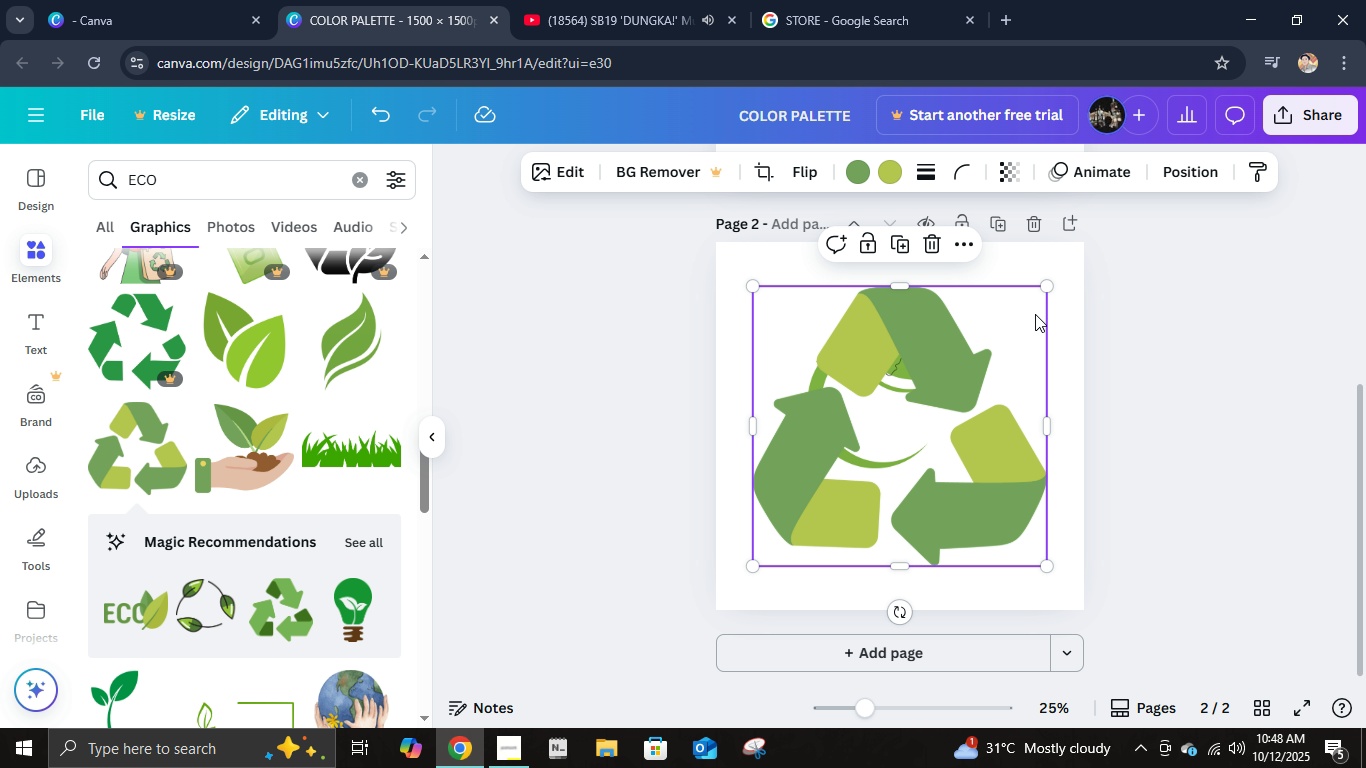 
left_click_drag(start_coordinate=[1047, 290], to_coordinate=[894, 471])
 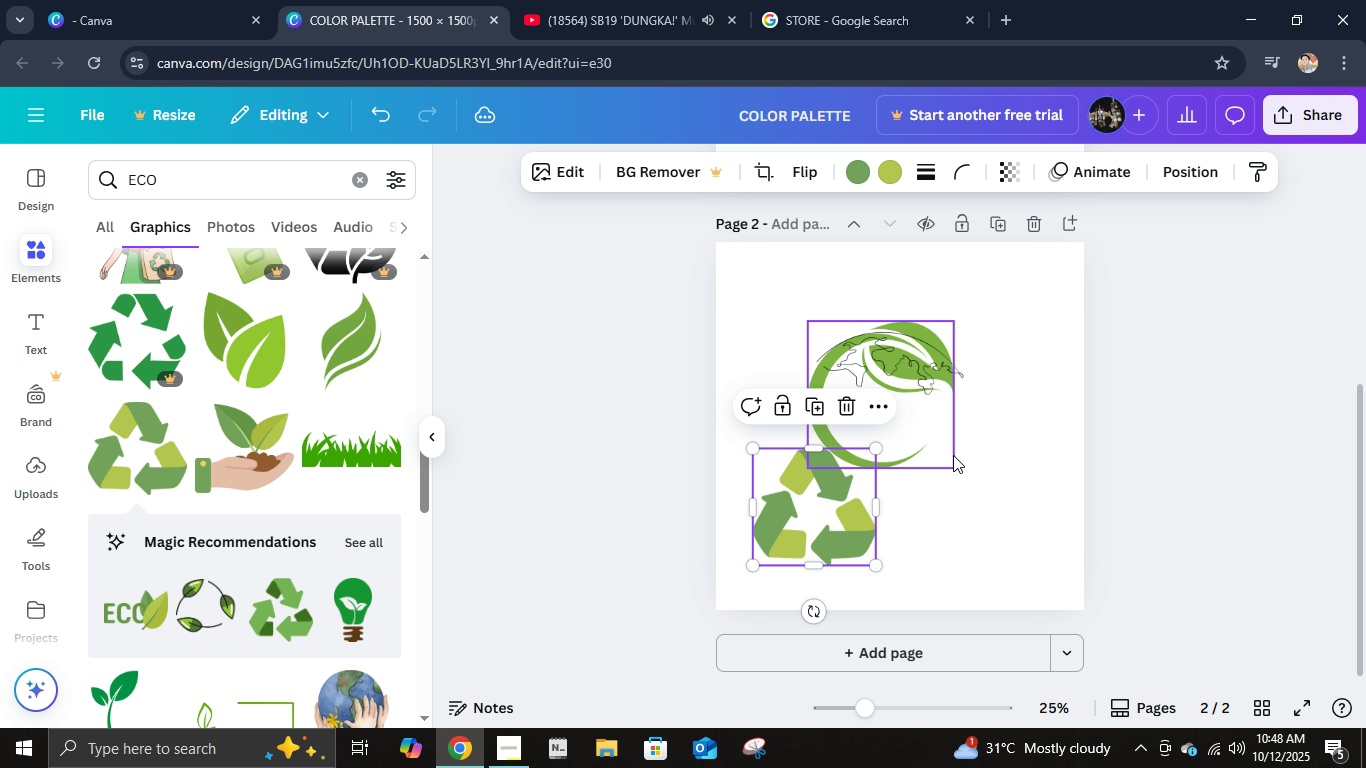 
left_click([953, 455])
 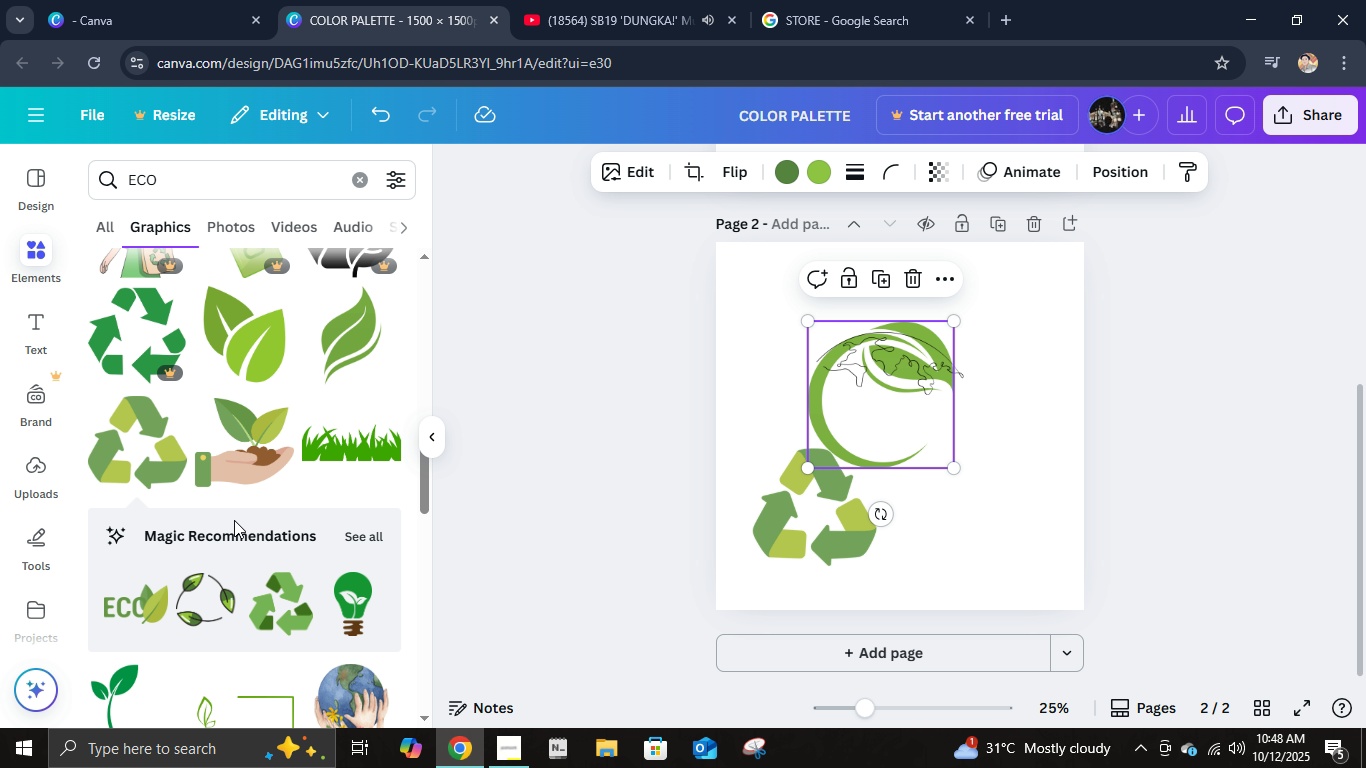 
scroll: coordinate [245, 521], scroll_direction: down, amount: 8.0
 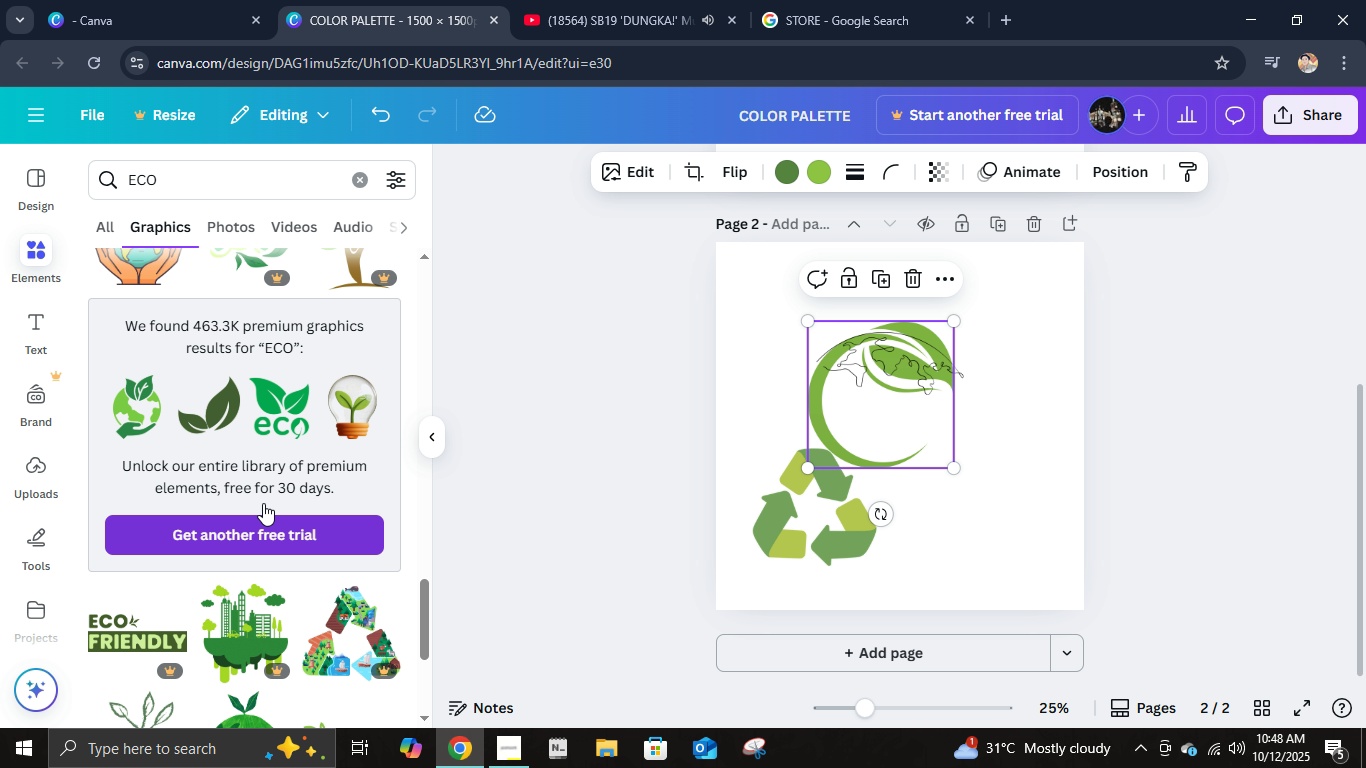 
scroll: coordinate [271, 476], scroll_direction: up, amount: 2.0
 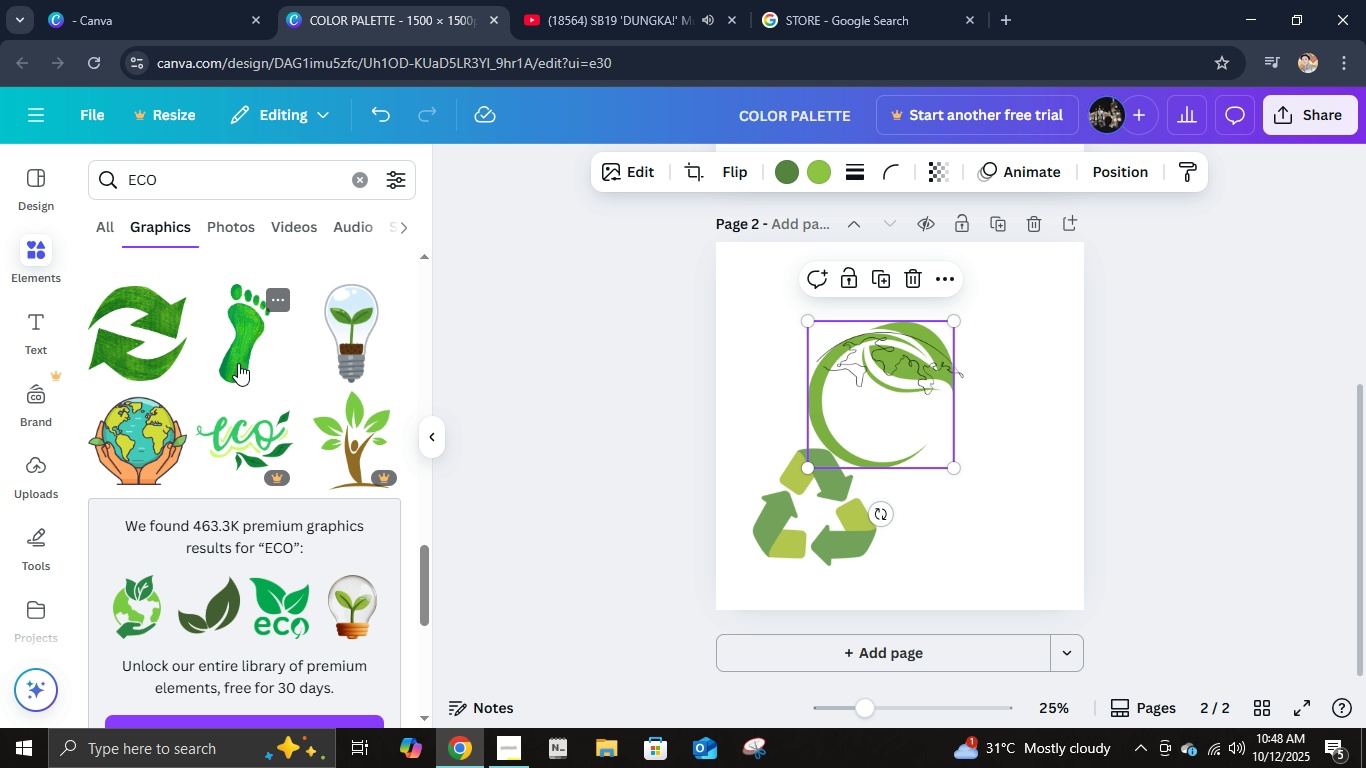 
double_click([238, 363])
 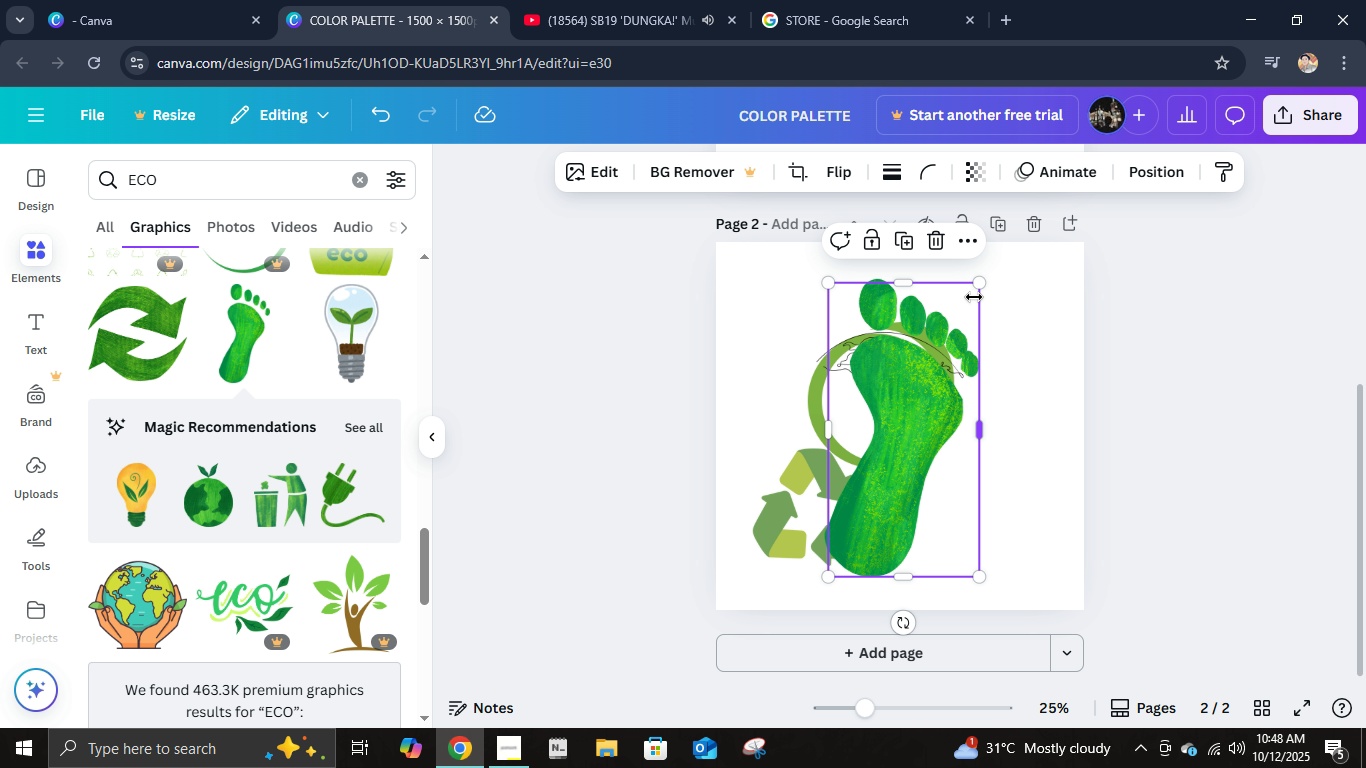 
left_click_drag(start_coordinate=[977, 281], to_coordinate=[896, 442])
 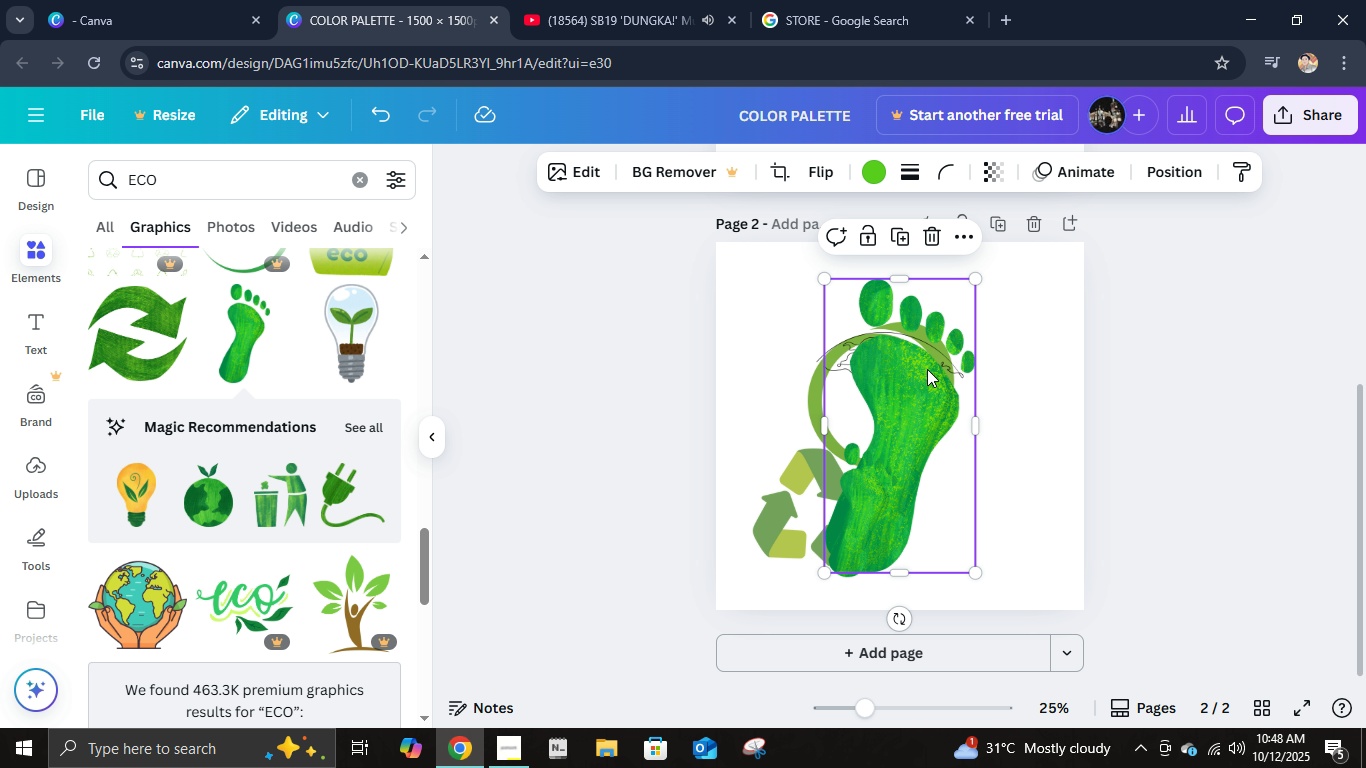 
left_click([927, 369])
 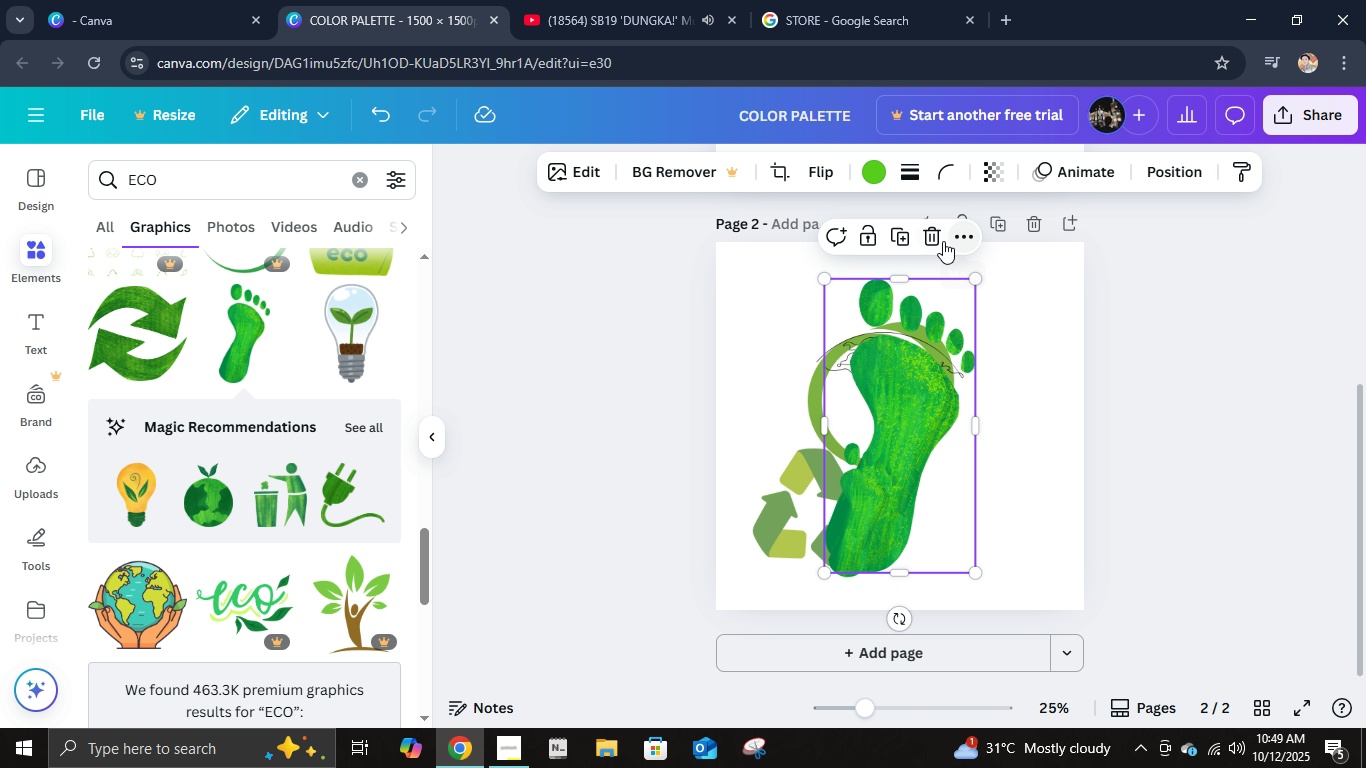 
left_click([941, 241])
 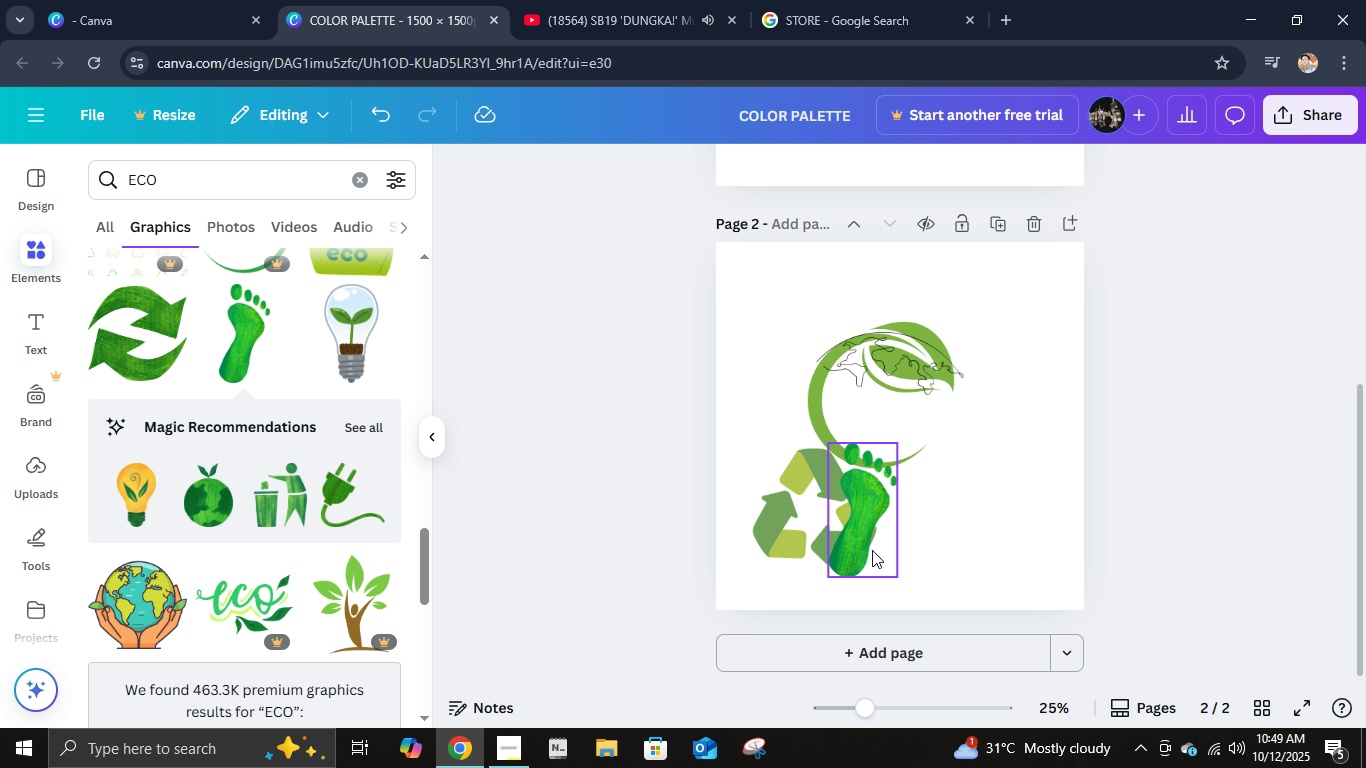 
left_click_drag(start_coordinate=[868, 551], to_coordinate=[1003, 511])
 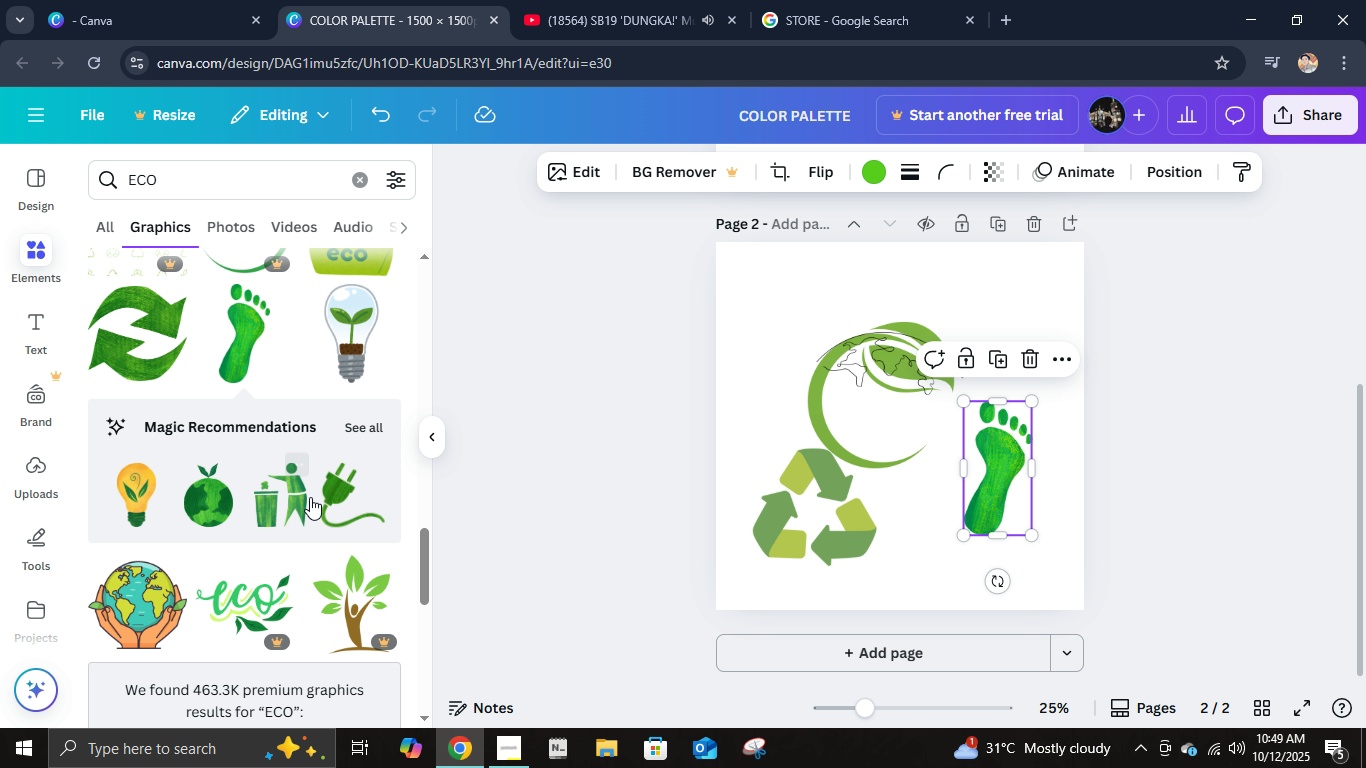 
scroll: coordinate [310, 497], scroll_direction: down, amount: 2.0
 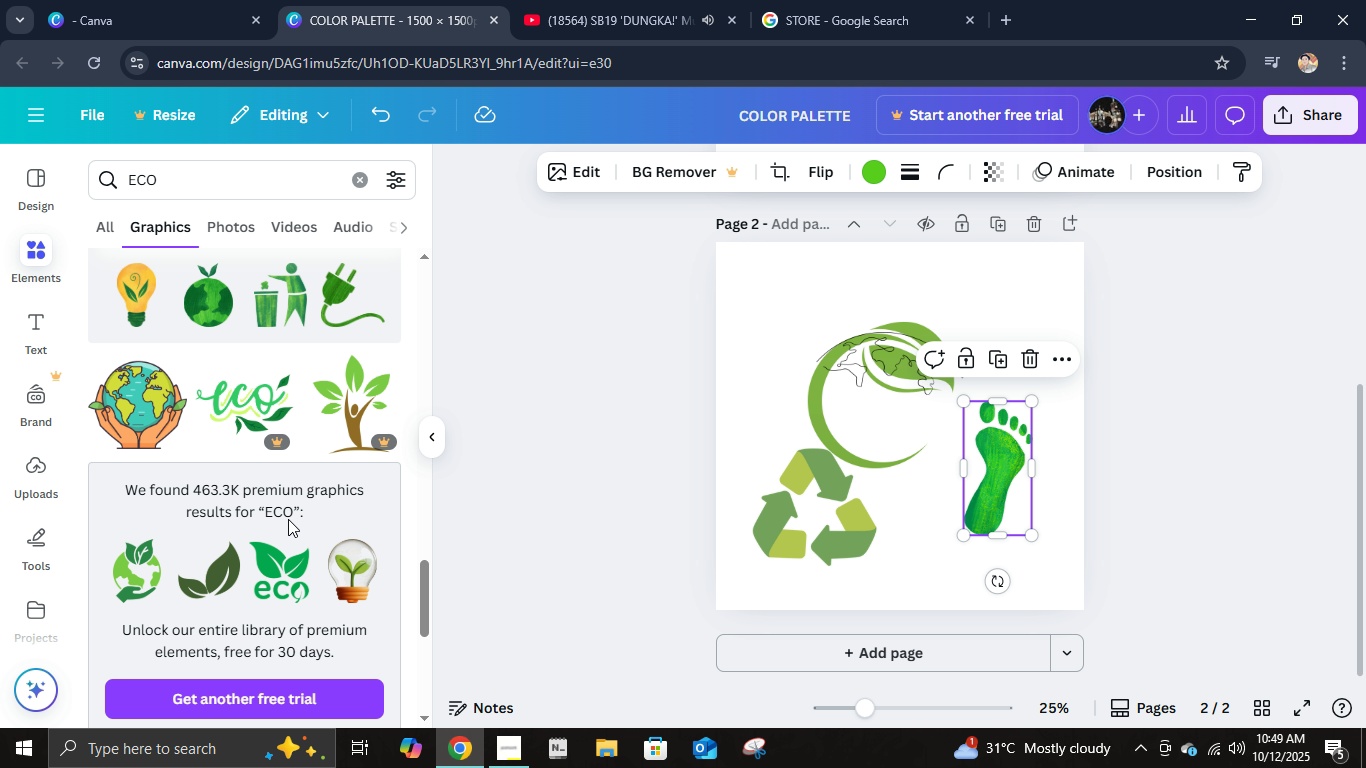 
scroll: coordinate [290, 517], scroll_direction: up, amount: 1.0
 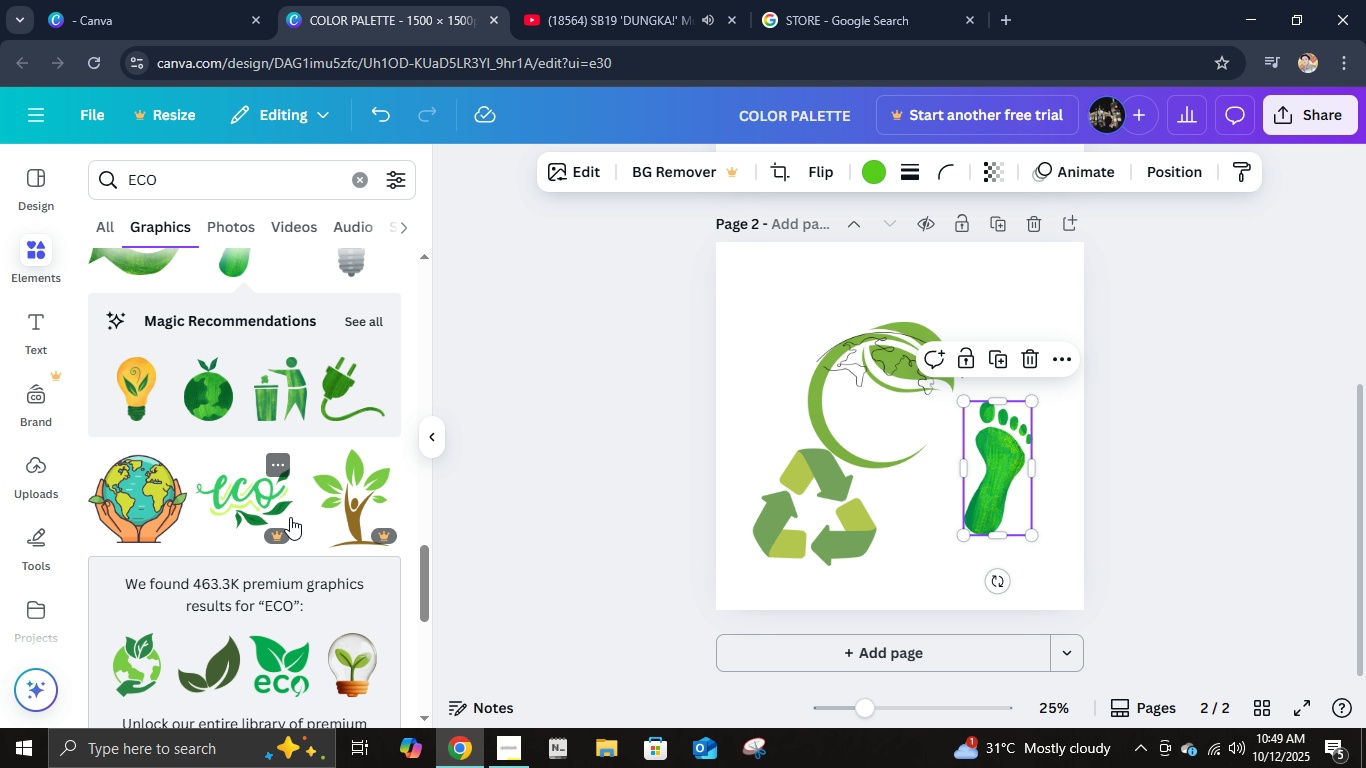 
scroll: coordinate [224, 571], scroll_direction: down, amount: 9.0
 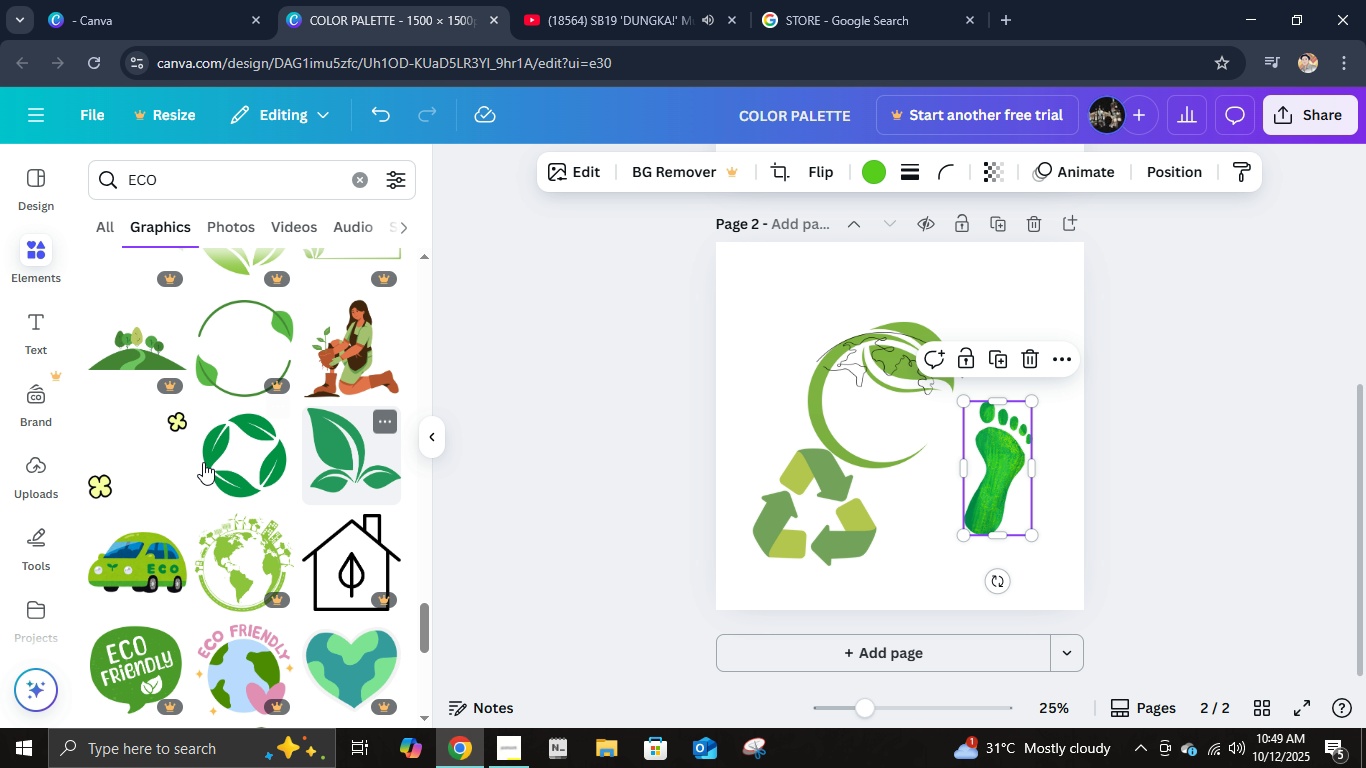 
scroll: coordinate [212, 503], scroll_direction: down, amount: 8.0
 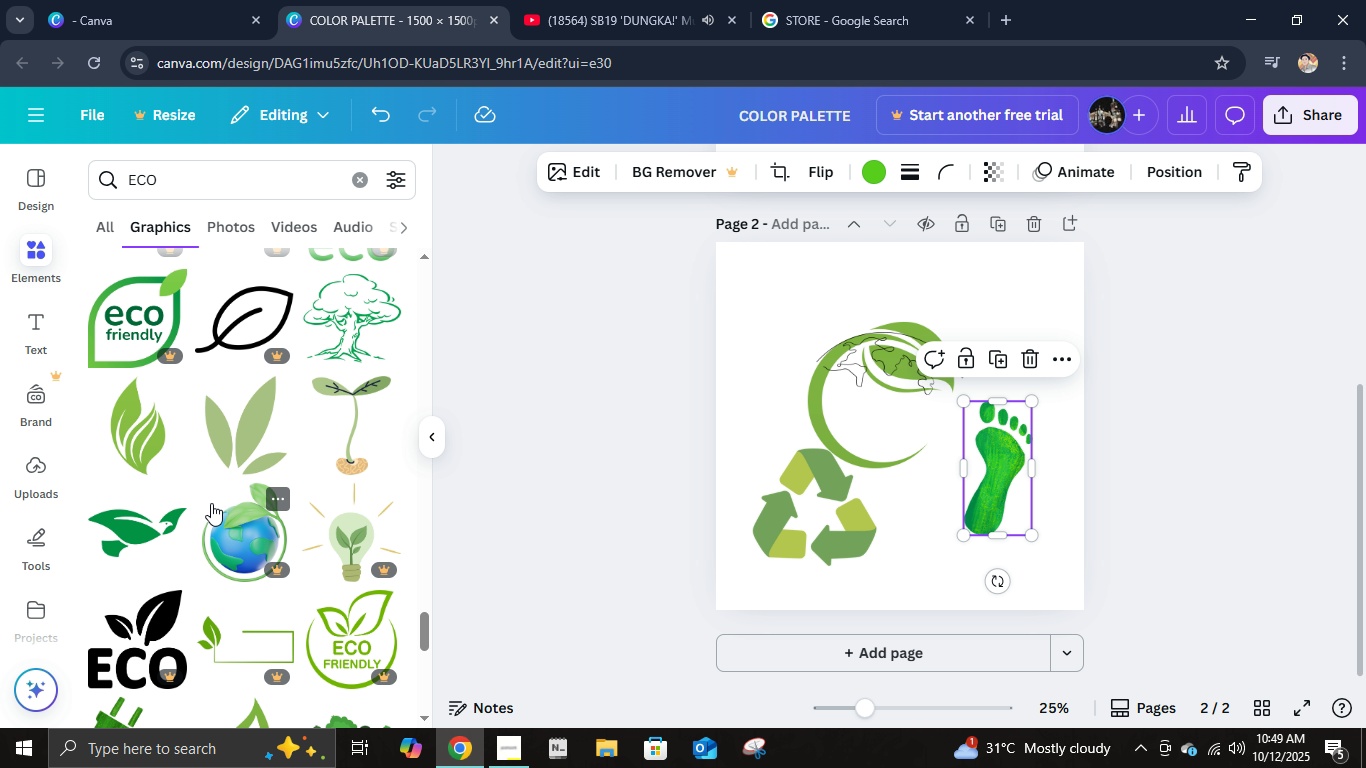 
scroll: coordinate [268, 553], scroll_direction: down, amount: 9.0
 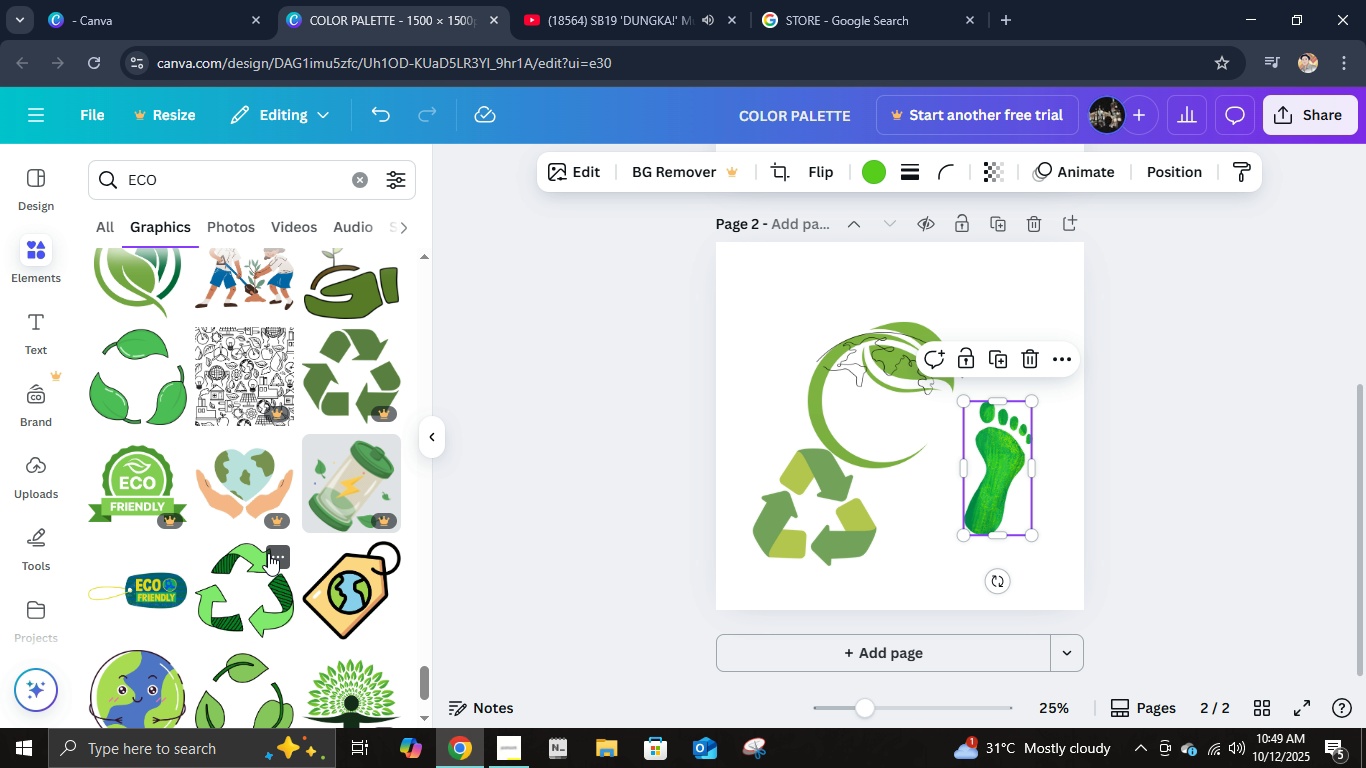 
scroll: coordinate [301, 570], scroll_direction: down, amount: 3.0
 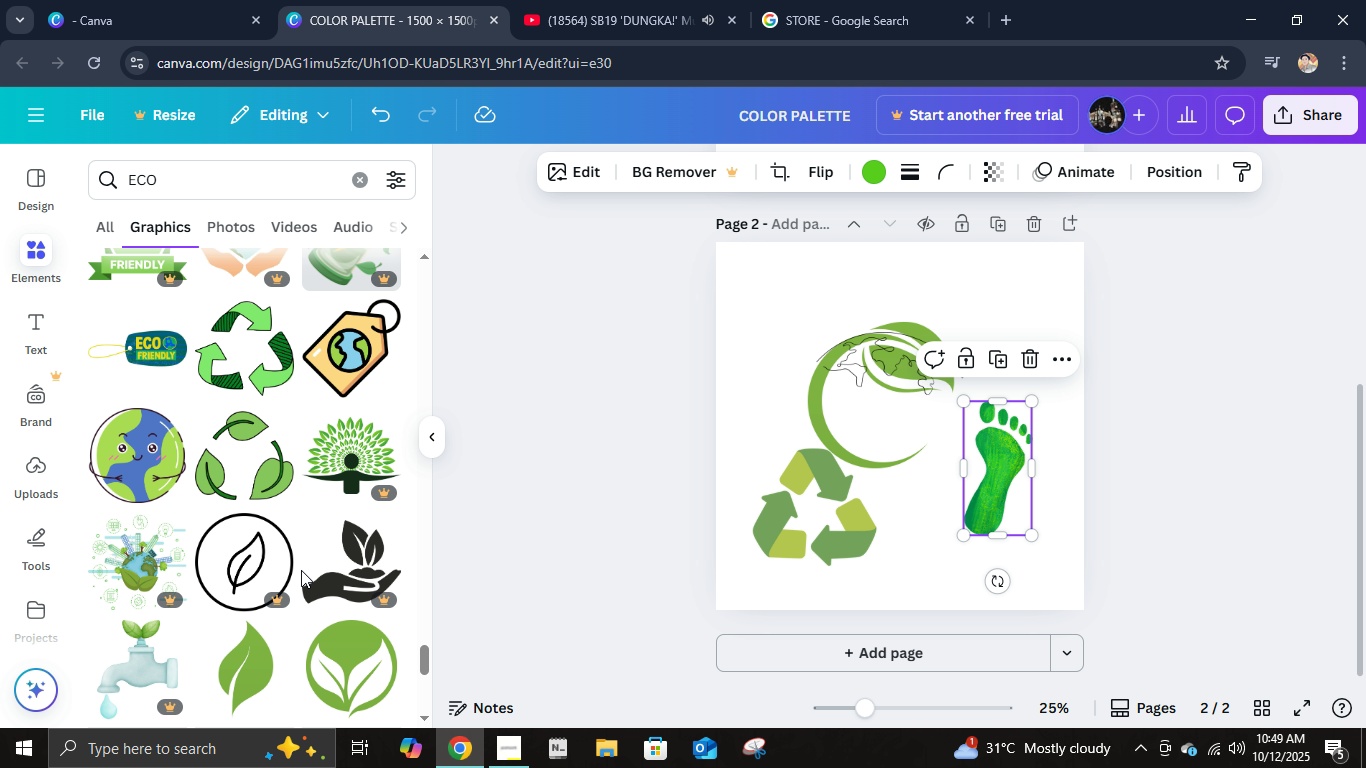 
scroll: coordinate [301, 570], scroll_direction: up, amount: 2.0
 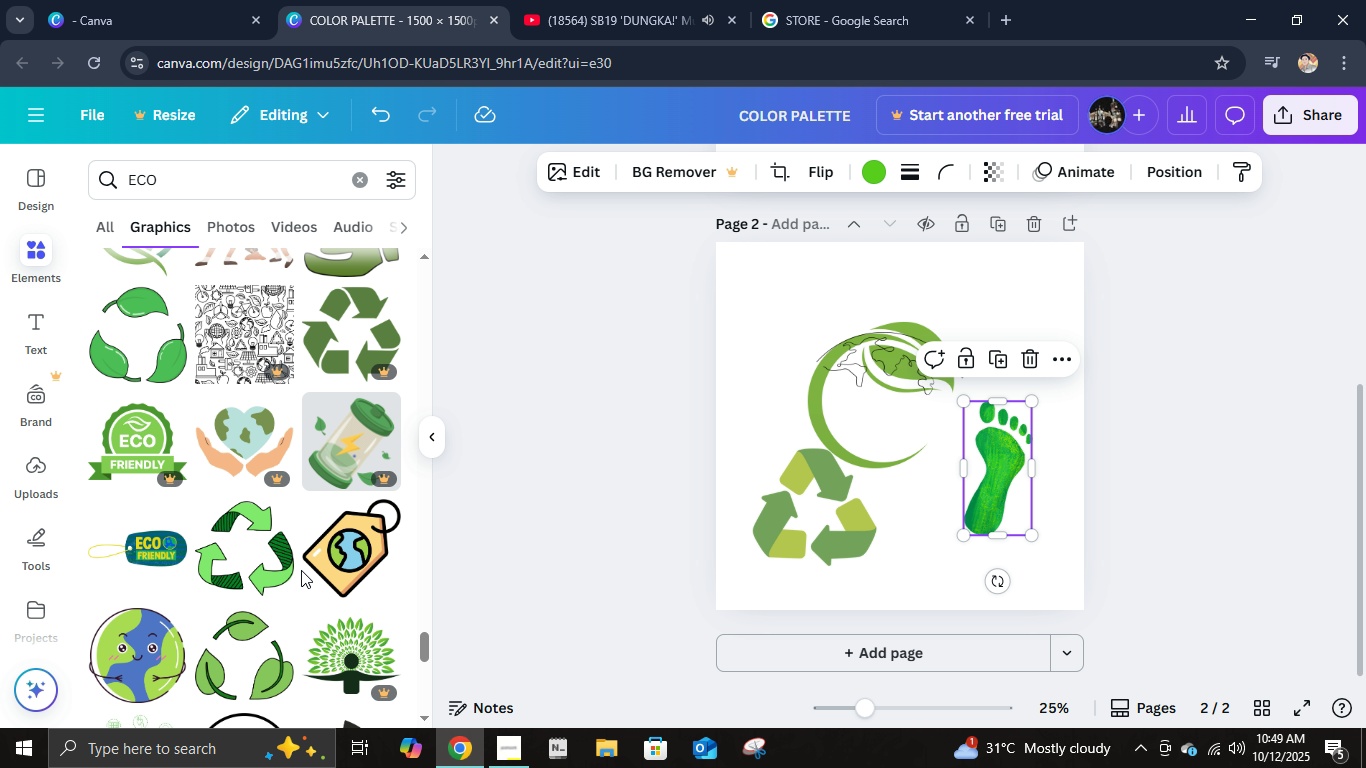 
scroll: coordinate [303, 570], scroll_direction: down, amount: 9.0
 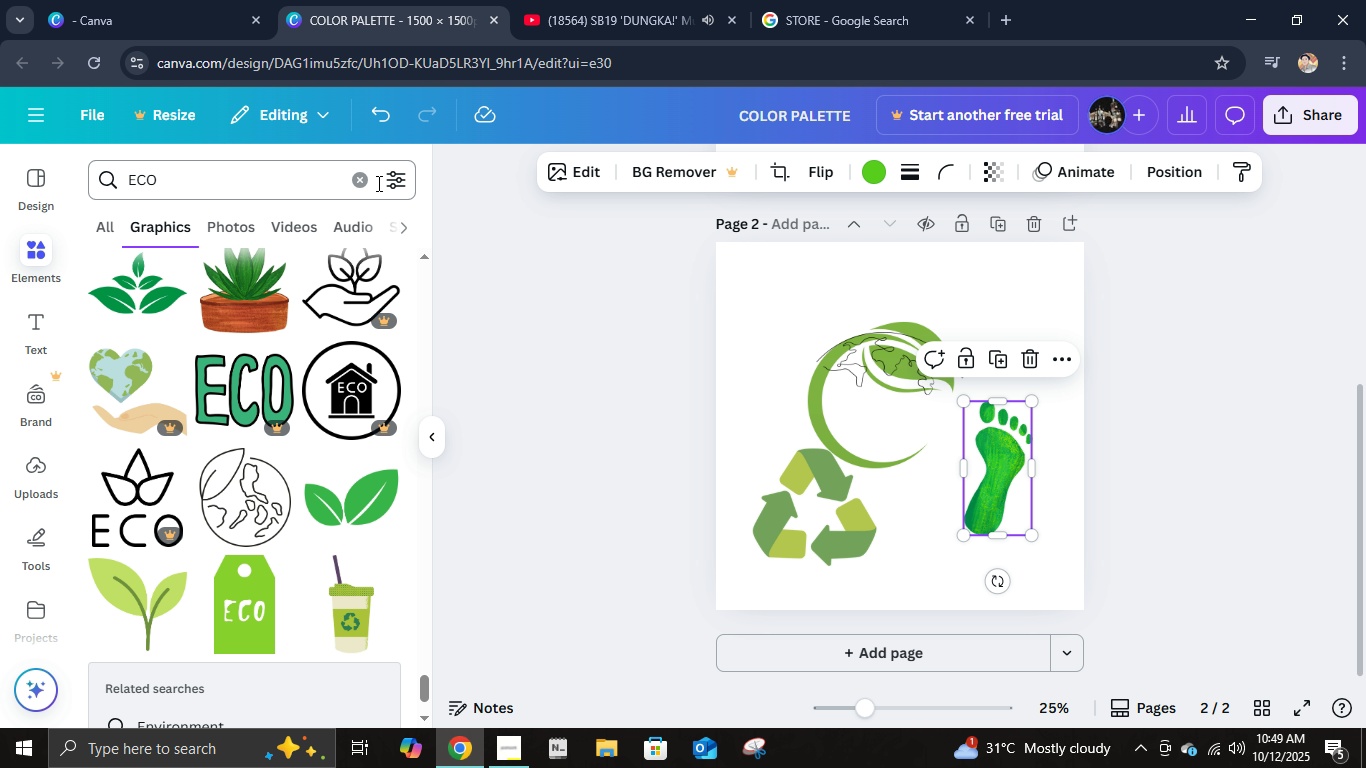 
left_click([358, 181])
 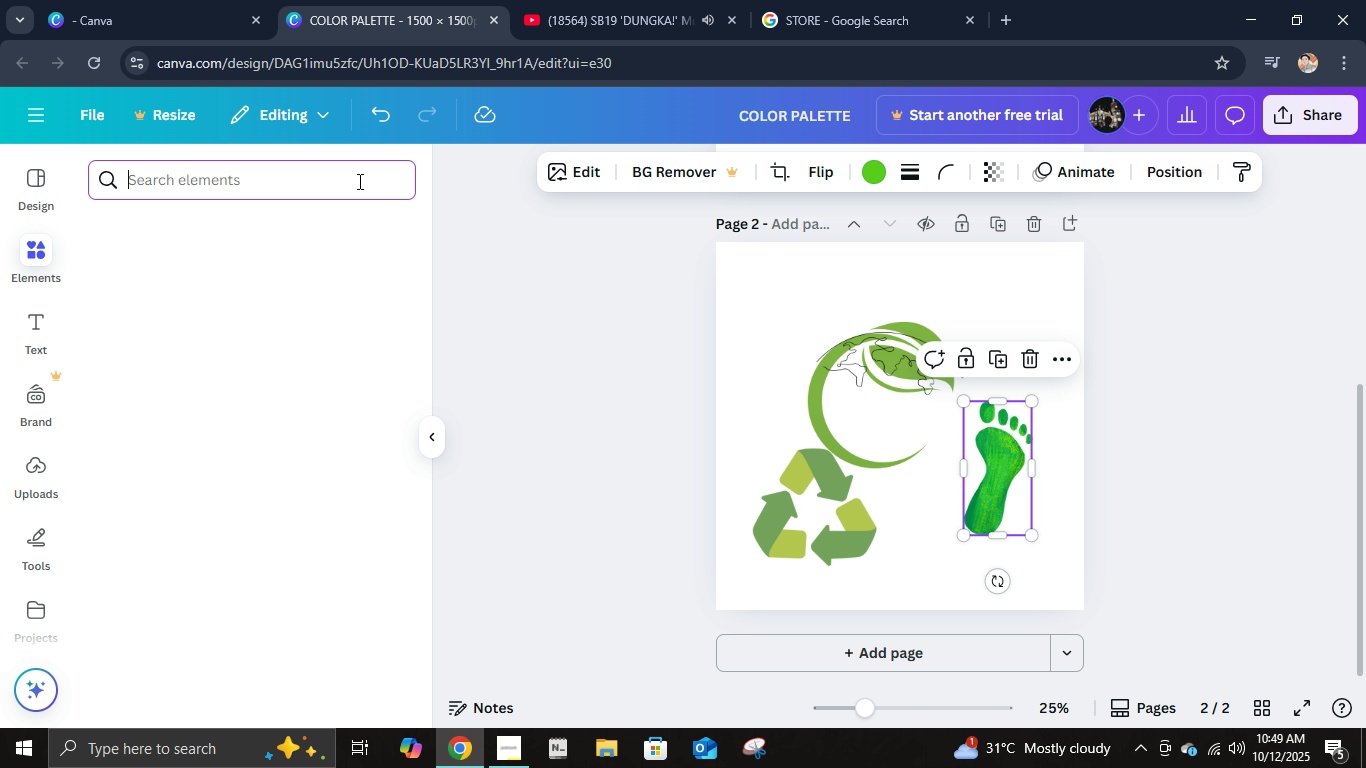 
type(store)
 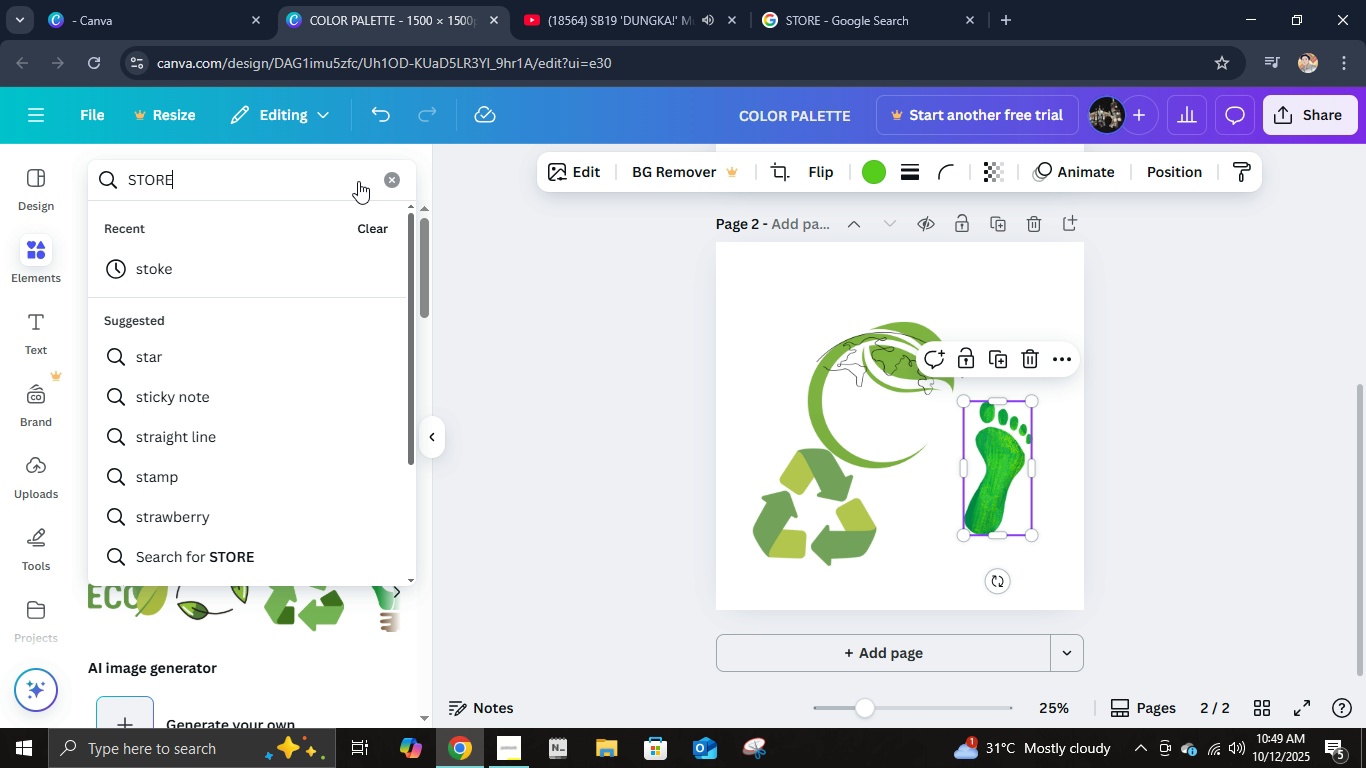 
key(Enter)
 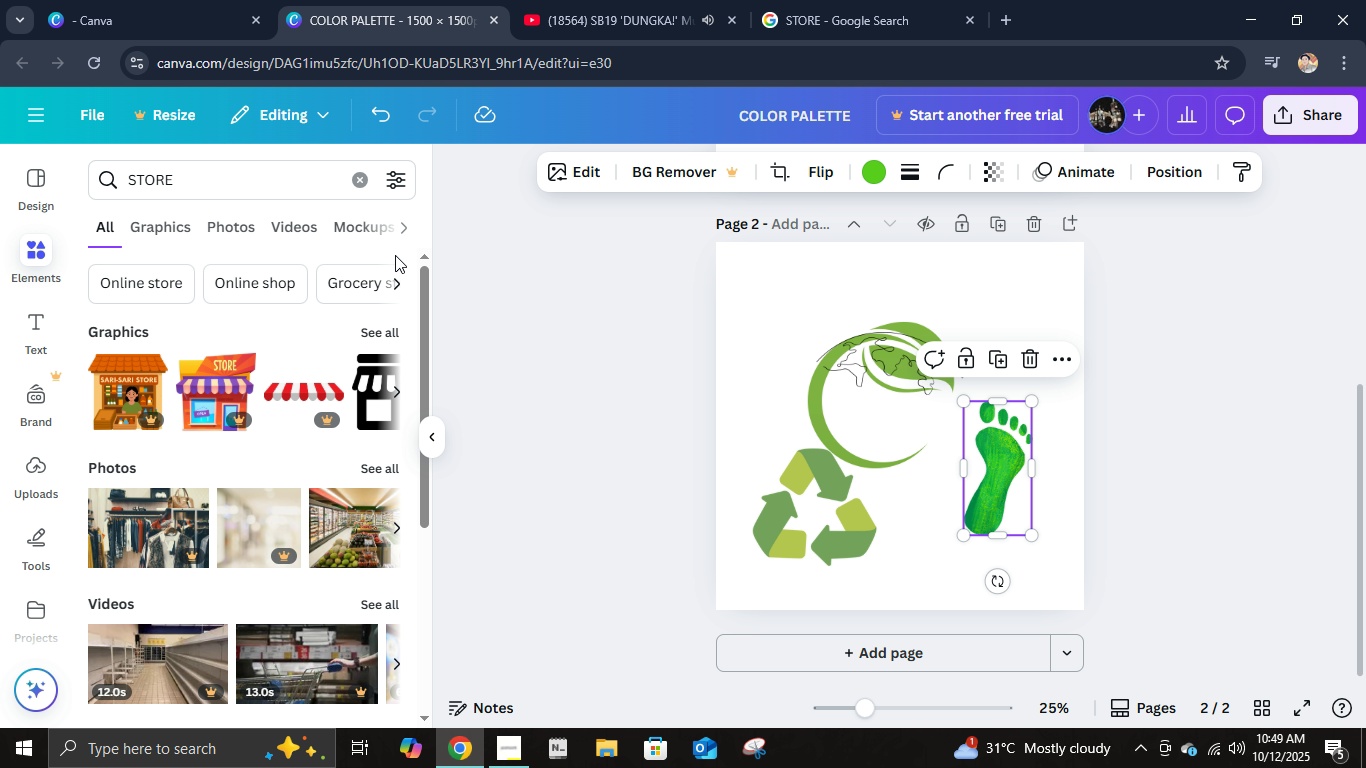 
left_click([370, 324])
 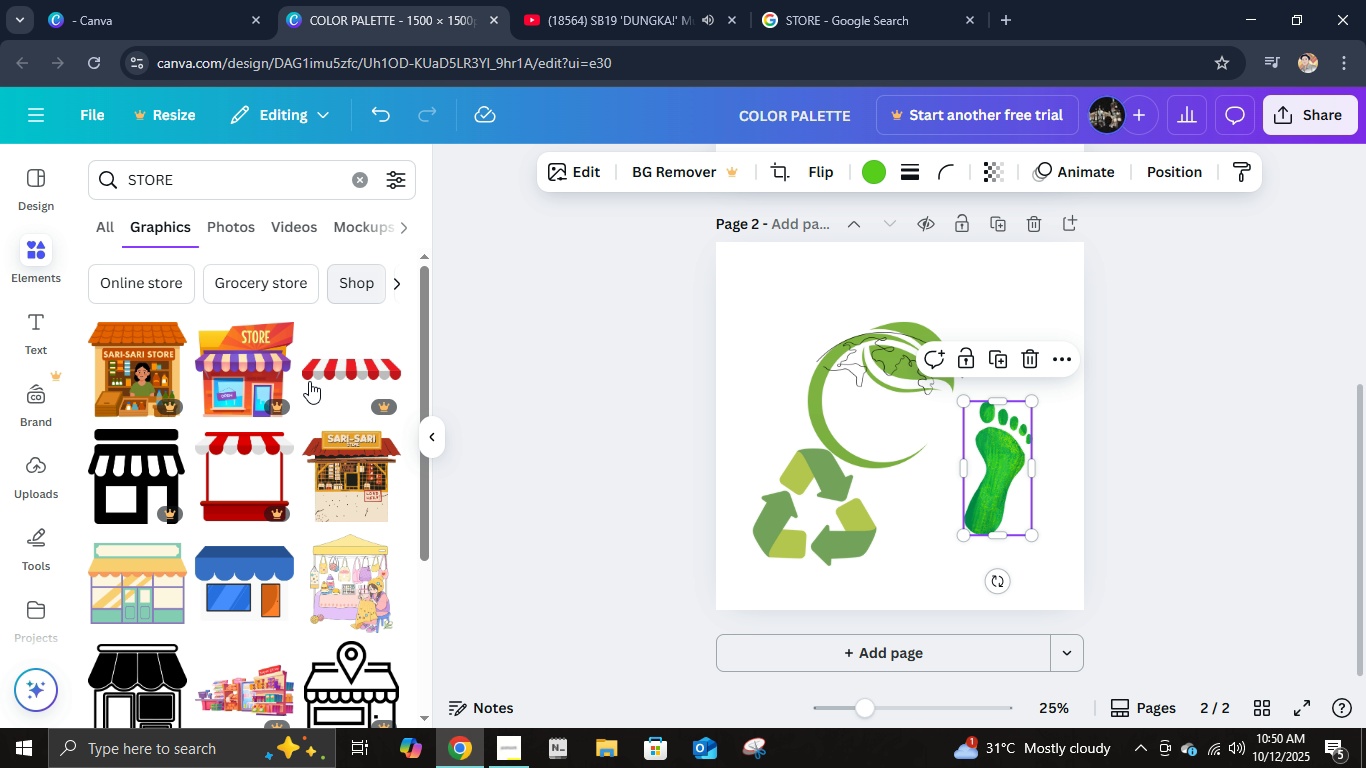 
scroll: coordinate [246, 560], scroll_direction: down, amount: 8.0
 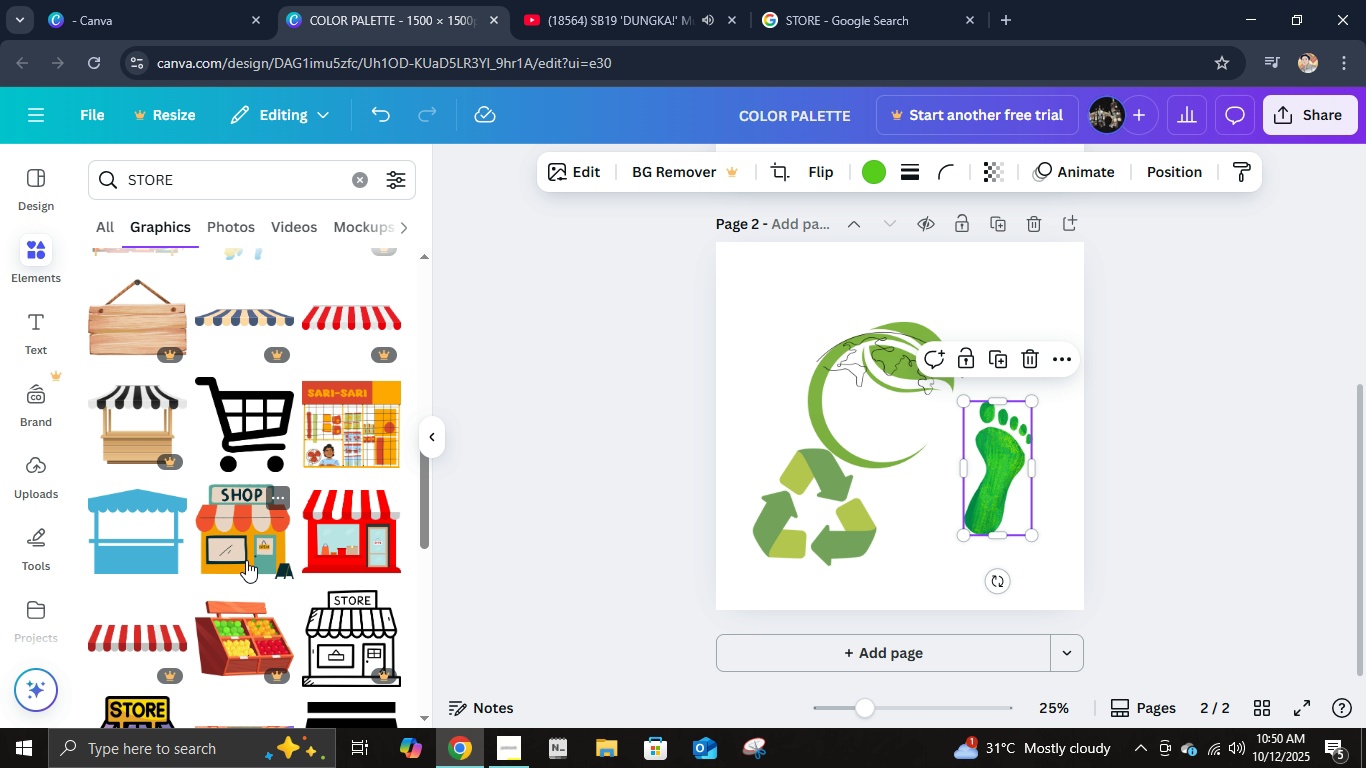 
scroll: coordinate [305, 605], scroll_direction: down, amount: 9.0
 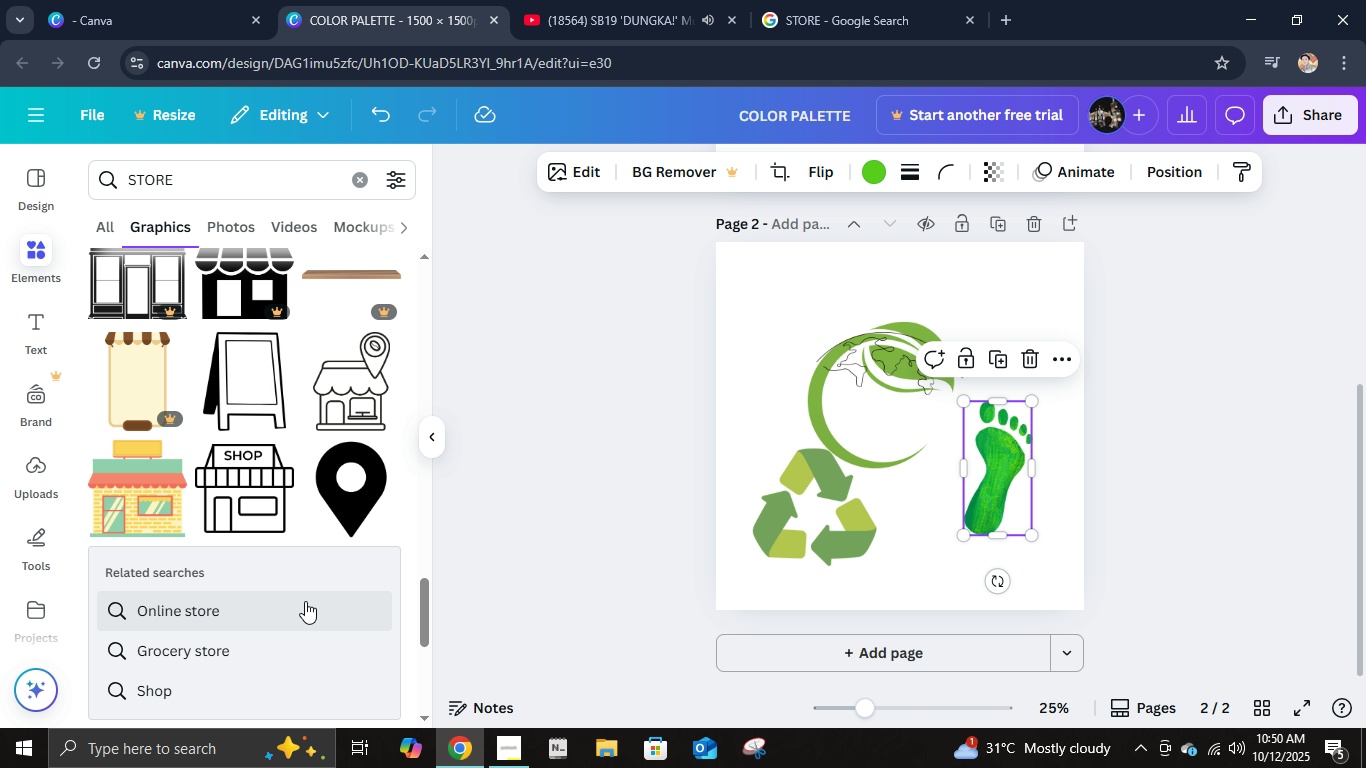 
scroll: coordinate [302, 509], scroll_direction: down, amount: 3.0
 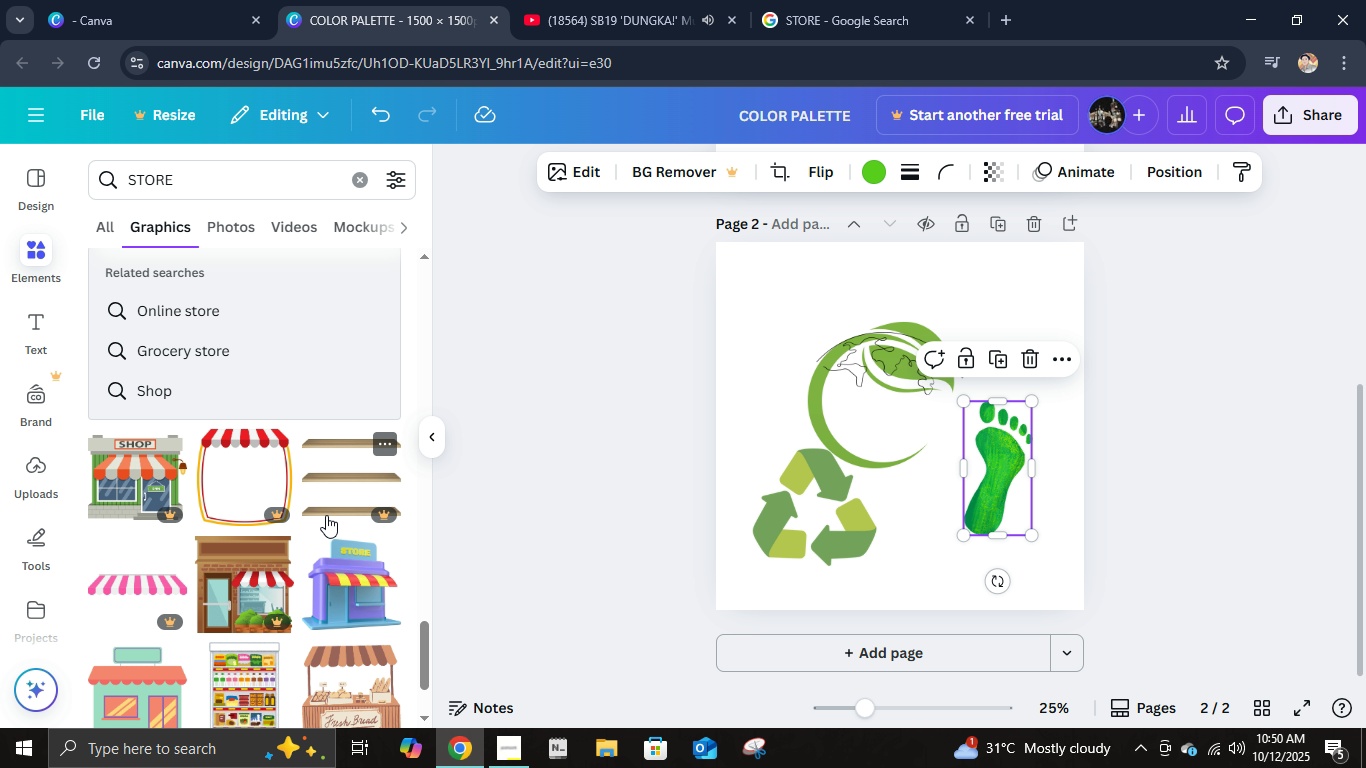 
scroll: coordinate [330, 514], scroll_direction: up, amount: 1.0
 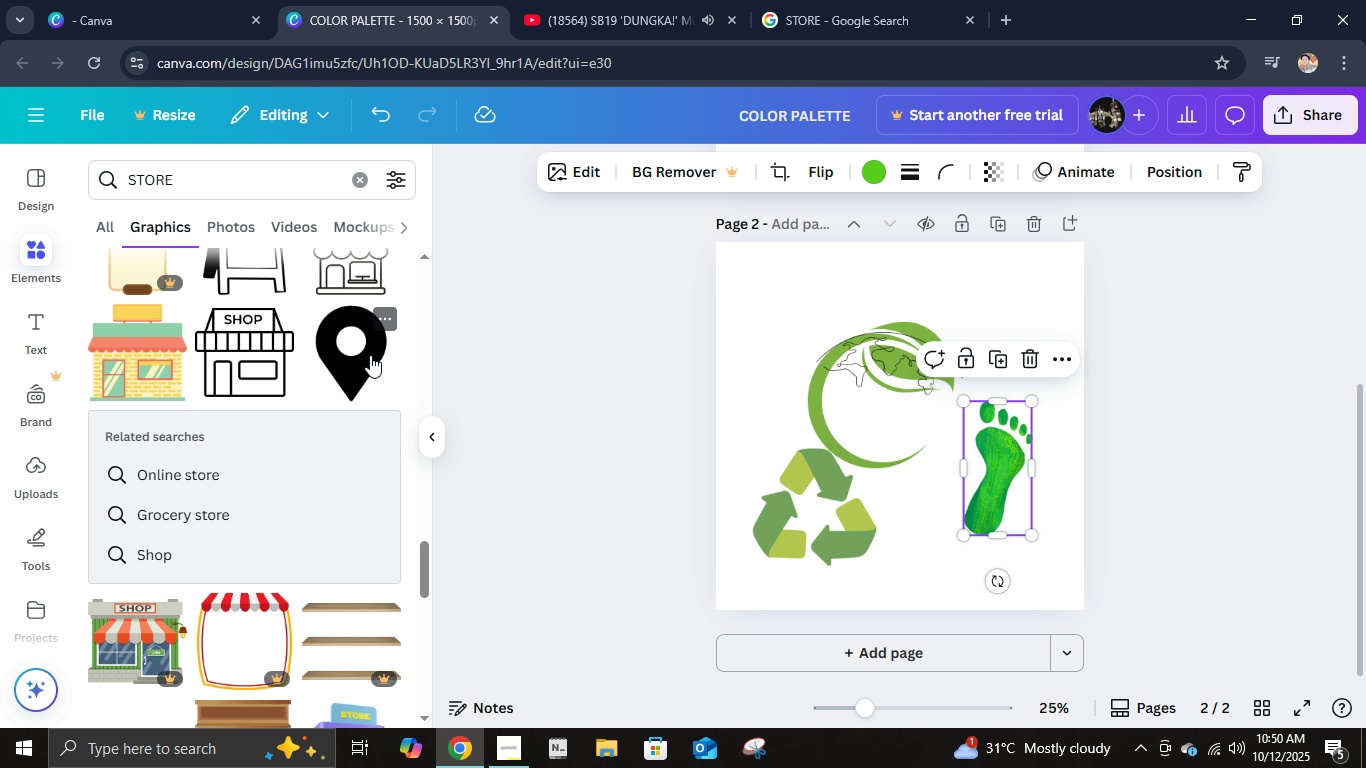 
left_click([365, 365])
 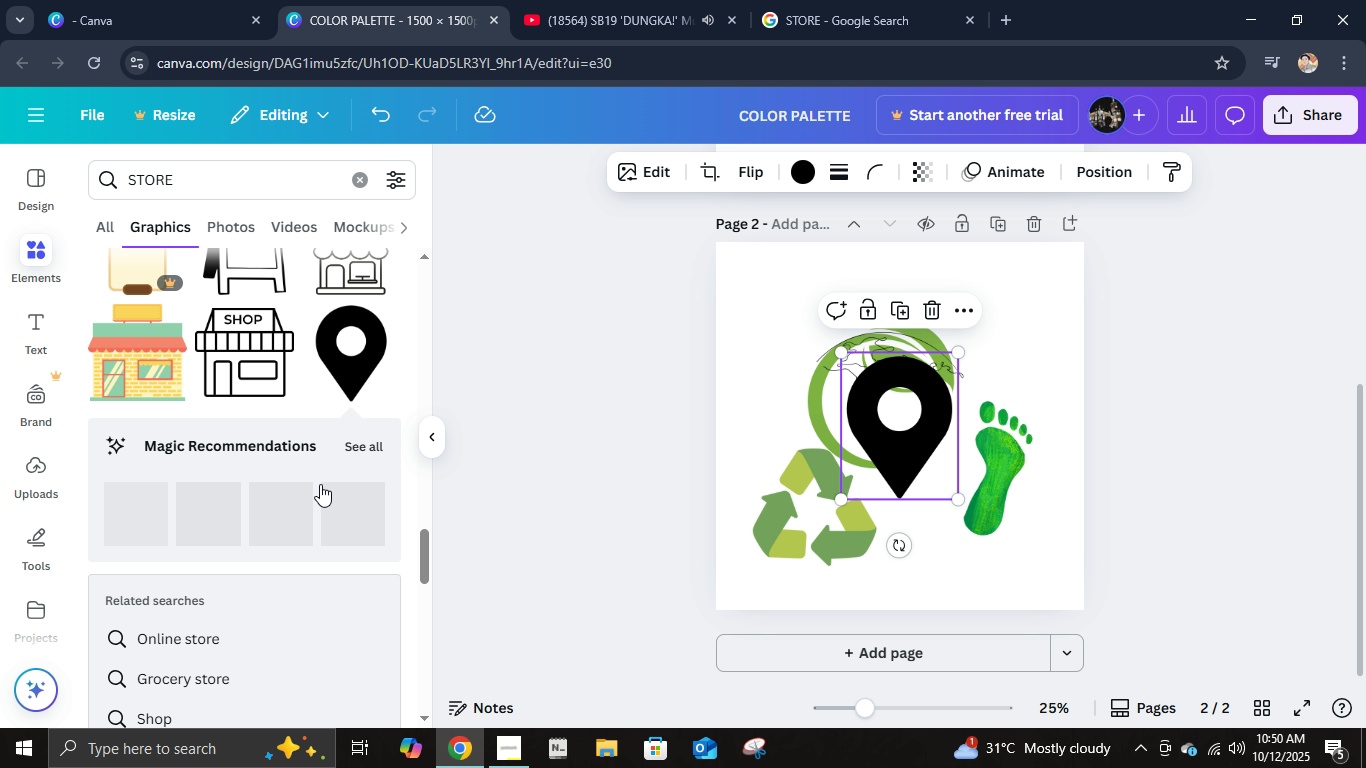 
scroll: coordinate [320, 485], scroll_direction: down, amount: 5.0
 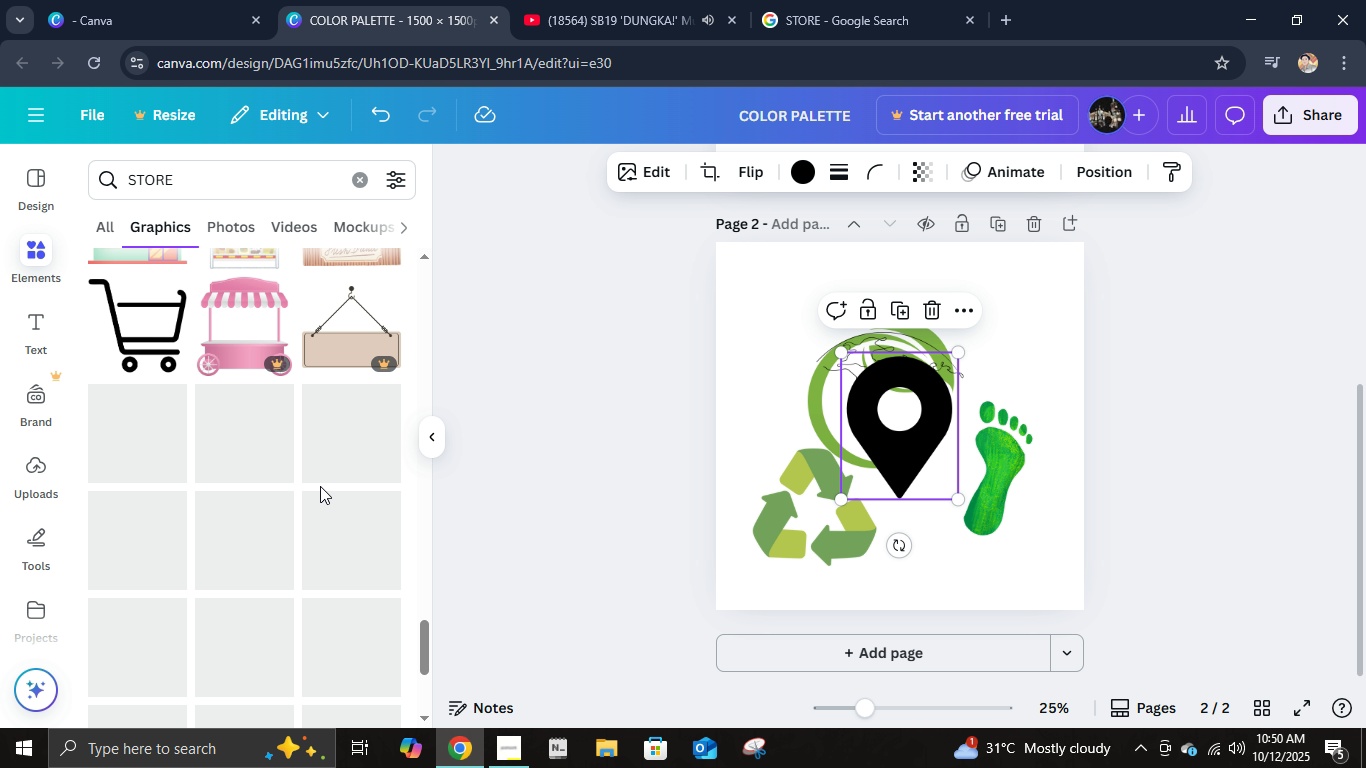 
scroll: coordinate [320, 486], scroll_direction: up, amount: 1.0
 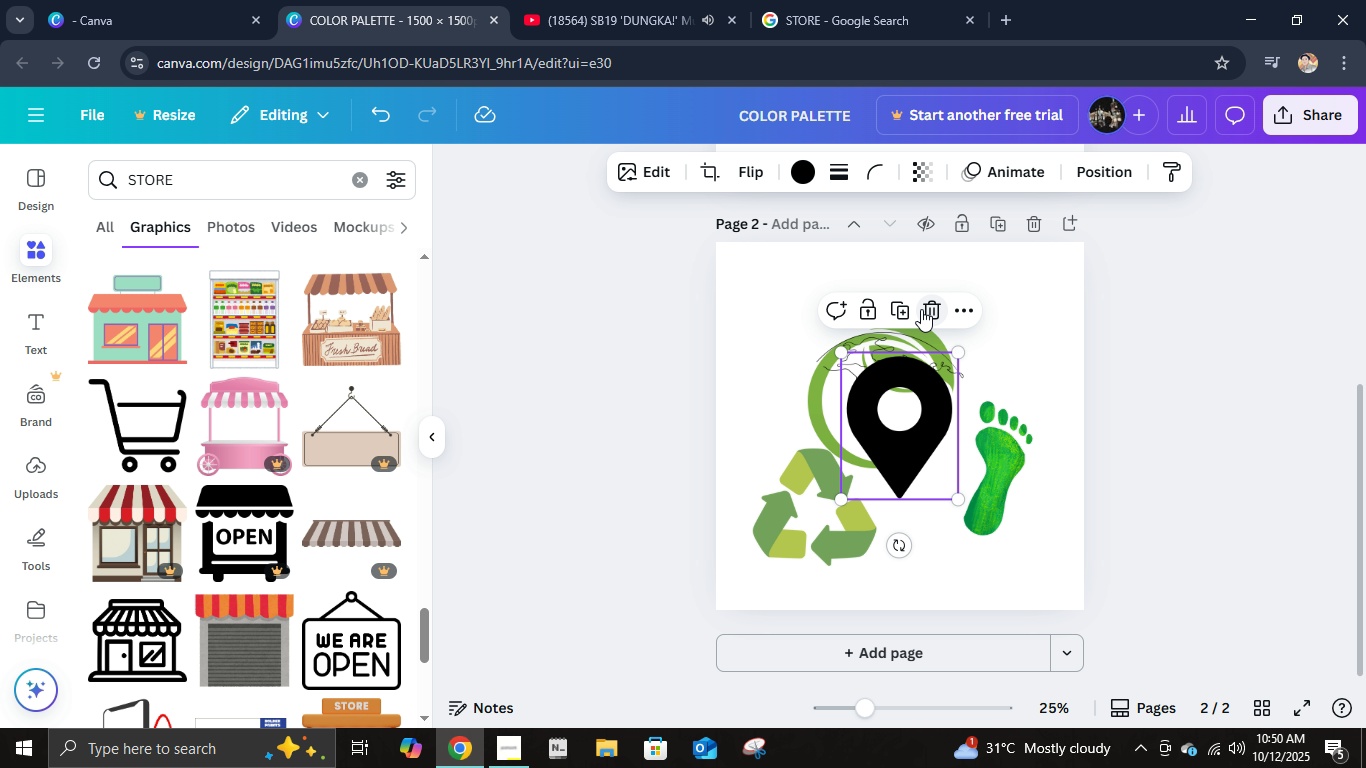 
left_click([921, 309])
 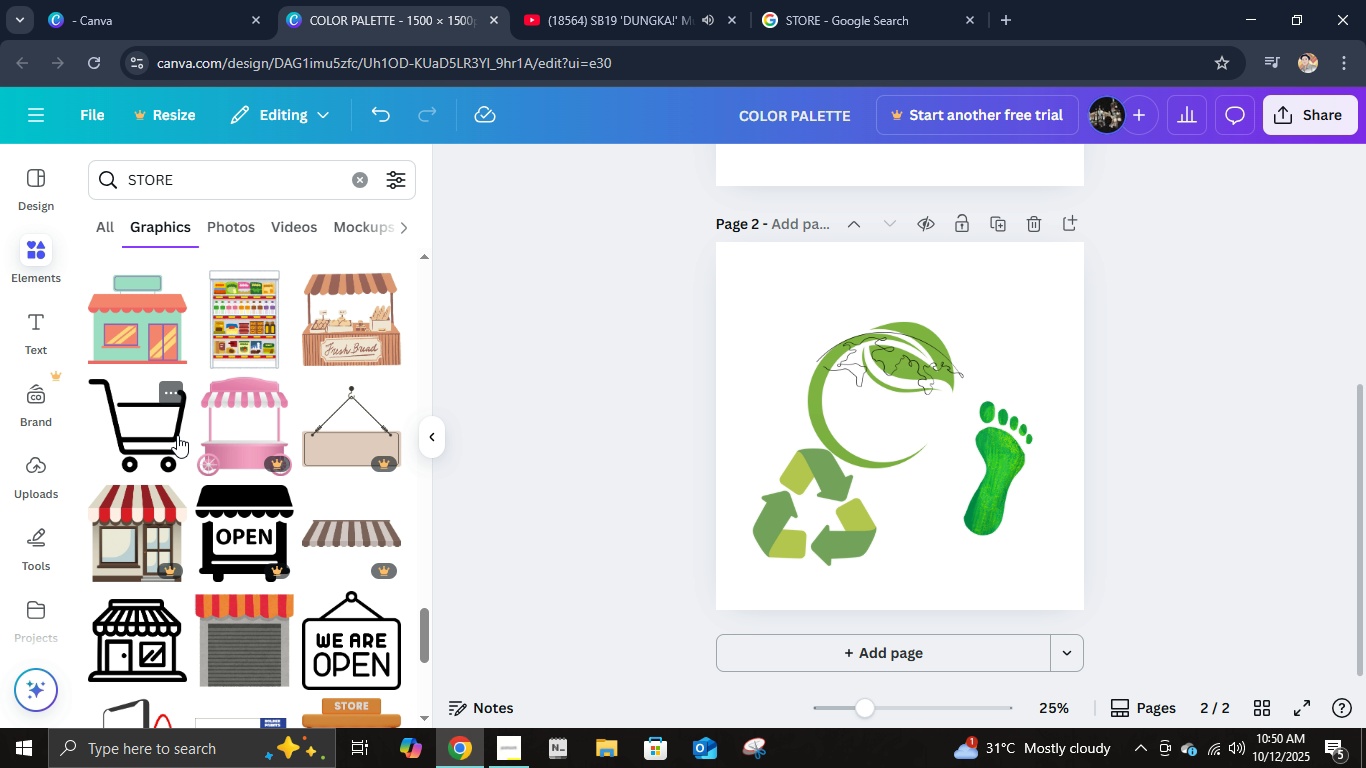 
left_click([177, 435])
 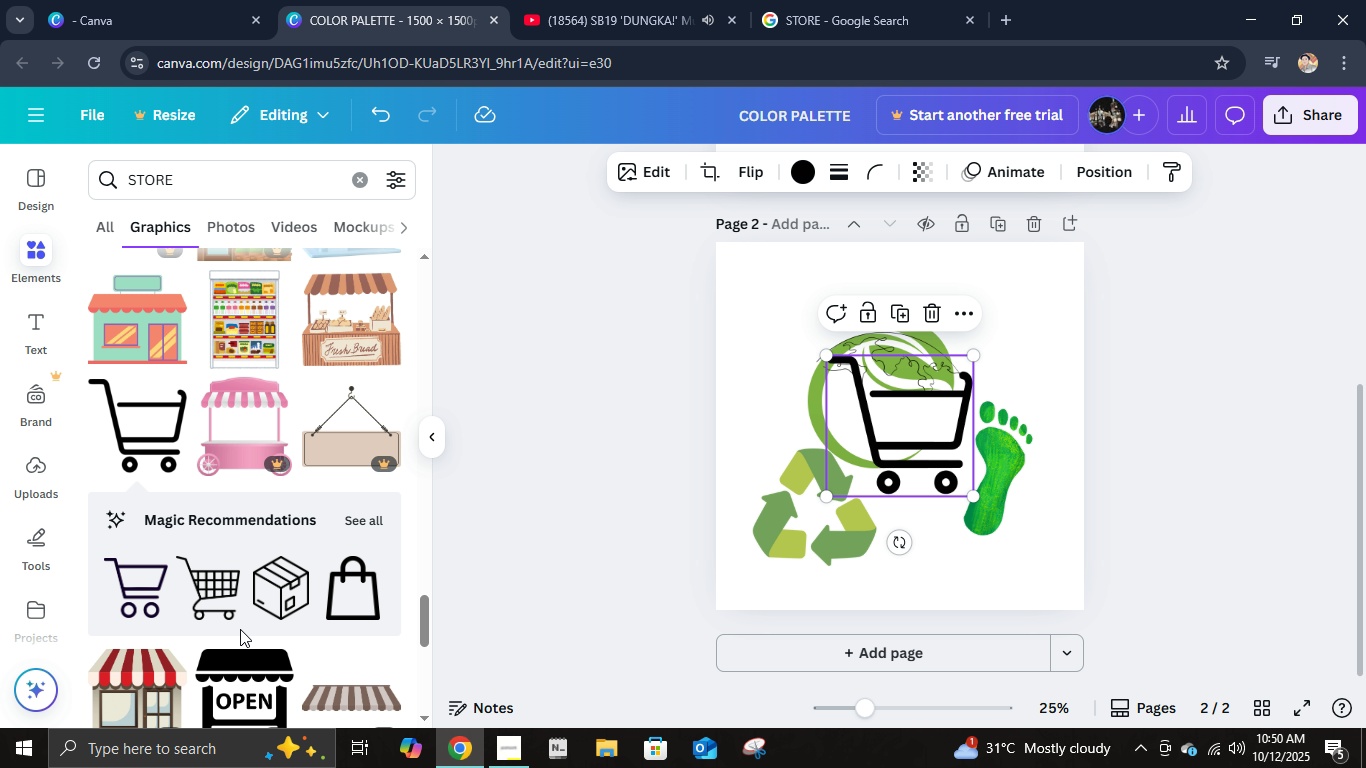 
scroll: coordinate [249, 606], scroll_direction: down, amount: 6.0
 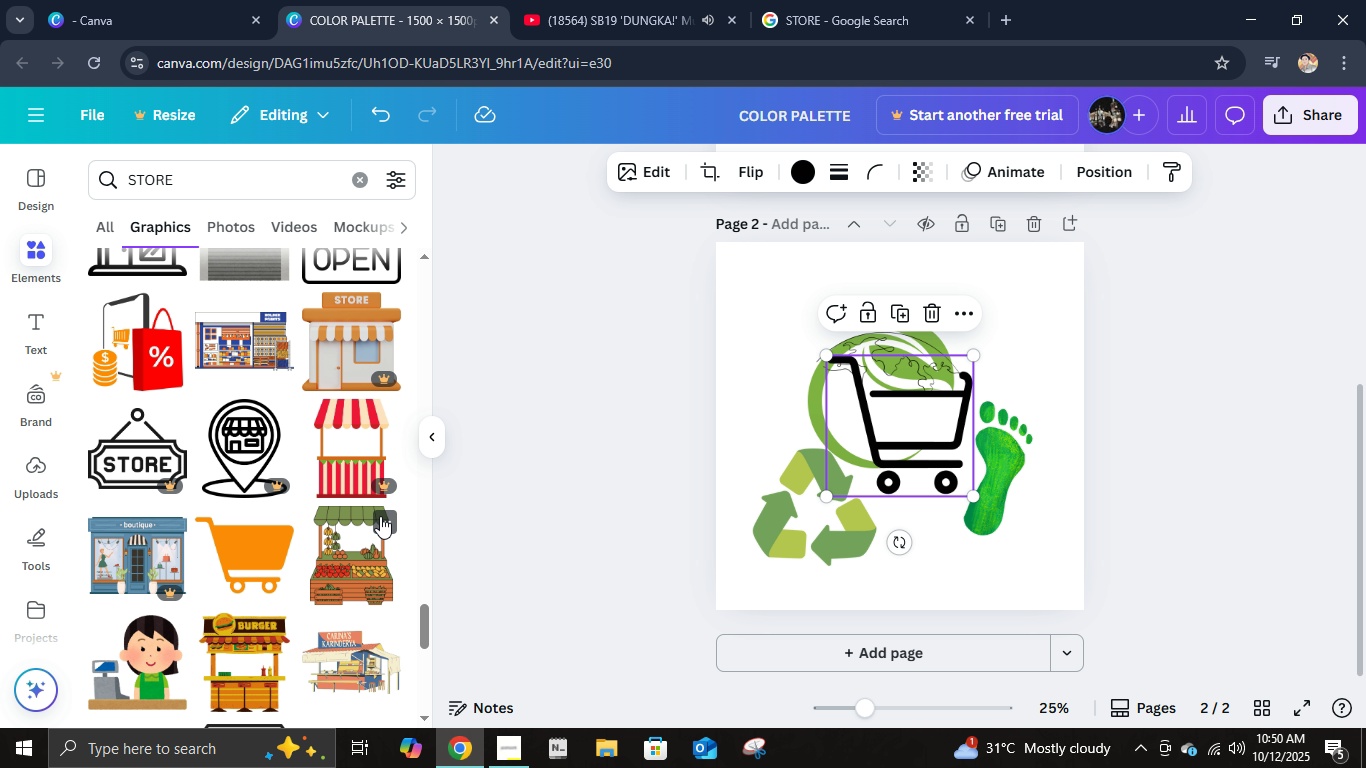 
left_click([437, 442])
 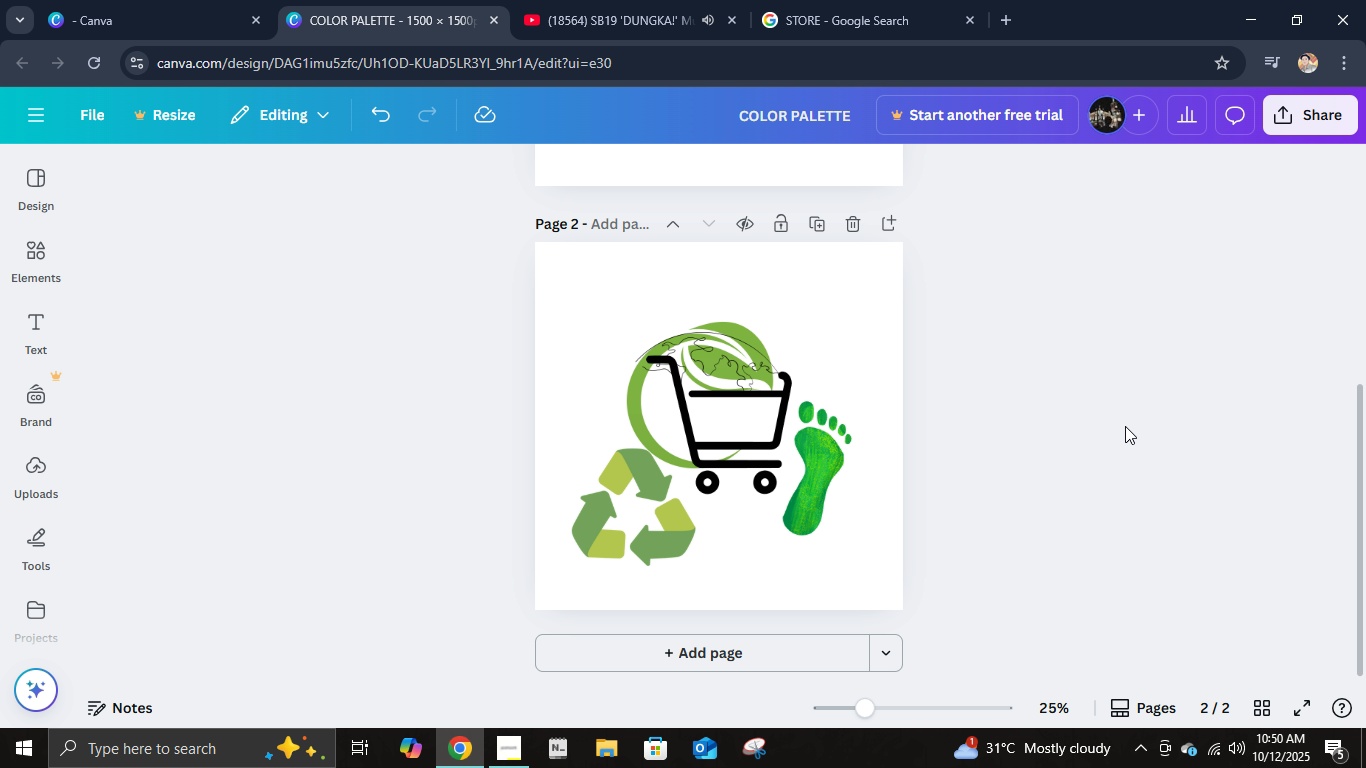 
left_click([1125, 426])
 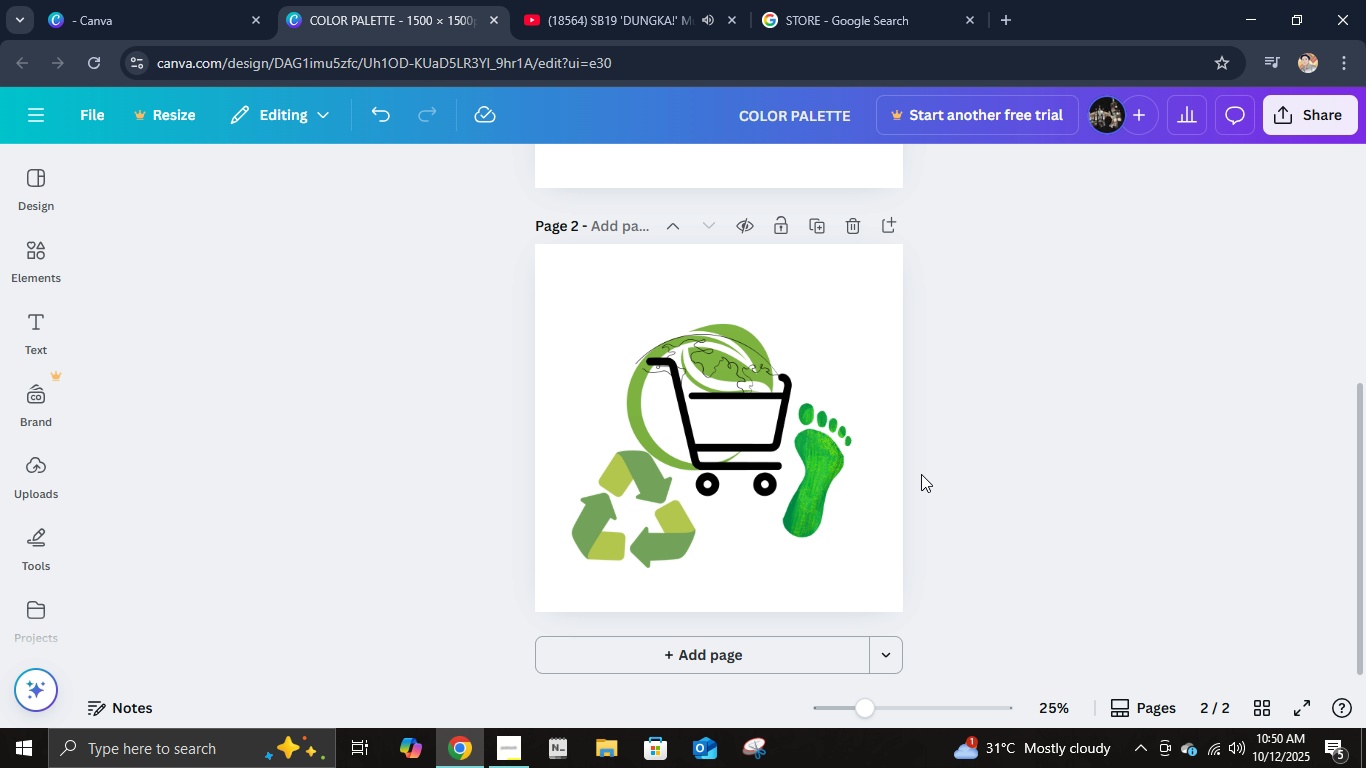 
scroll: coordinate [921, 474], scroll_direction: up, amount: 4.0
 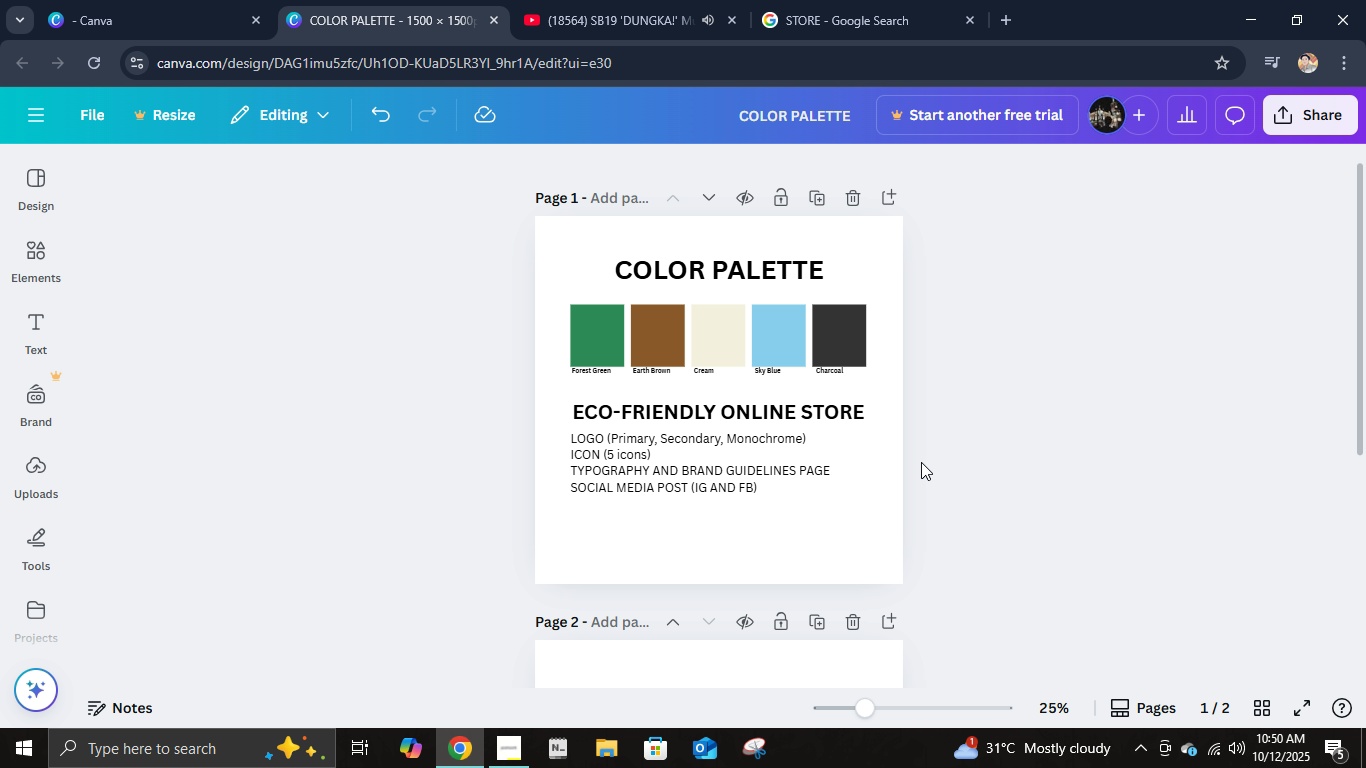 
scroll: coordinate [921, 462], scroll_direction: down, amount: 4.0
 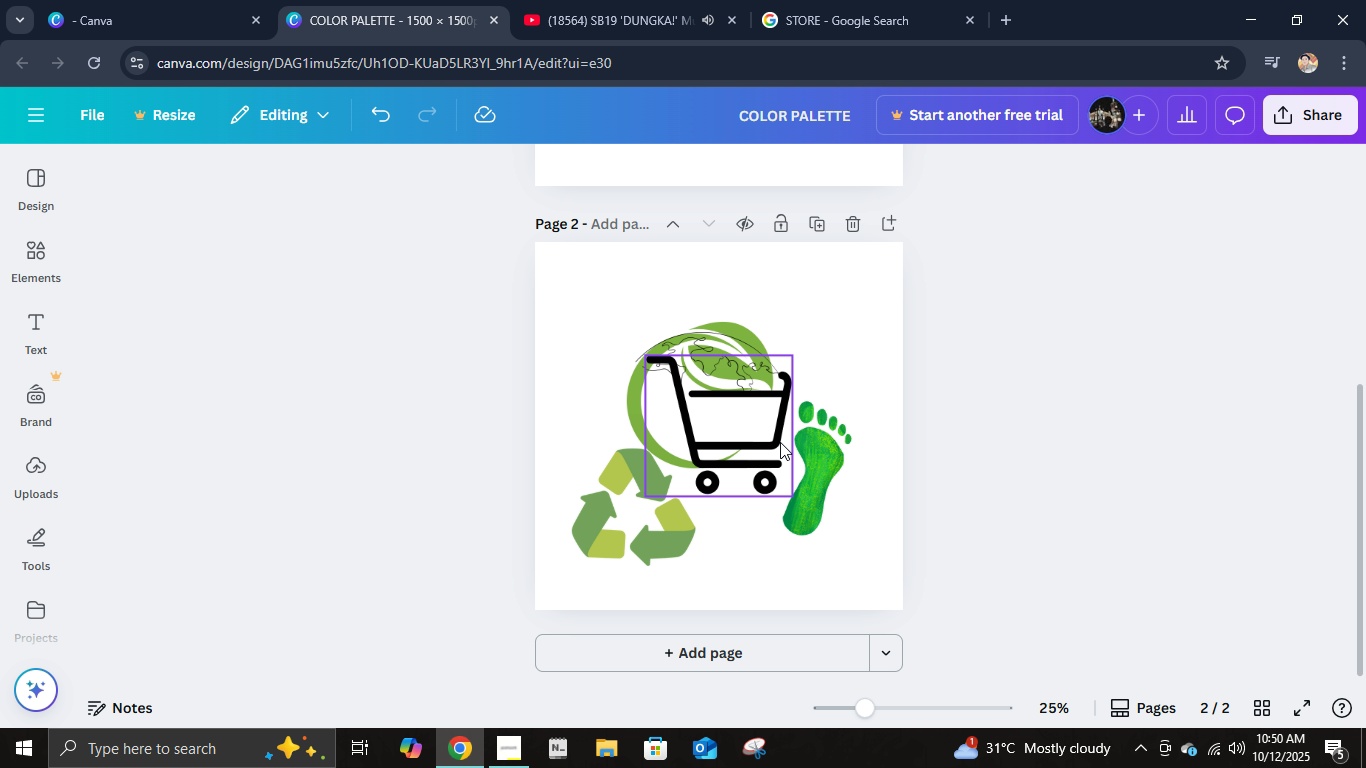 
left_click([780, 442])
 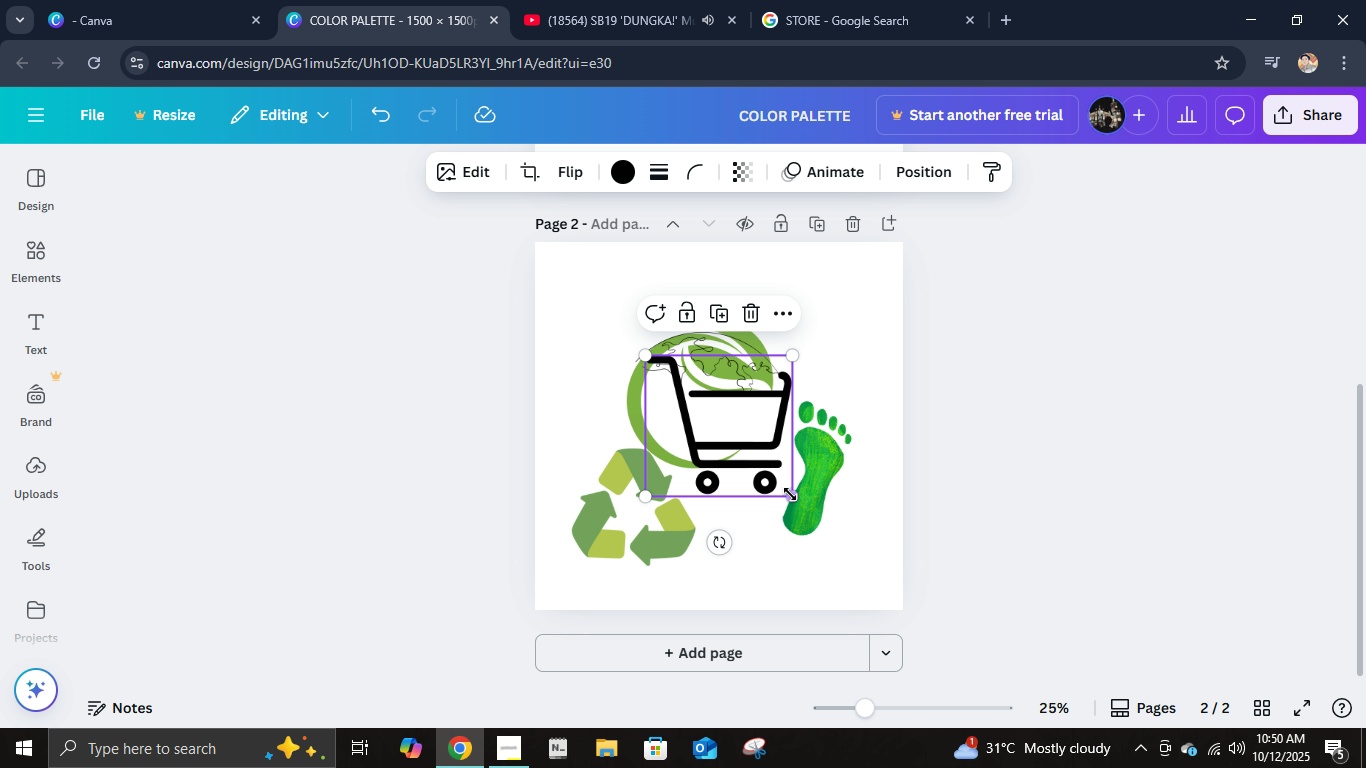 
left_click_drag(start_coordinate=[790, 494], to_coordinate=[867, 571])
 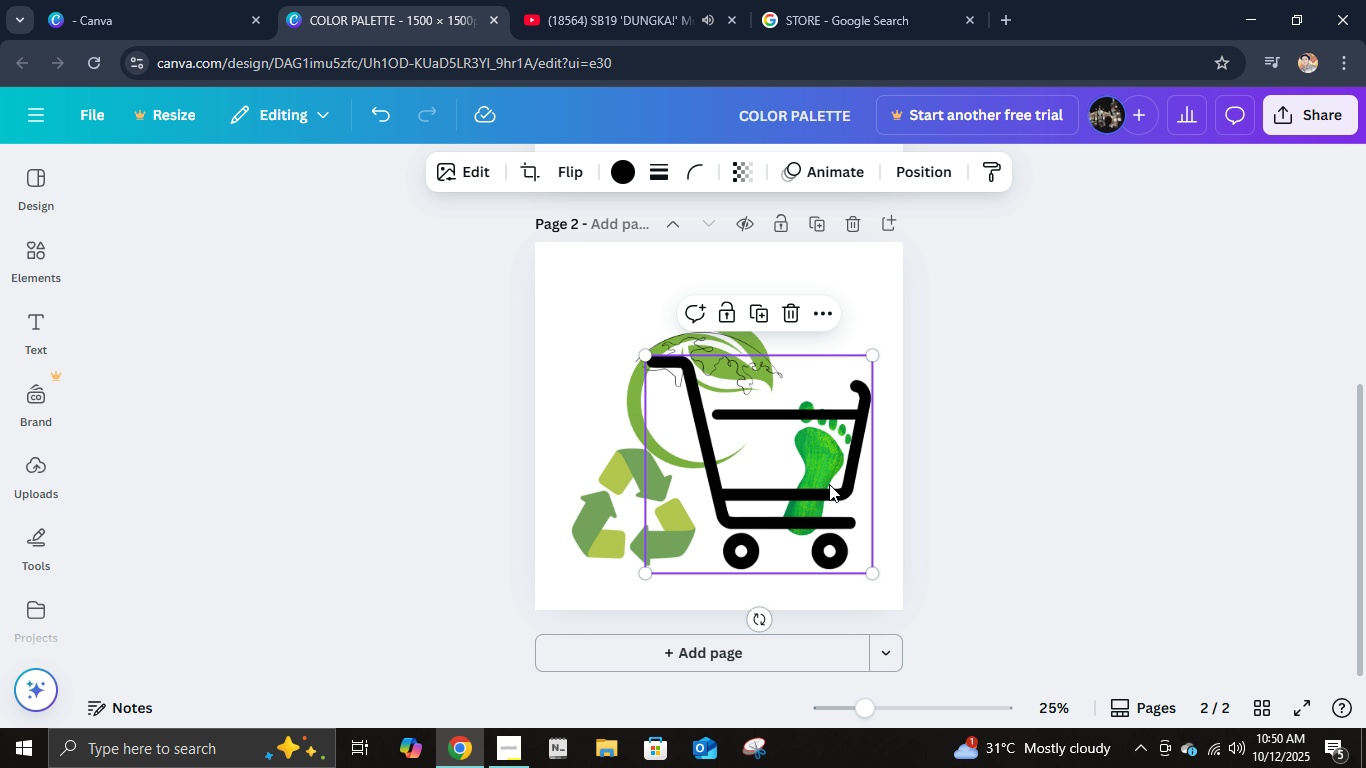 
left_click_drag(start_coordinate=[831, 484], to_coordinate=[788, 459])
 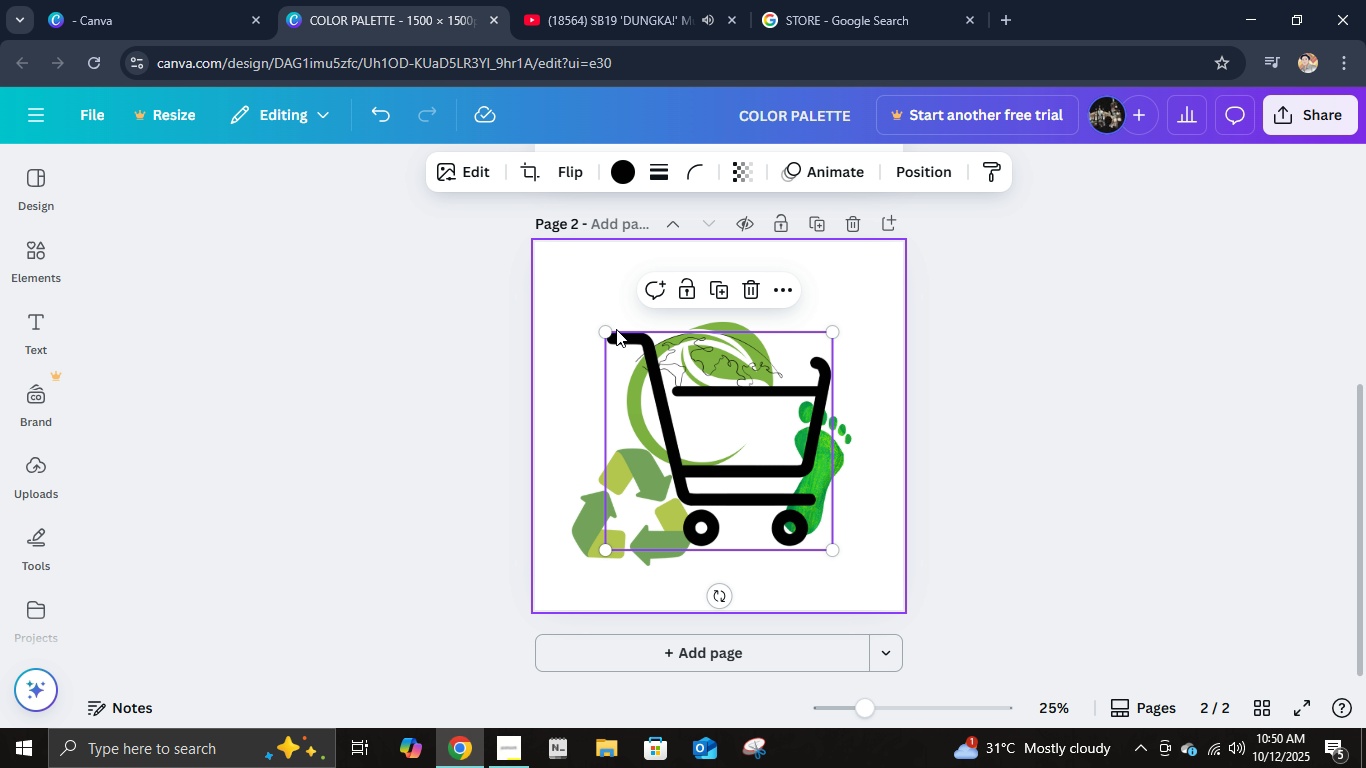 
left_click([607, 329])
 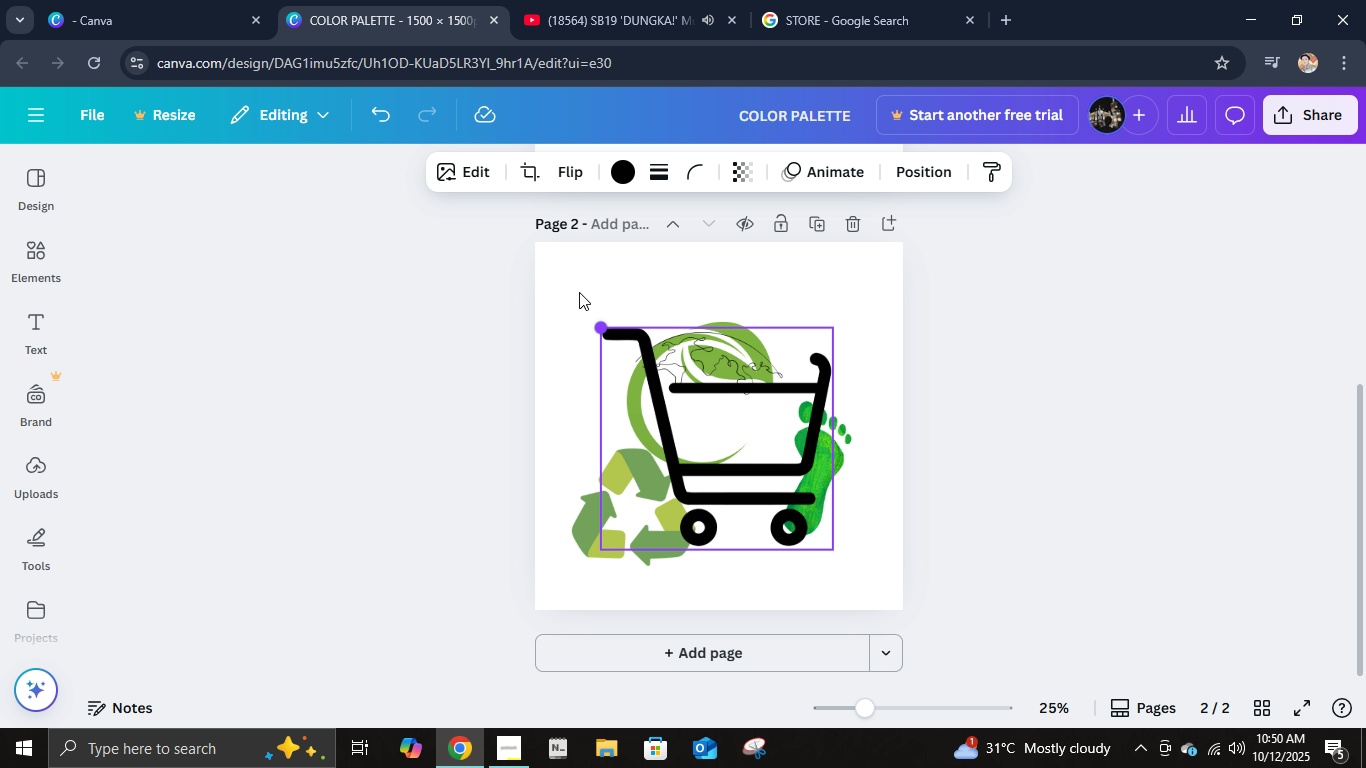 
left_click_drag(start_coordinate=[607, 329], to_coordinate=[600, 319])
 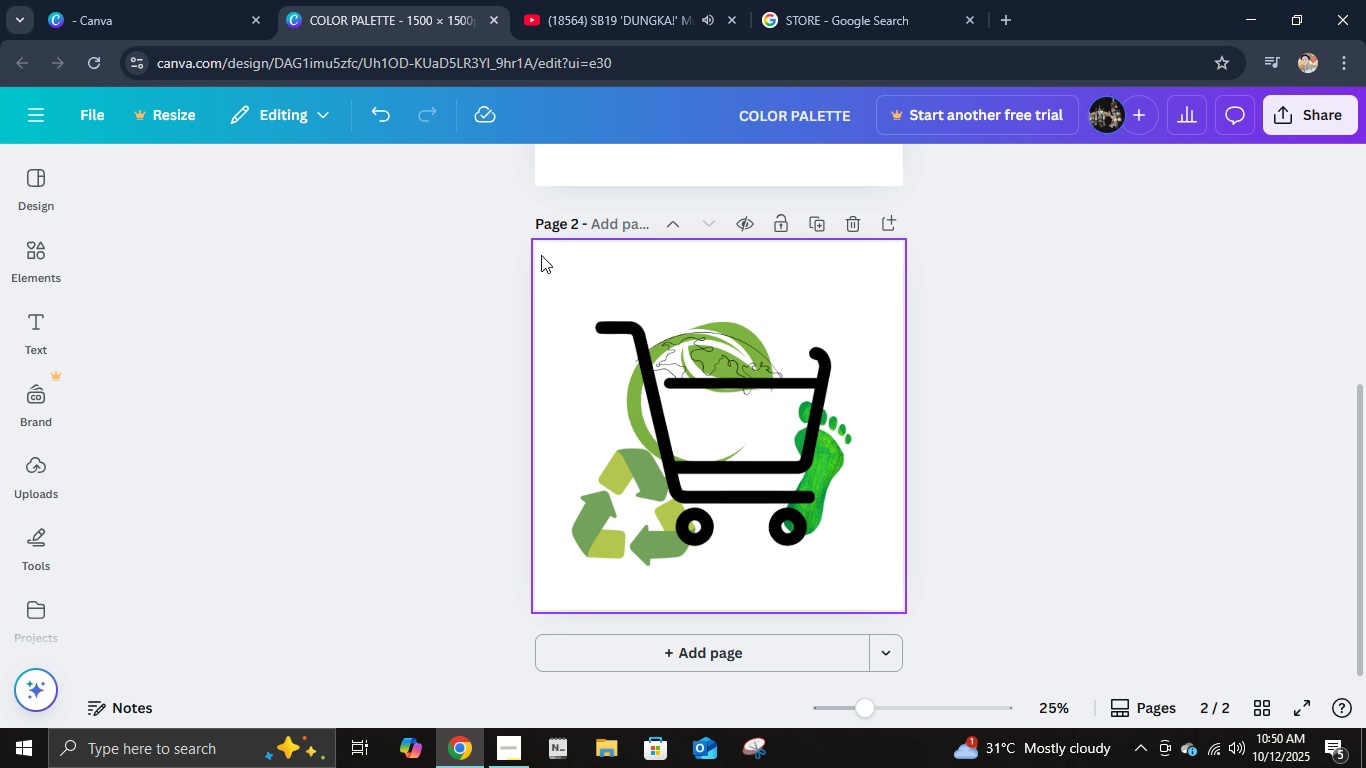 
left_click_drag(start_coordinate=[590, 308], to_coordinate=[540, 255])
 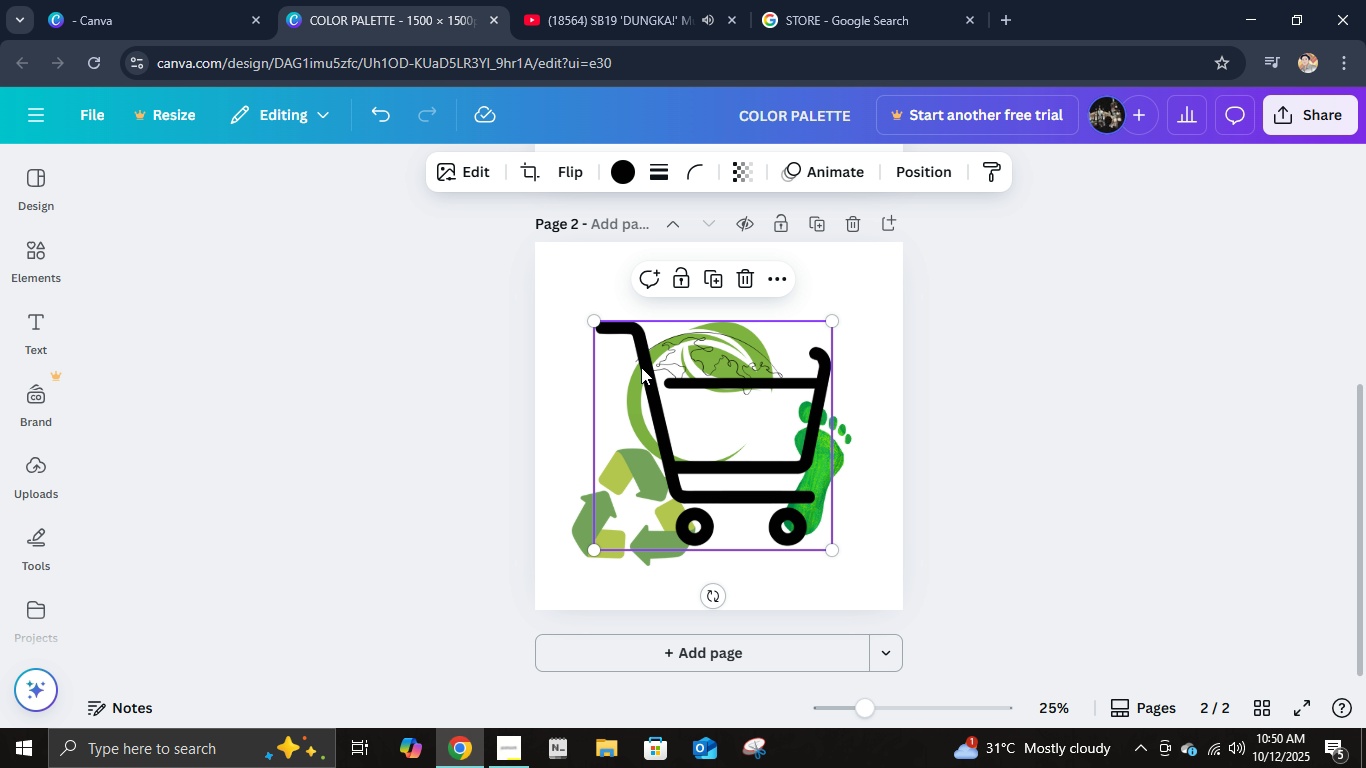 
left_click([641, 367])
 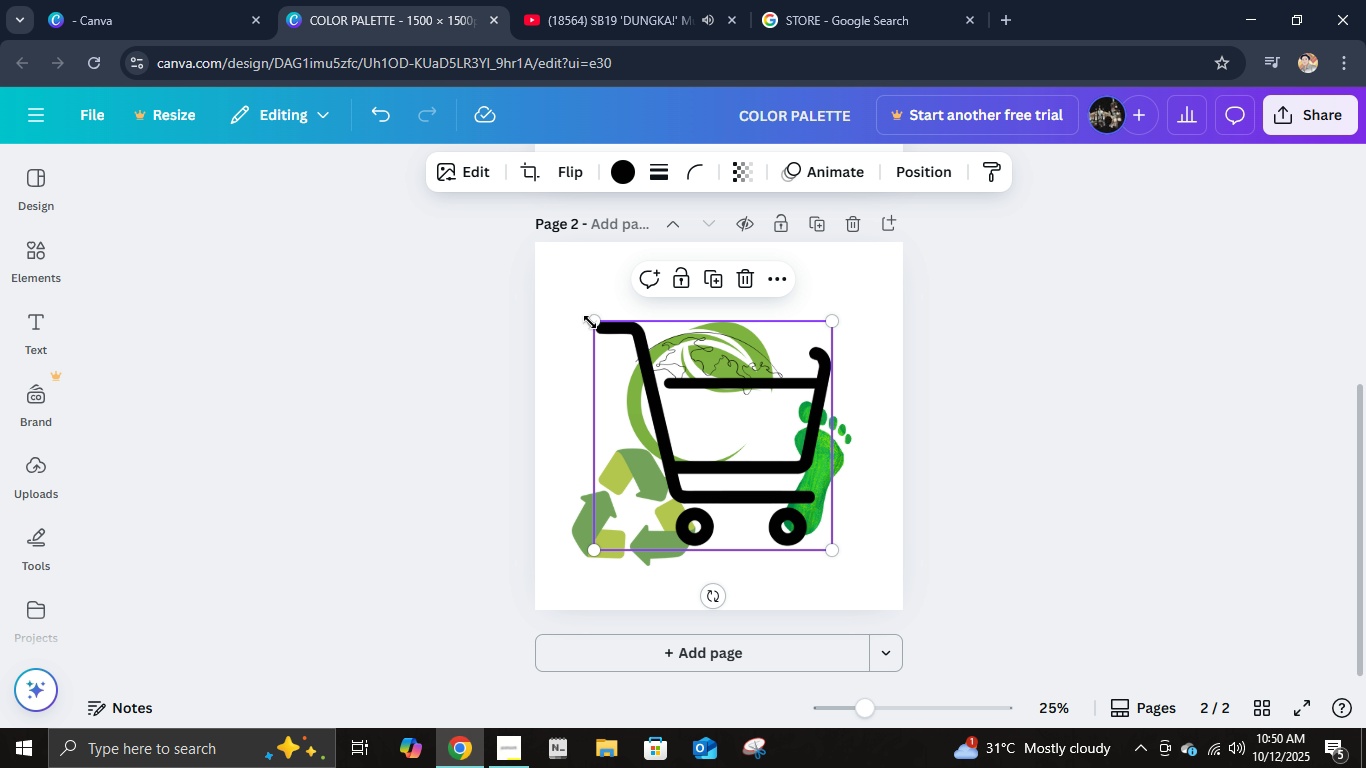 
left_click_drag(start_coordinate=[589, 321], to_coordinate=[545, 261])
 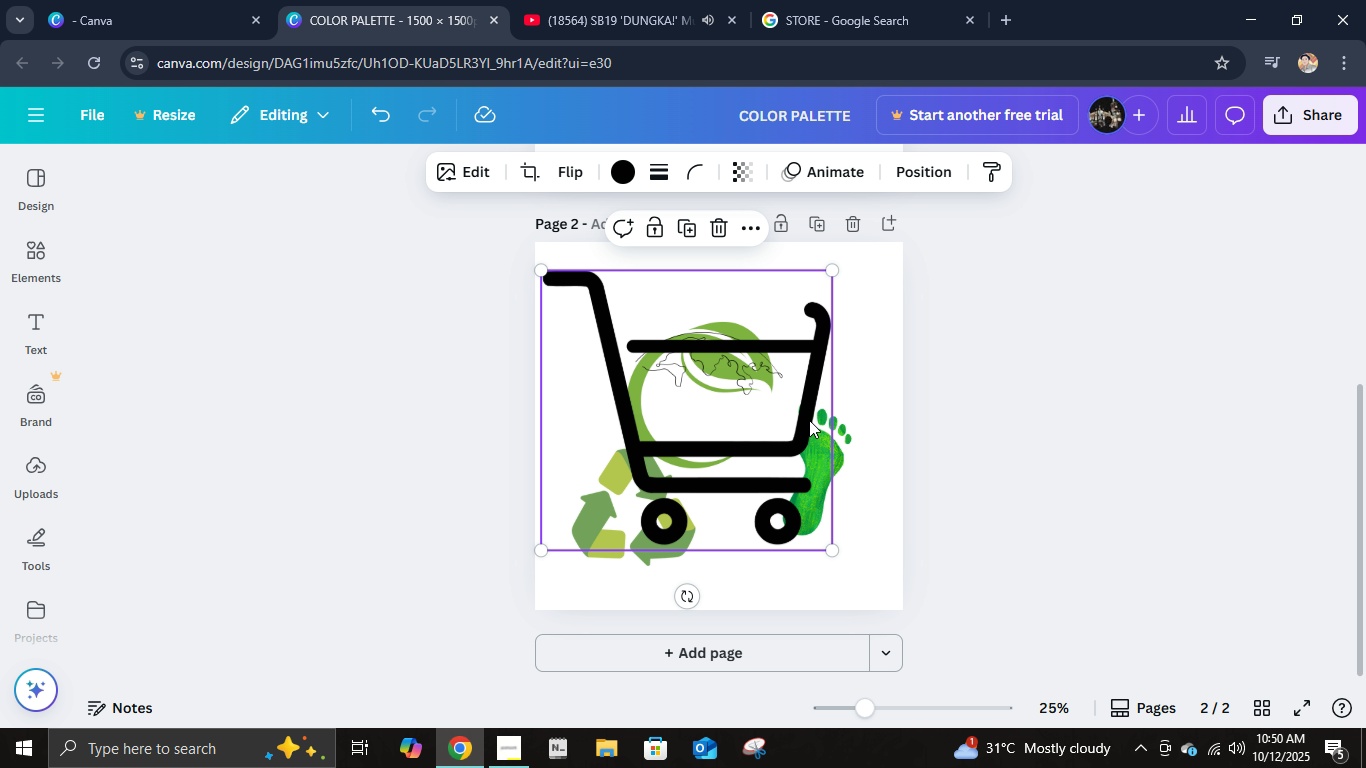 
left_click_drag(start_coordinate=[805, 420], to_coordinate=[828, 429])
 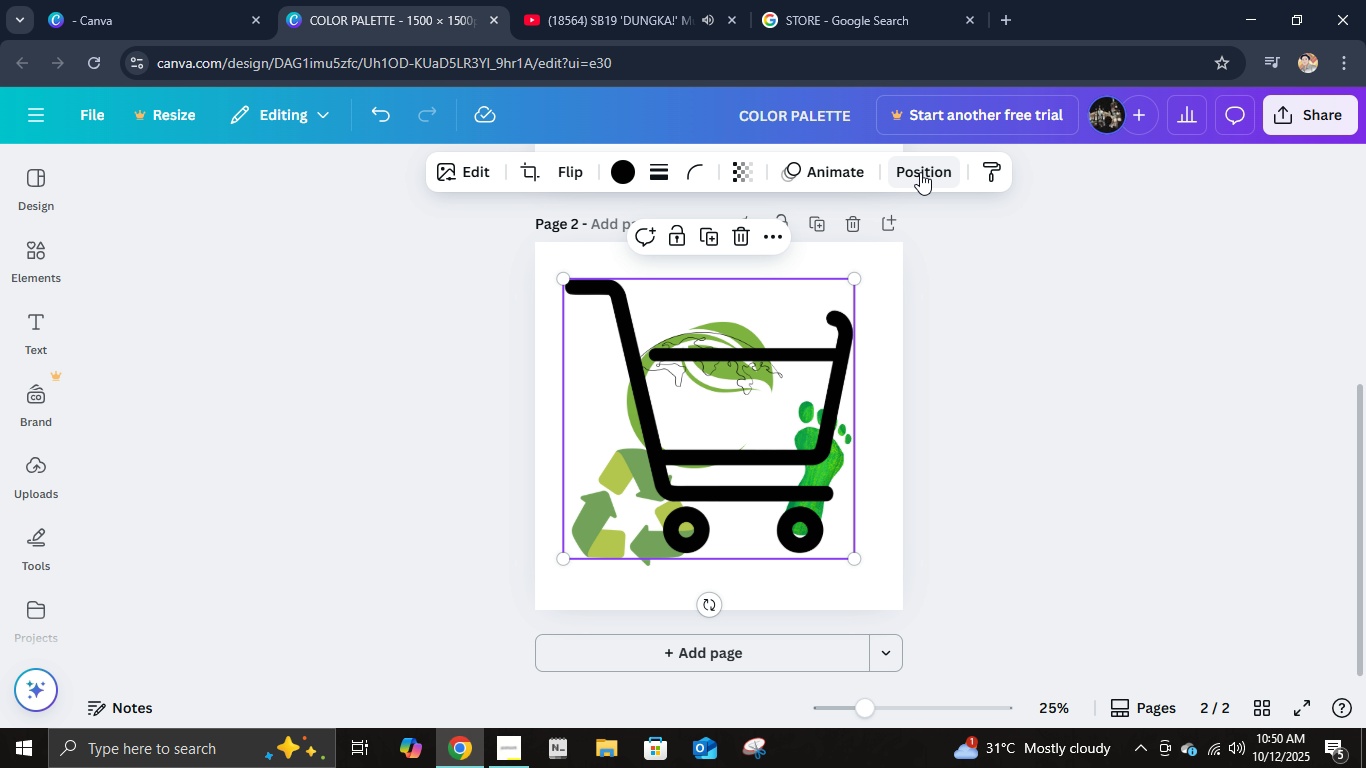 
double_click([920, 172])
 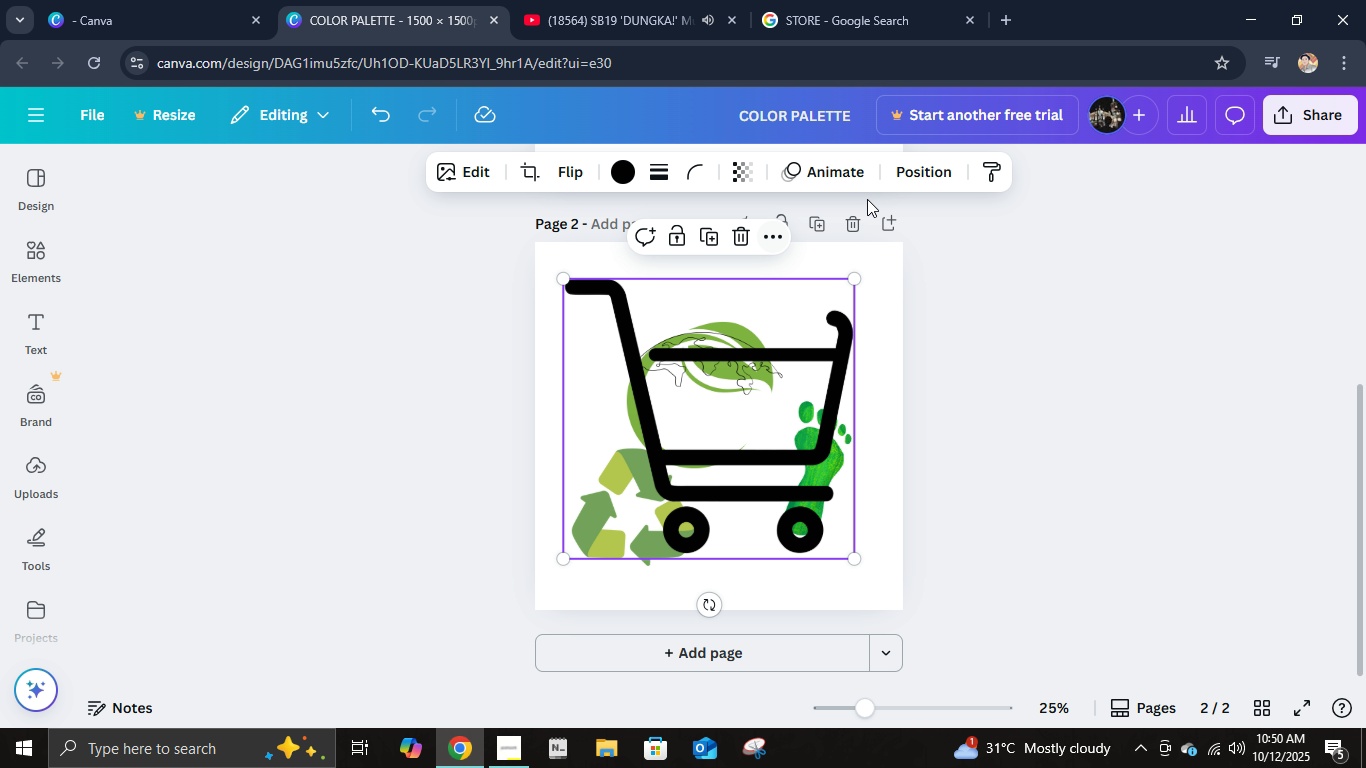 
left_click([895, 186])
 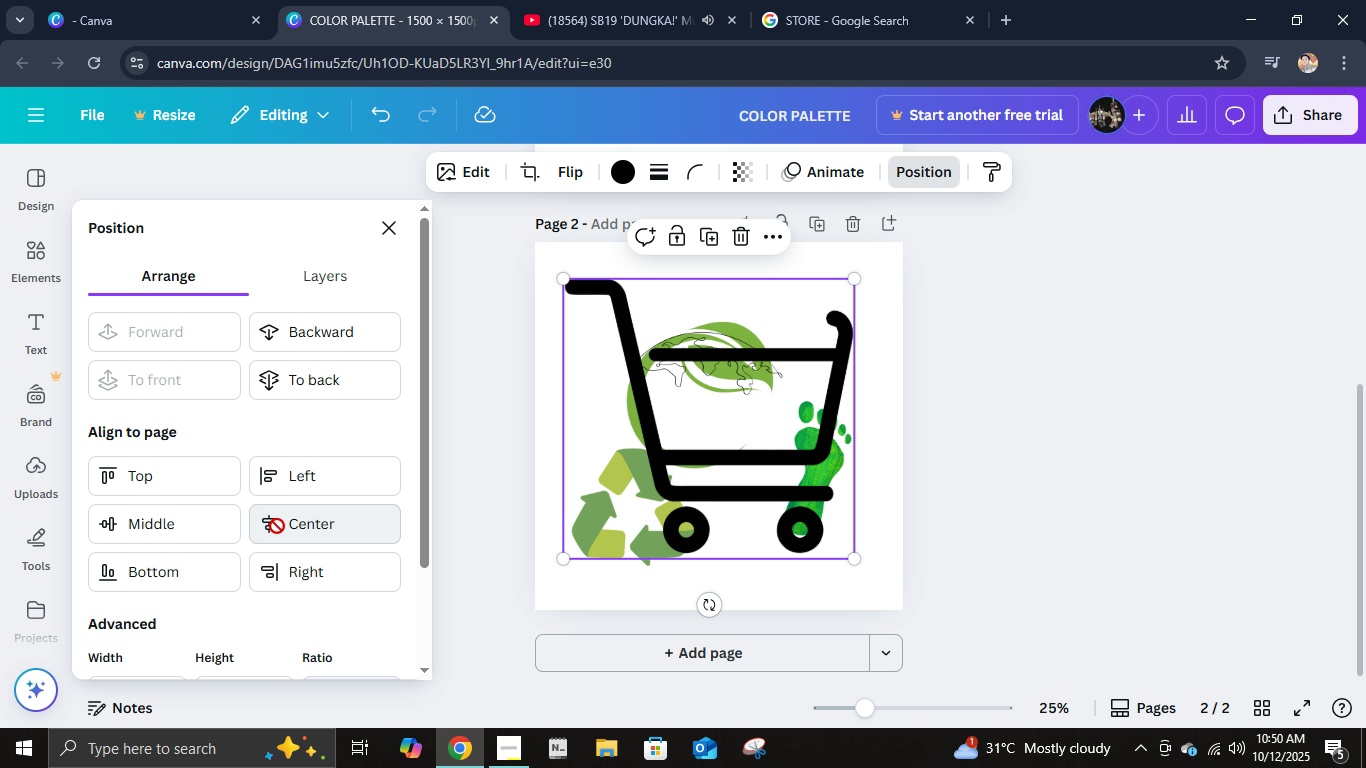 
double_click([189, 535])
 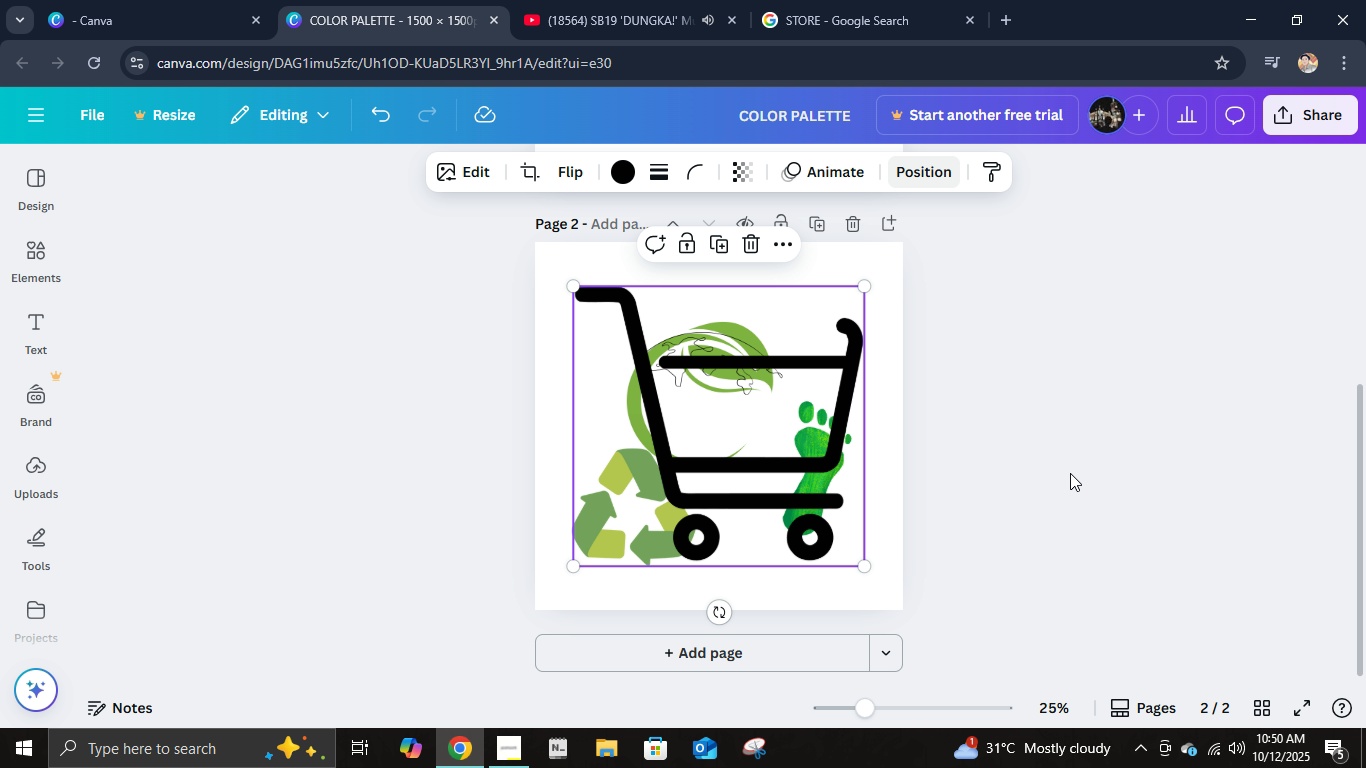 
double_click([1070, 473])
 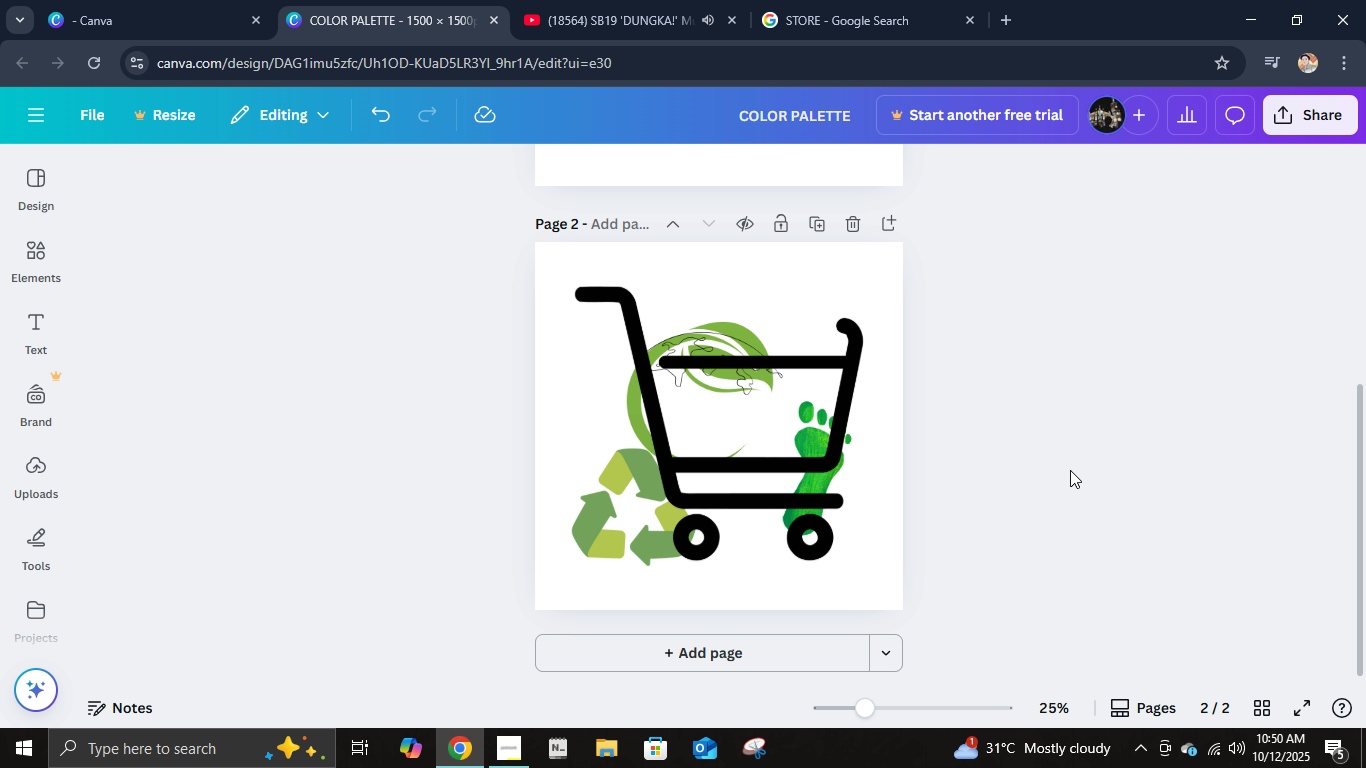 
scroll: coordinate [1070, 470], scroll_direction: up, amount: 4.0
 